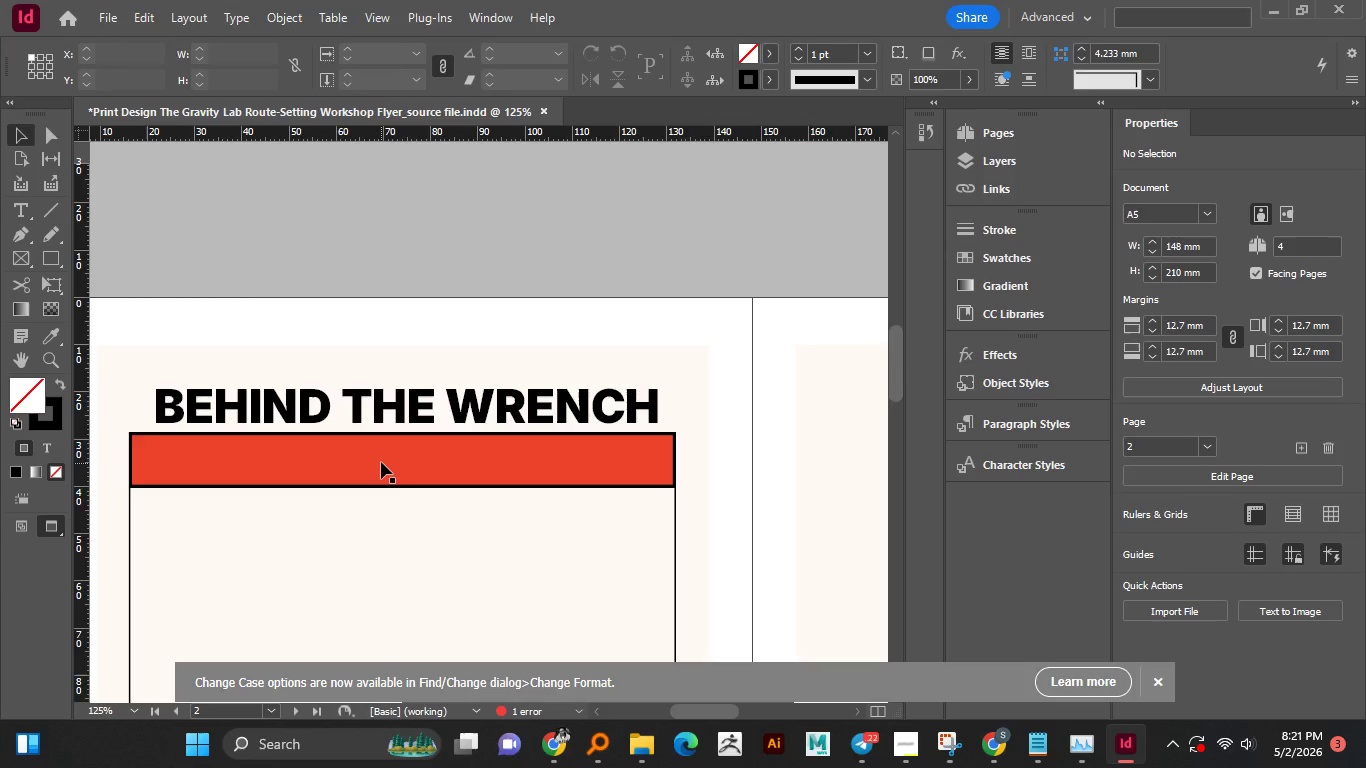 
left_click([370, 463])
 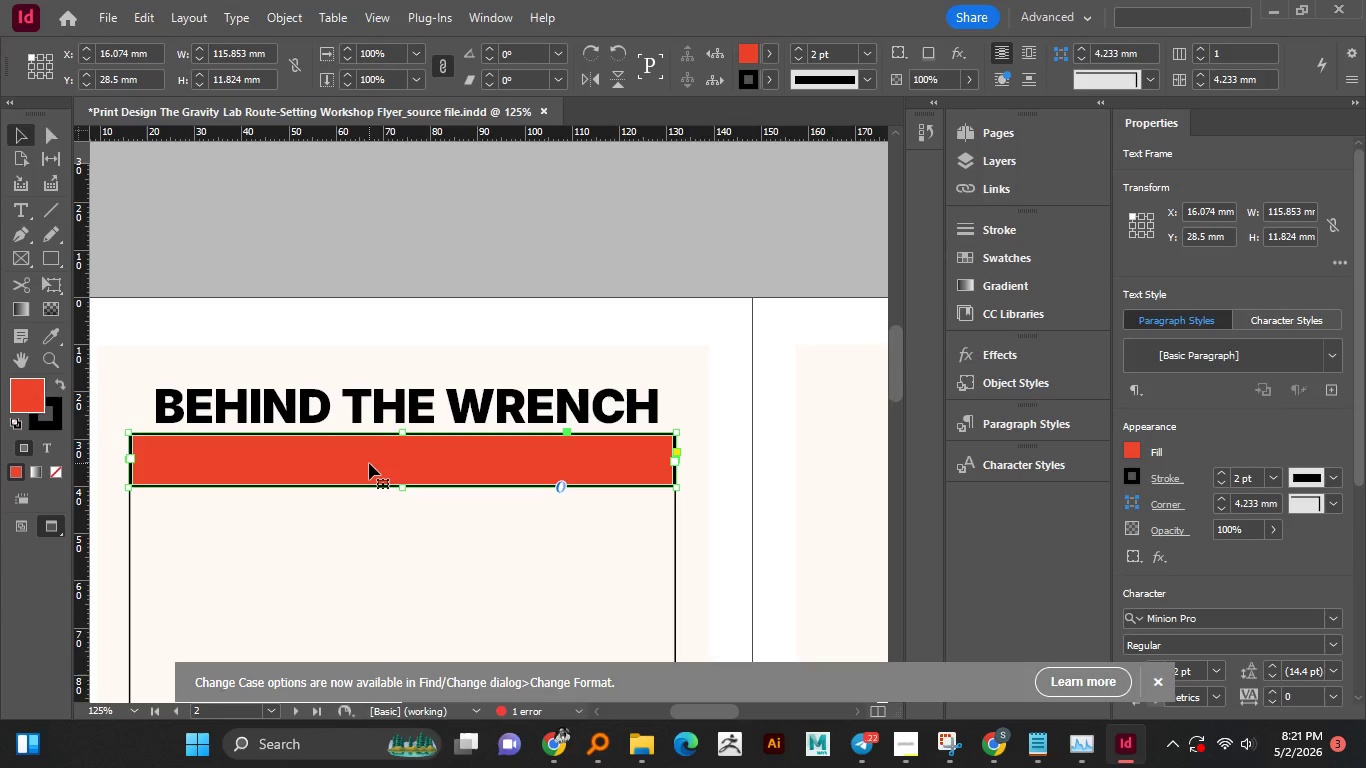 
hold_key(key=Enter, duration=1.09)
 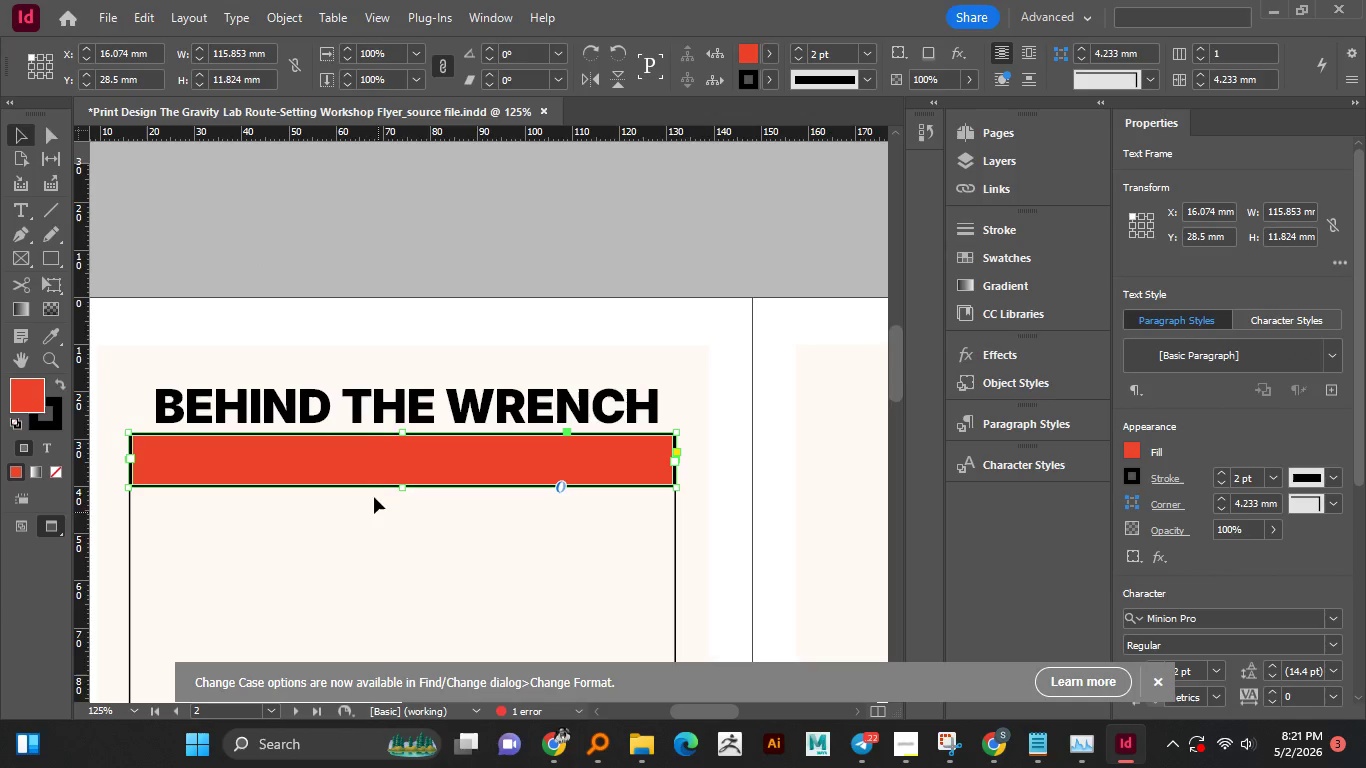 
hold_key(key=Enter, duration=2.14)
 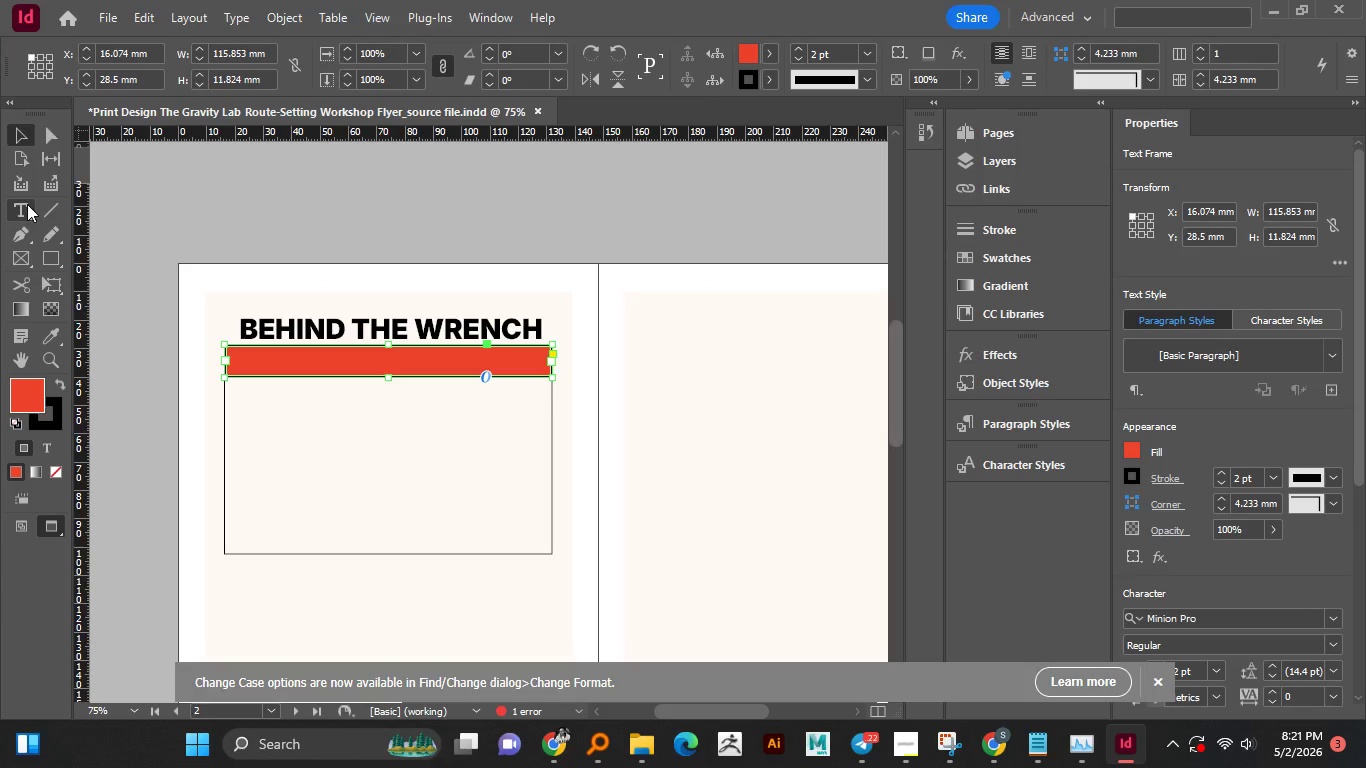 
hold_key(key=AltLeft, duration=0.75)
scroll: coordinate [364, 442], scroll_direction: down, amount: 2.0
 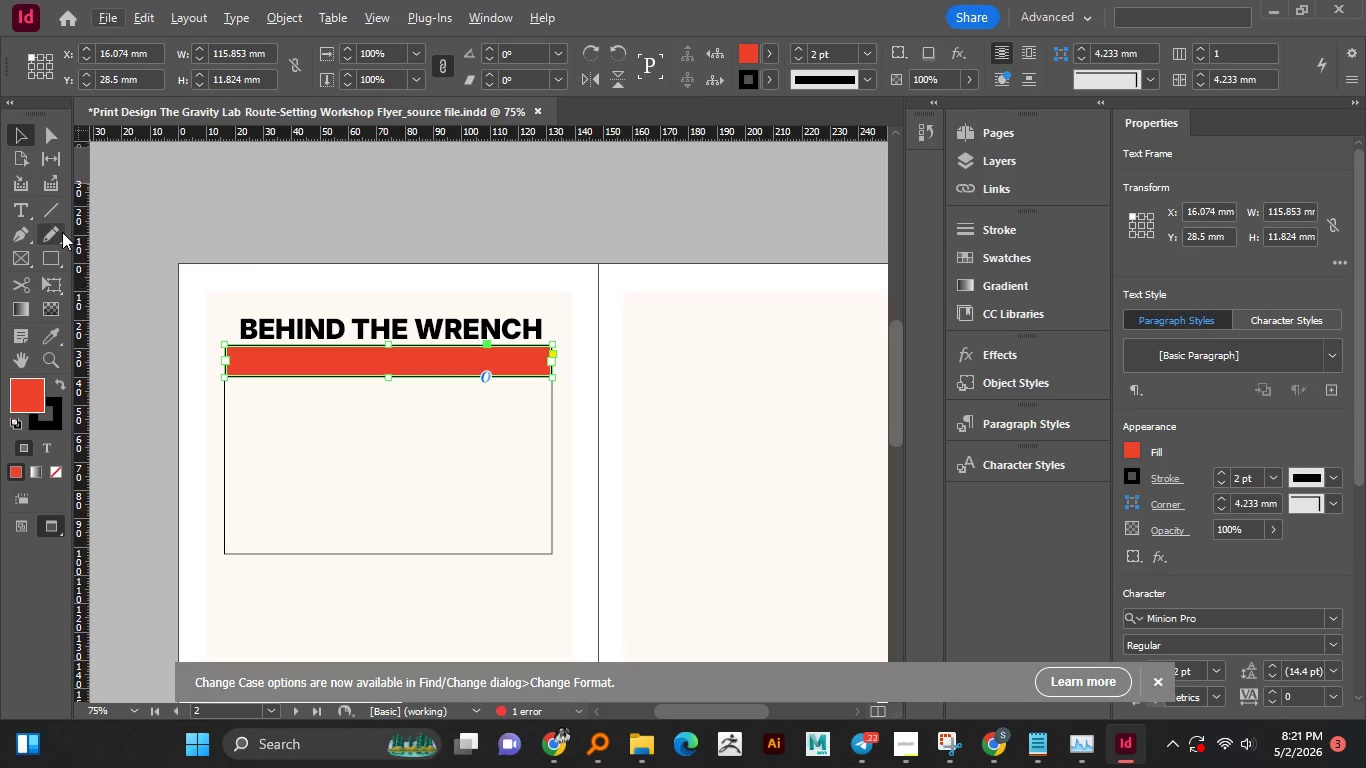 
left_click([27, 204])
 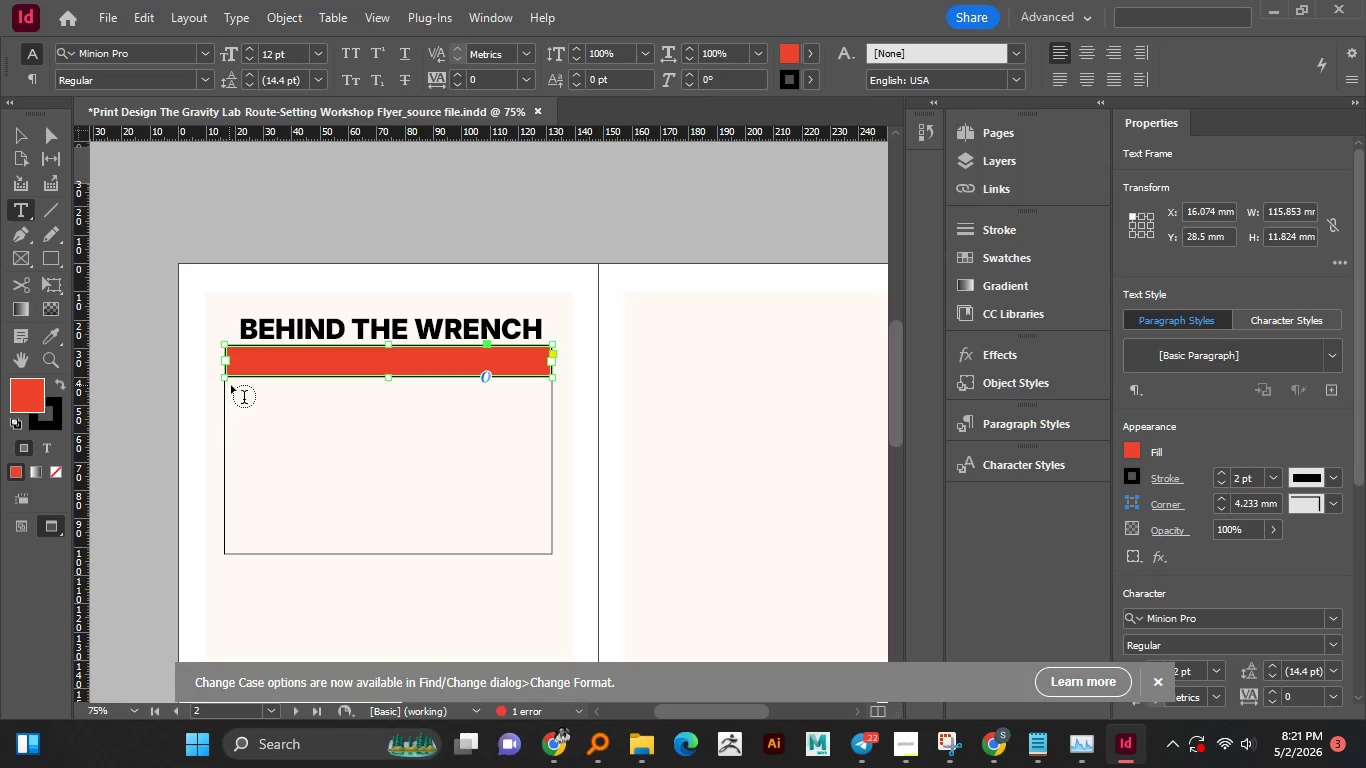 
left_click_drag(start_coordinate=[235, 383], to_coordinate=[458, 415])
 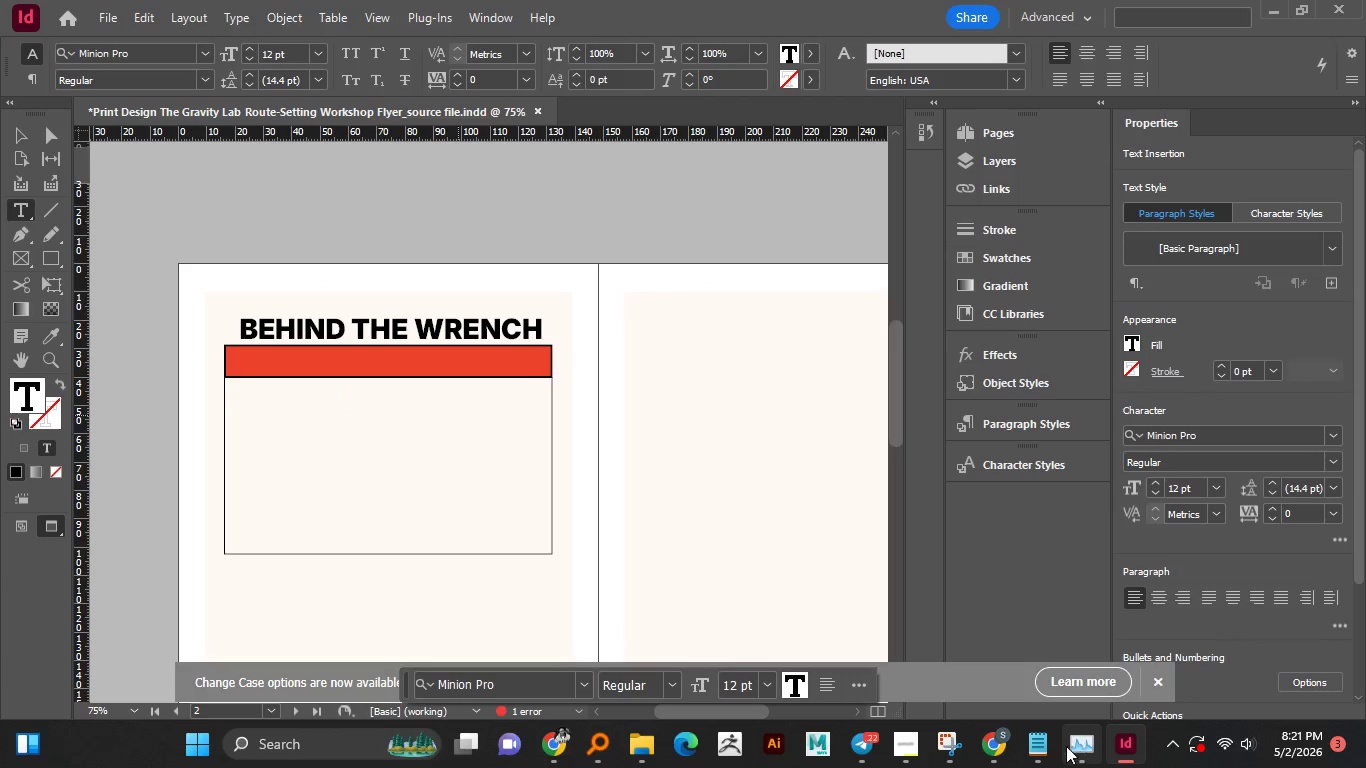 
left_click([1044, 747])
 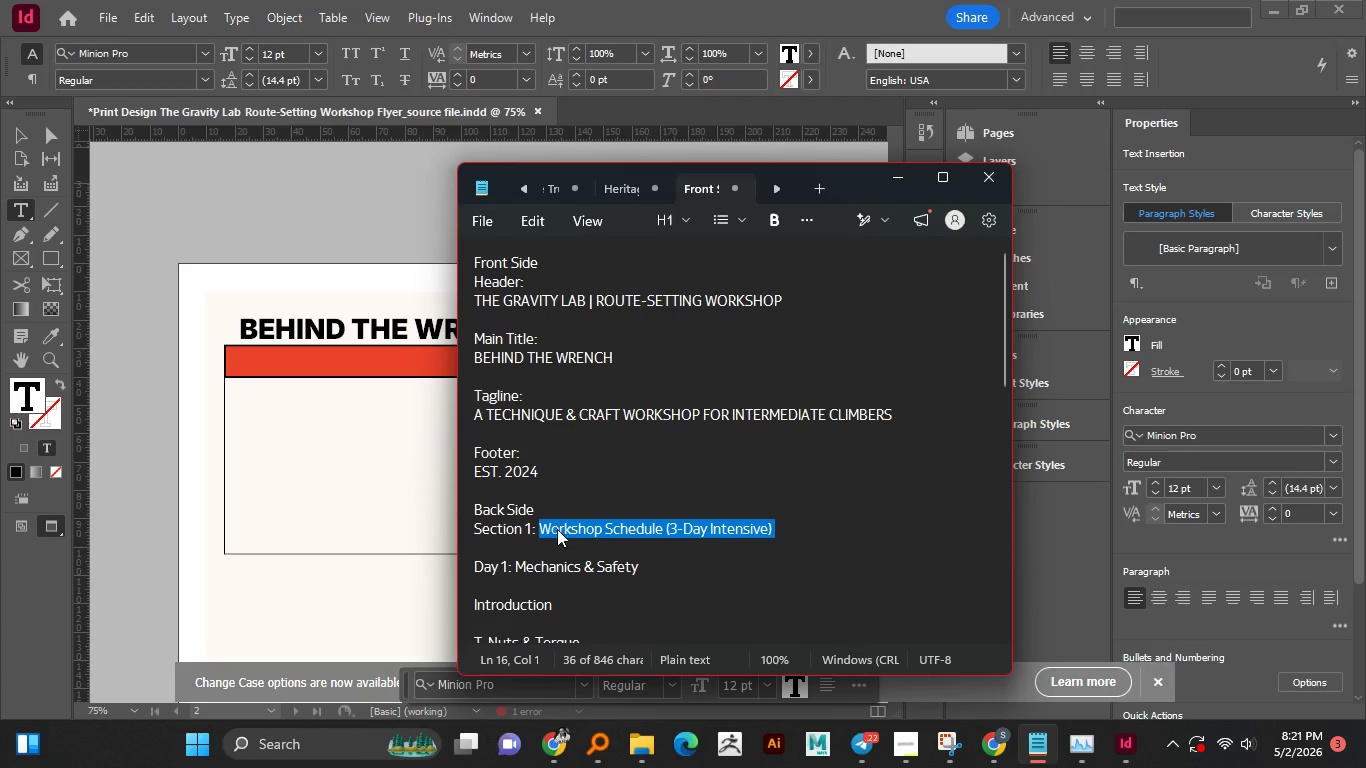 
left_click([559, 529])
 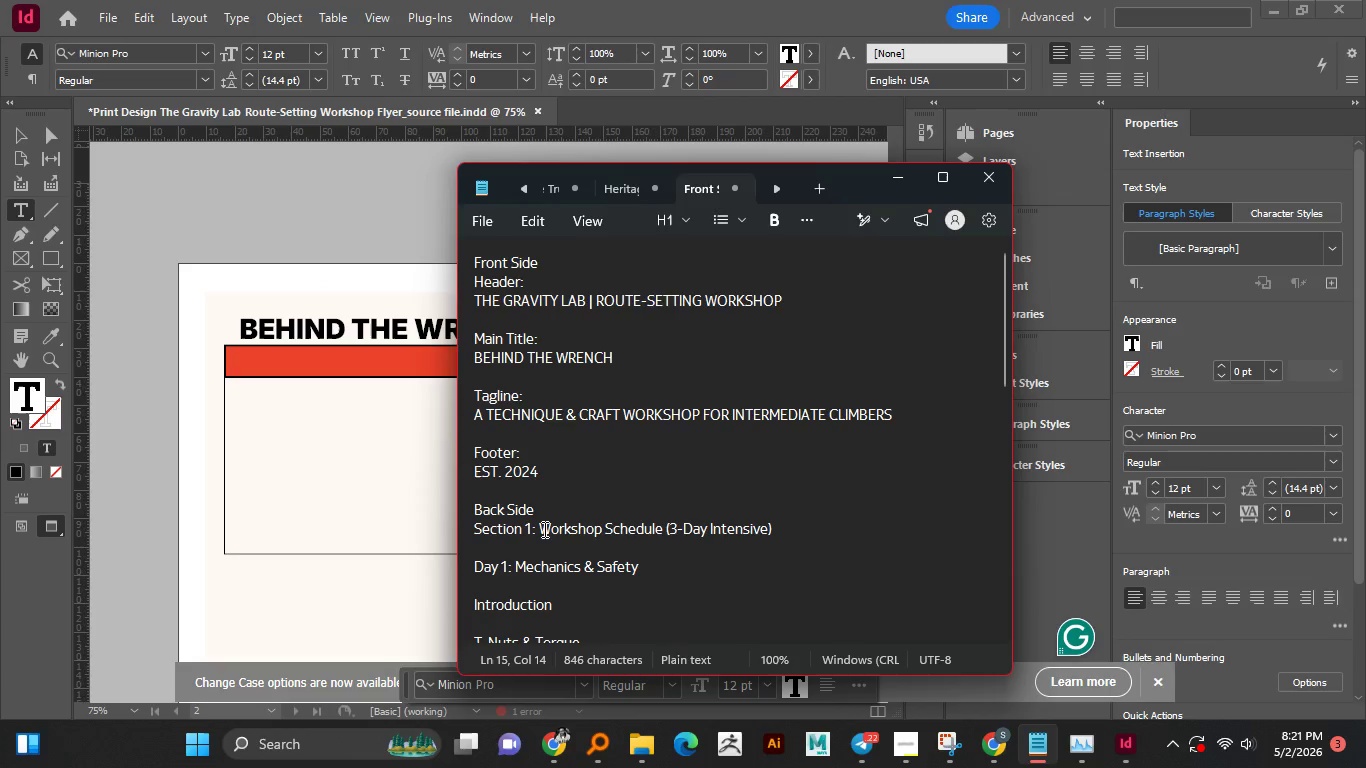 
left_click_drag(start_coordinate=[543, 529], to_coordinate=[662, 527])
 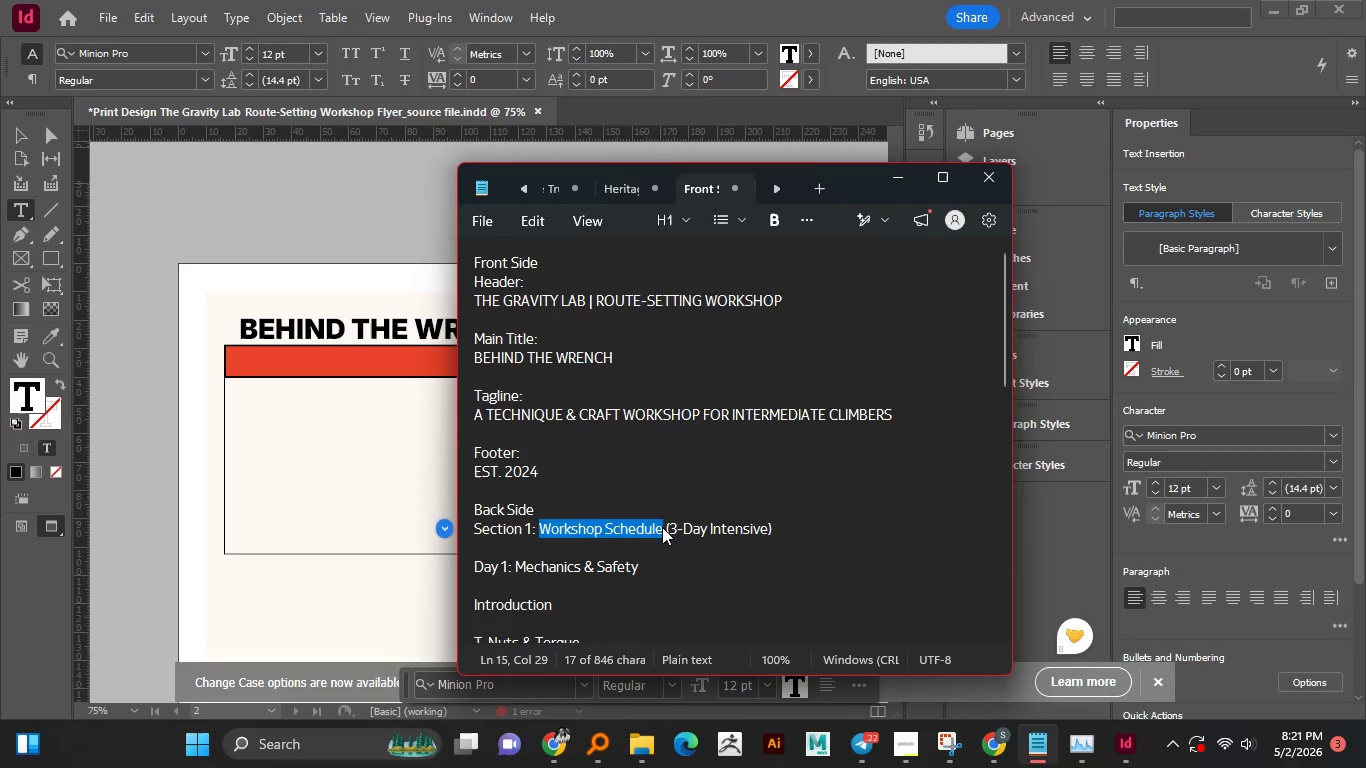 
hold_key(key=Enter, duration=1.22)
 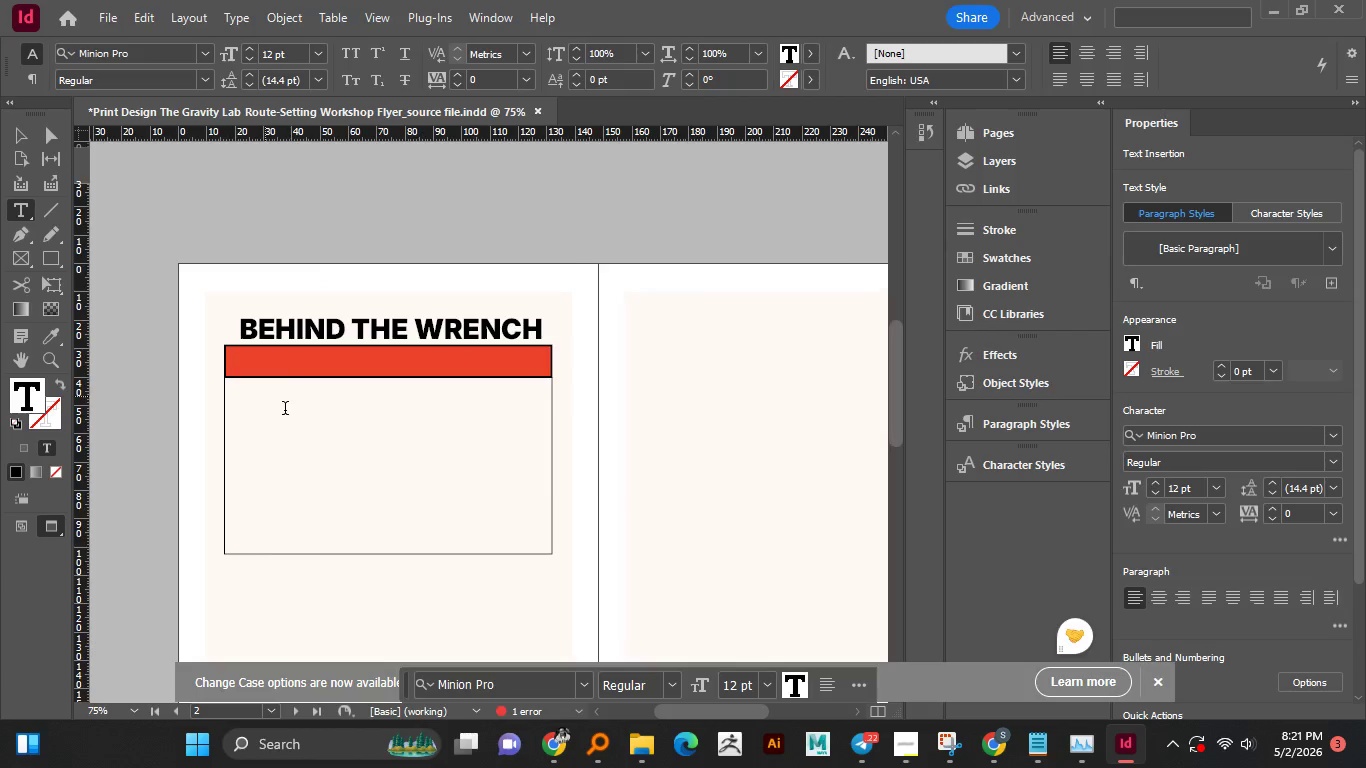 
key(Control+C)
 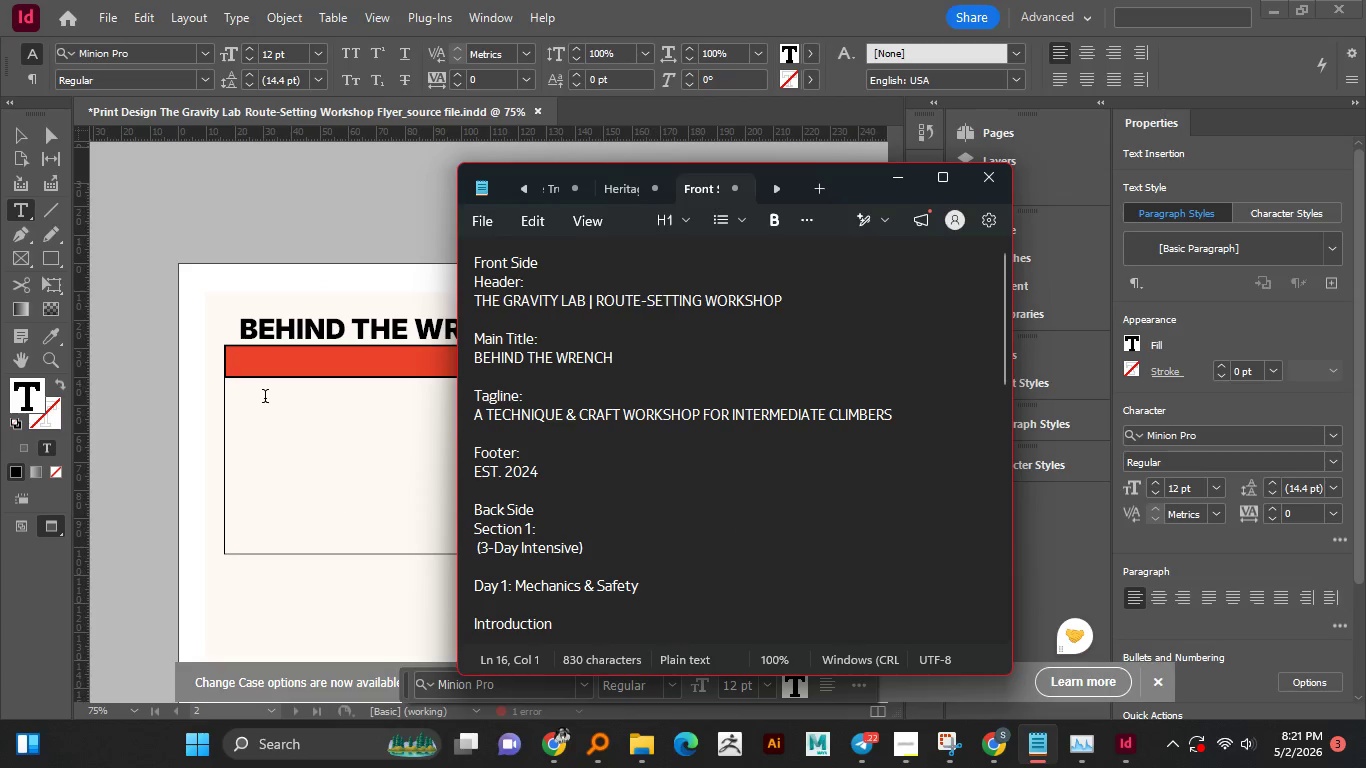 
left_click([265, 397])
 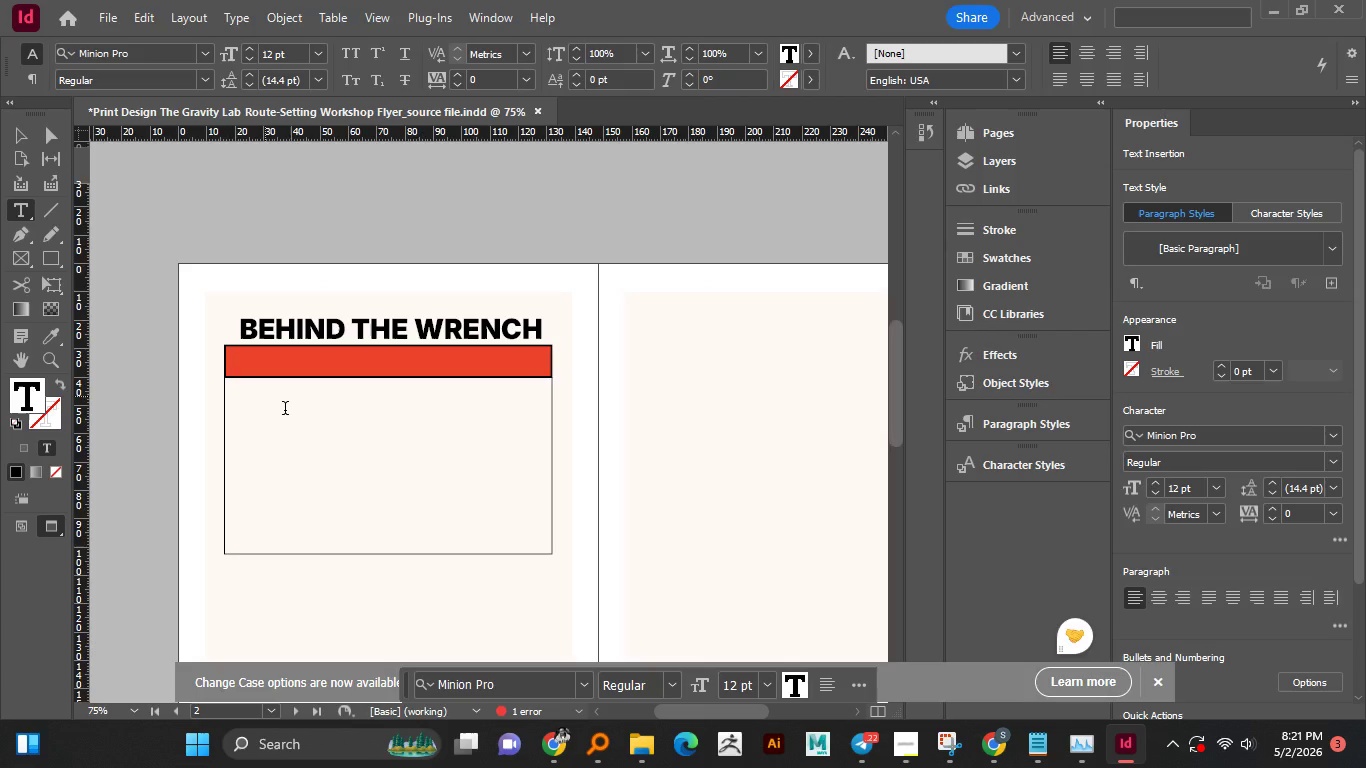 
hold_key(key=Enter, duration=0.59)
 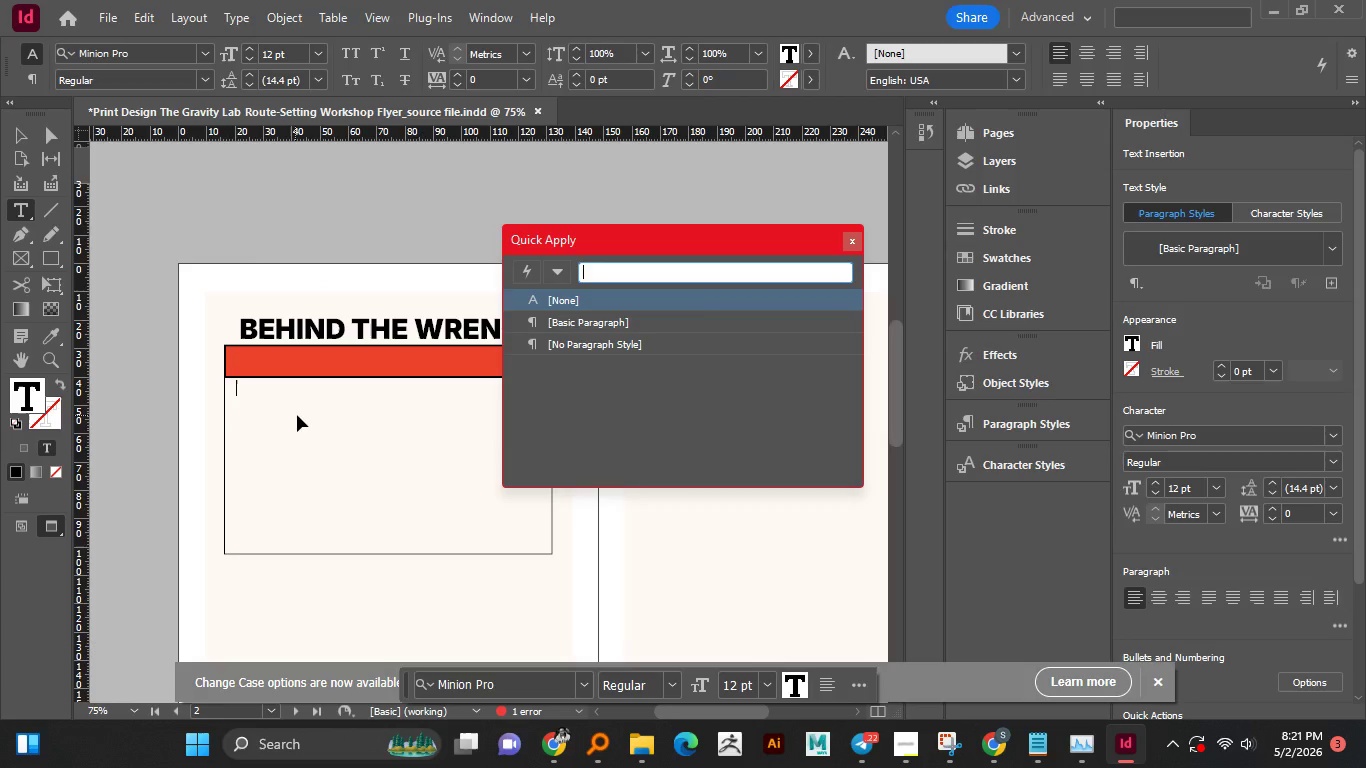 
key(Control+V)
 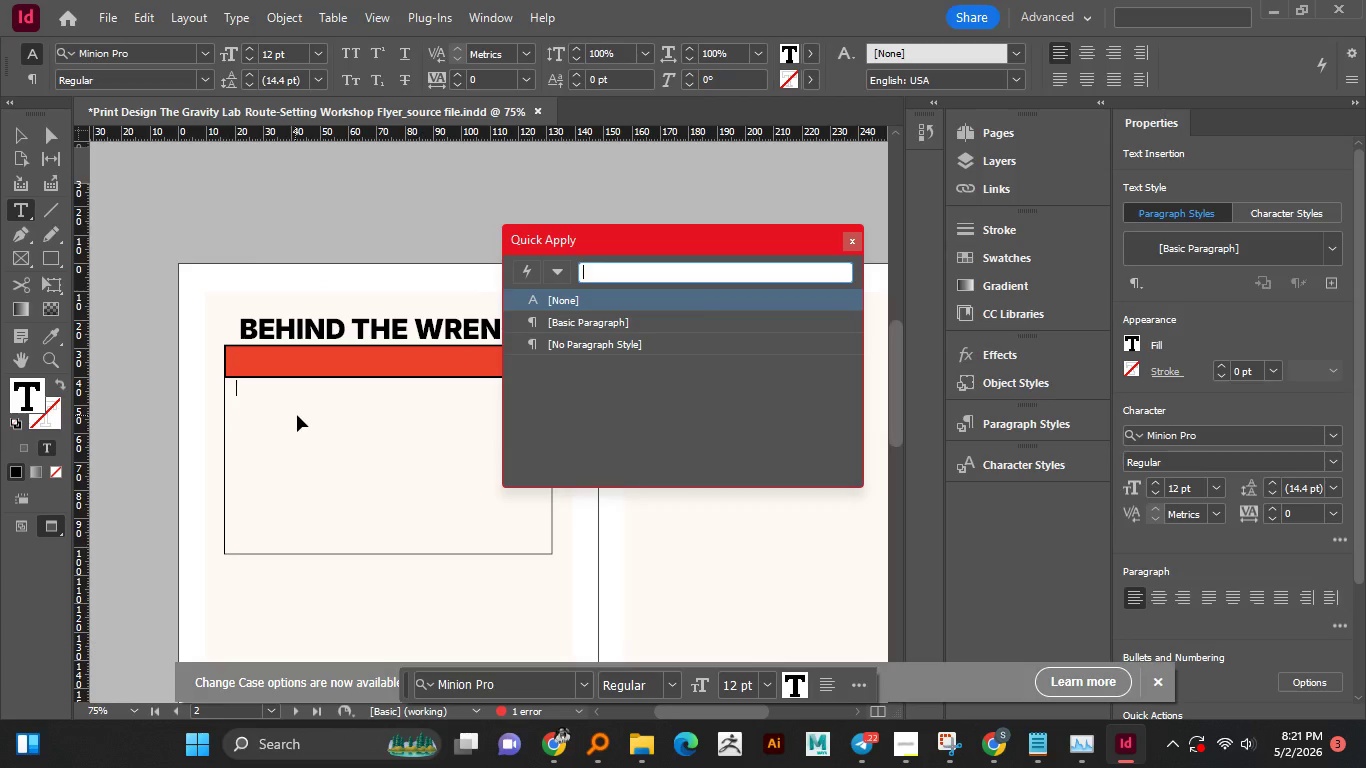 
hold_key(key=Enter, duration=1.28)
 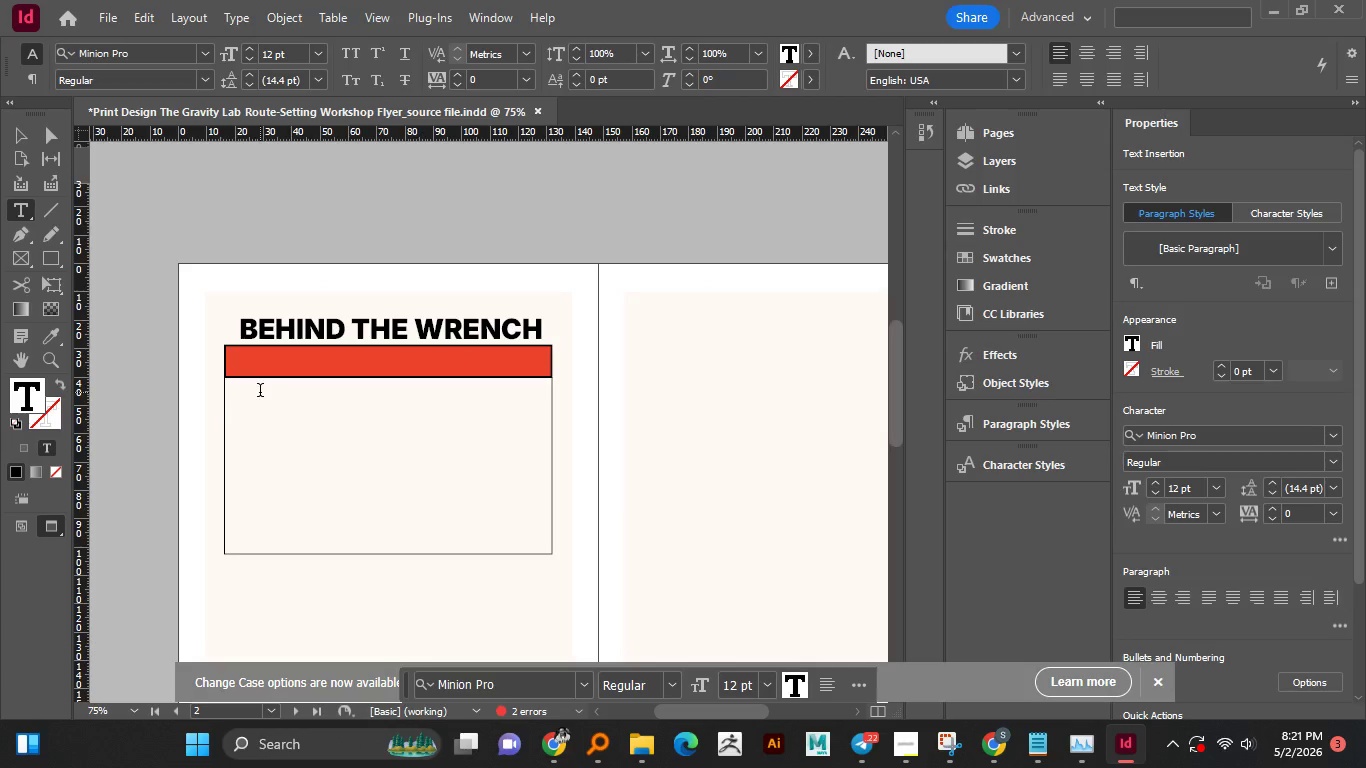 
key(Control+A)
 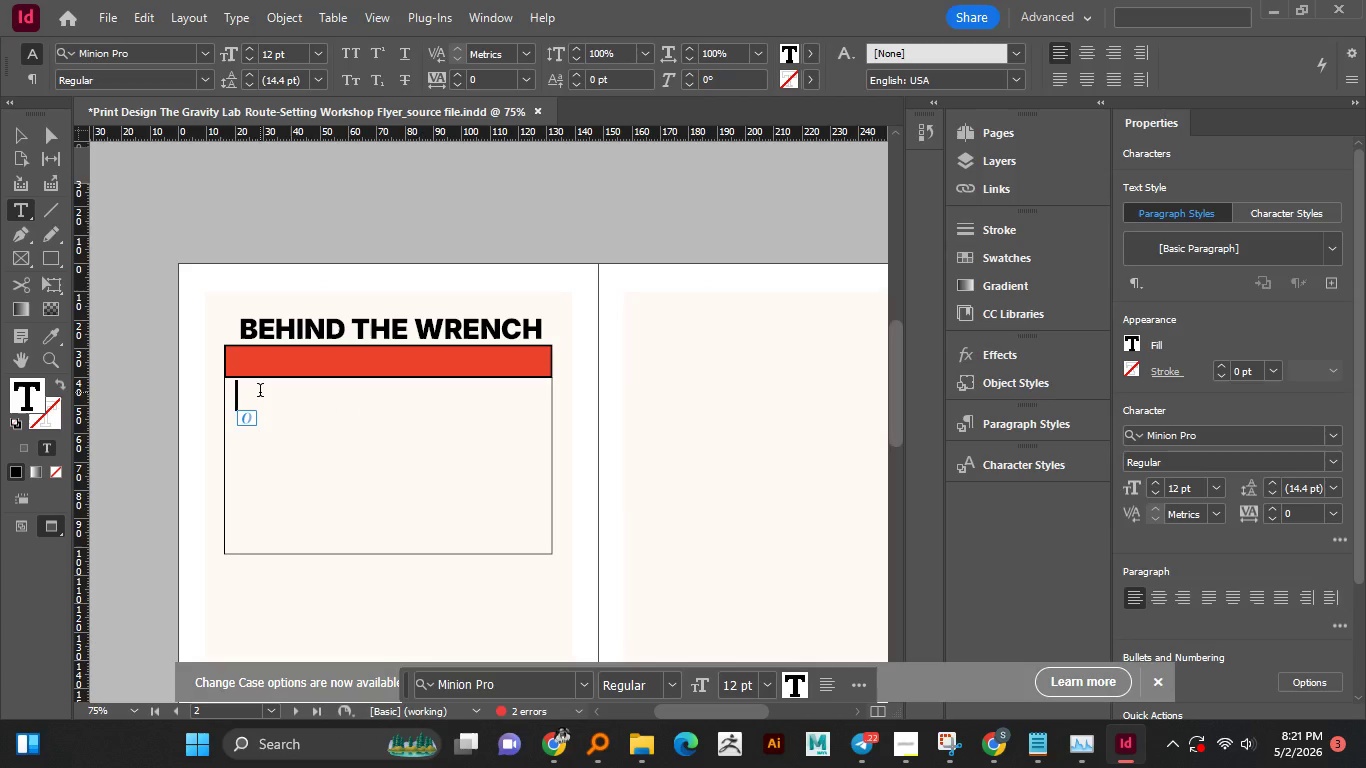 
hold_key(key=Enter, duration=1.45)
 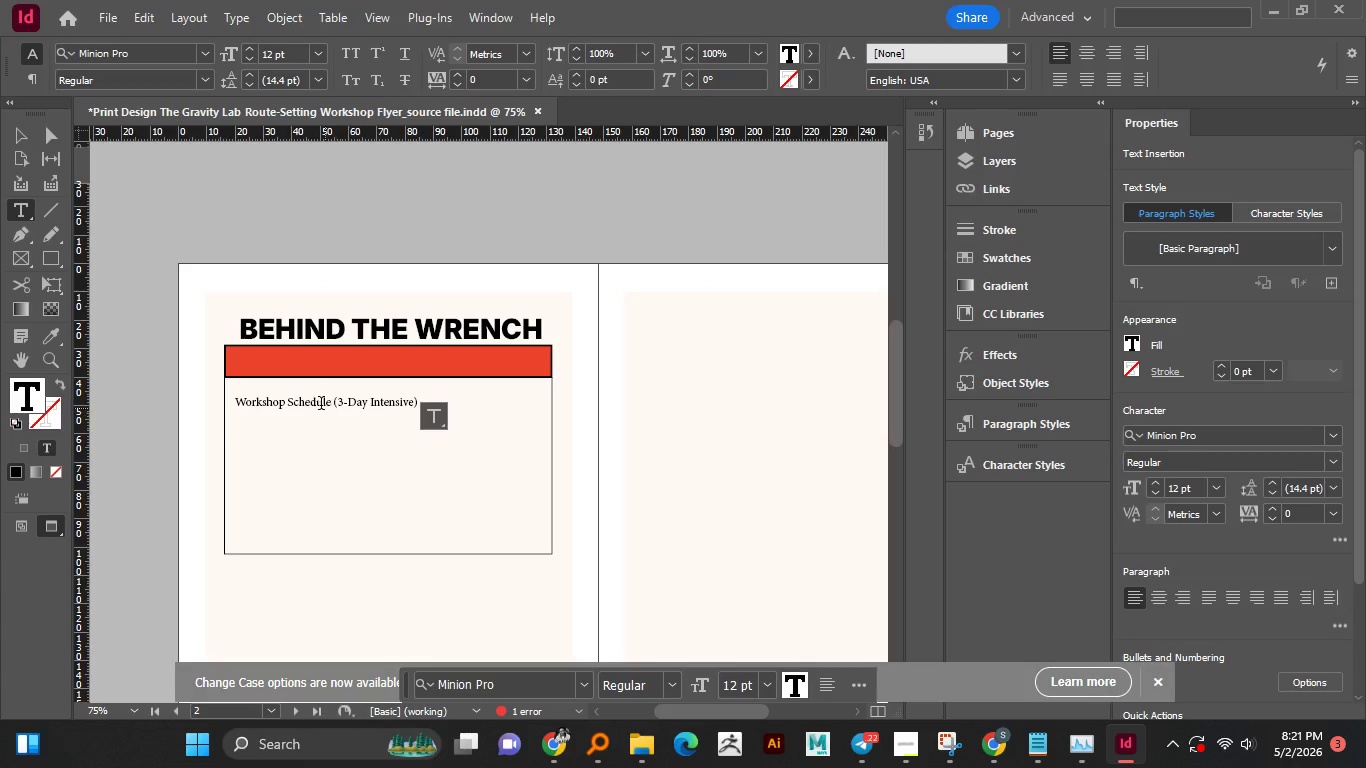 
key(Control+V)
 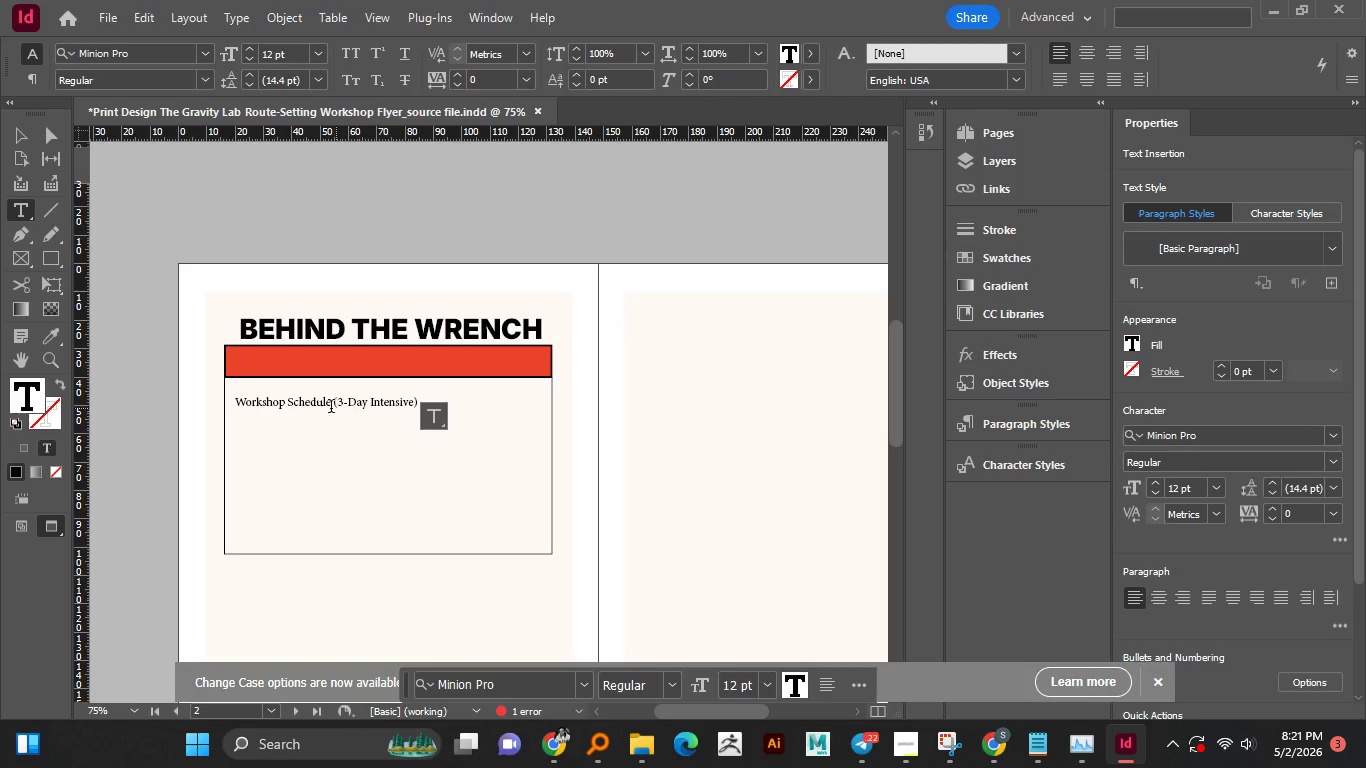 
left_click_drag(start_coordinate=[337, 401], to_coordinate=[431, 407])
 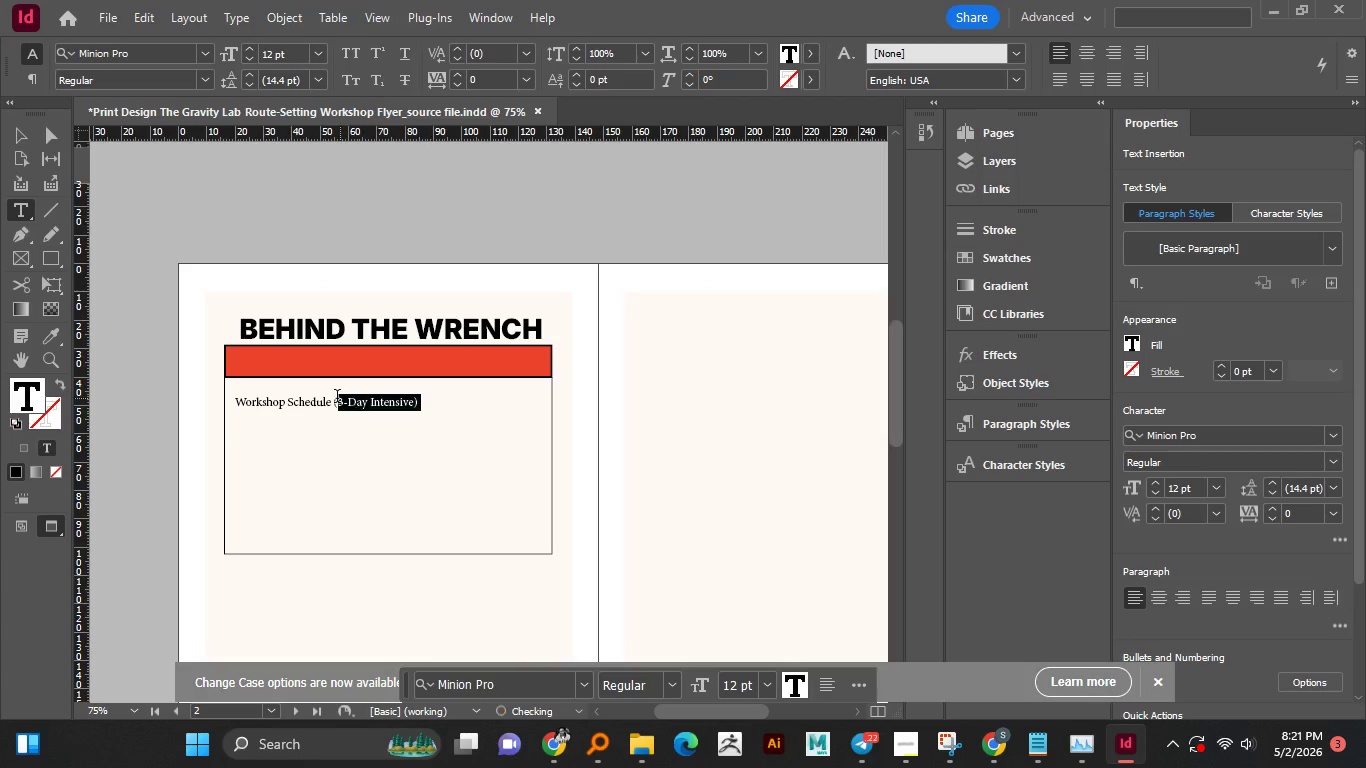 
hold_key(key=Enter, duration=1.52)
 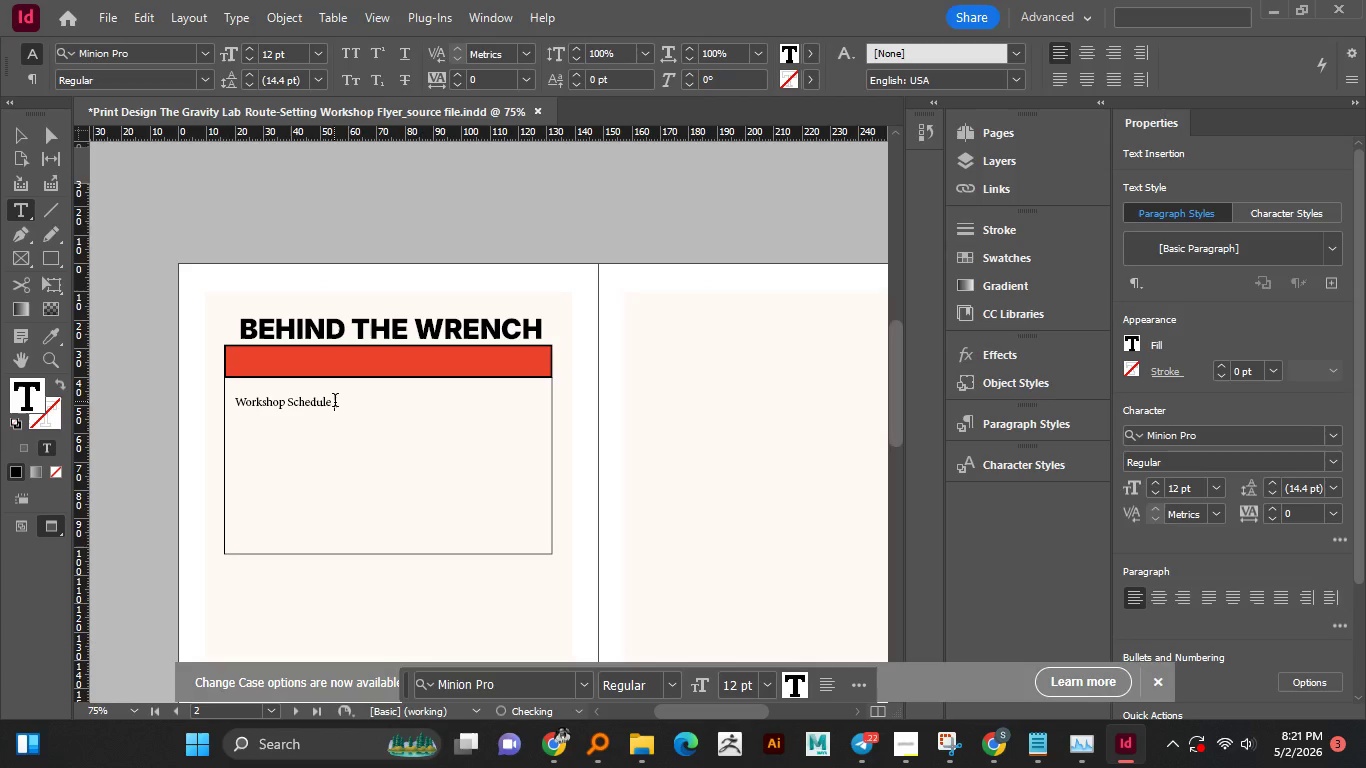 
key(Enter)
 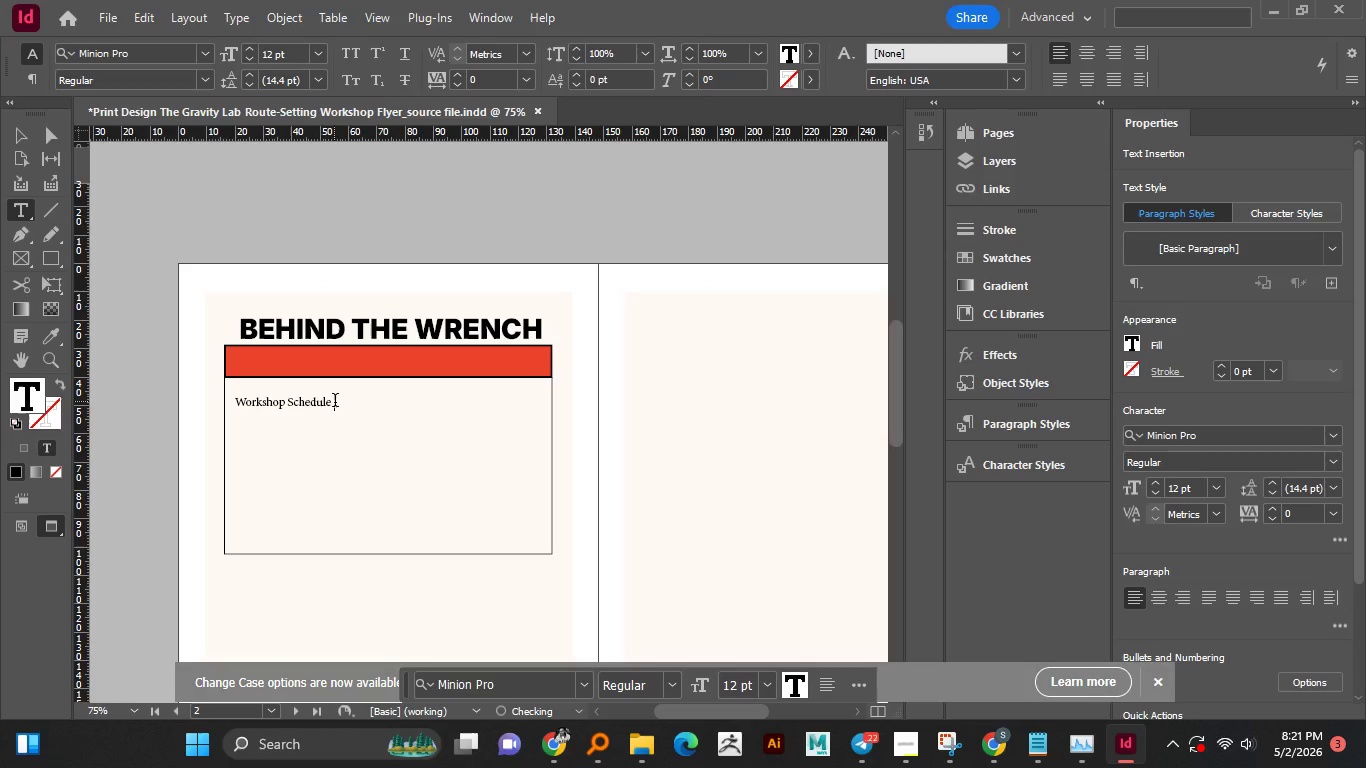 
key(Enter)
 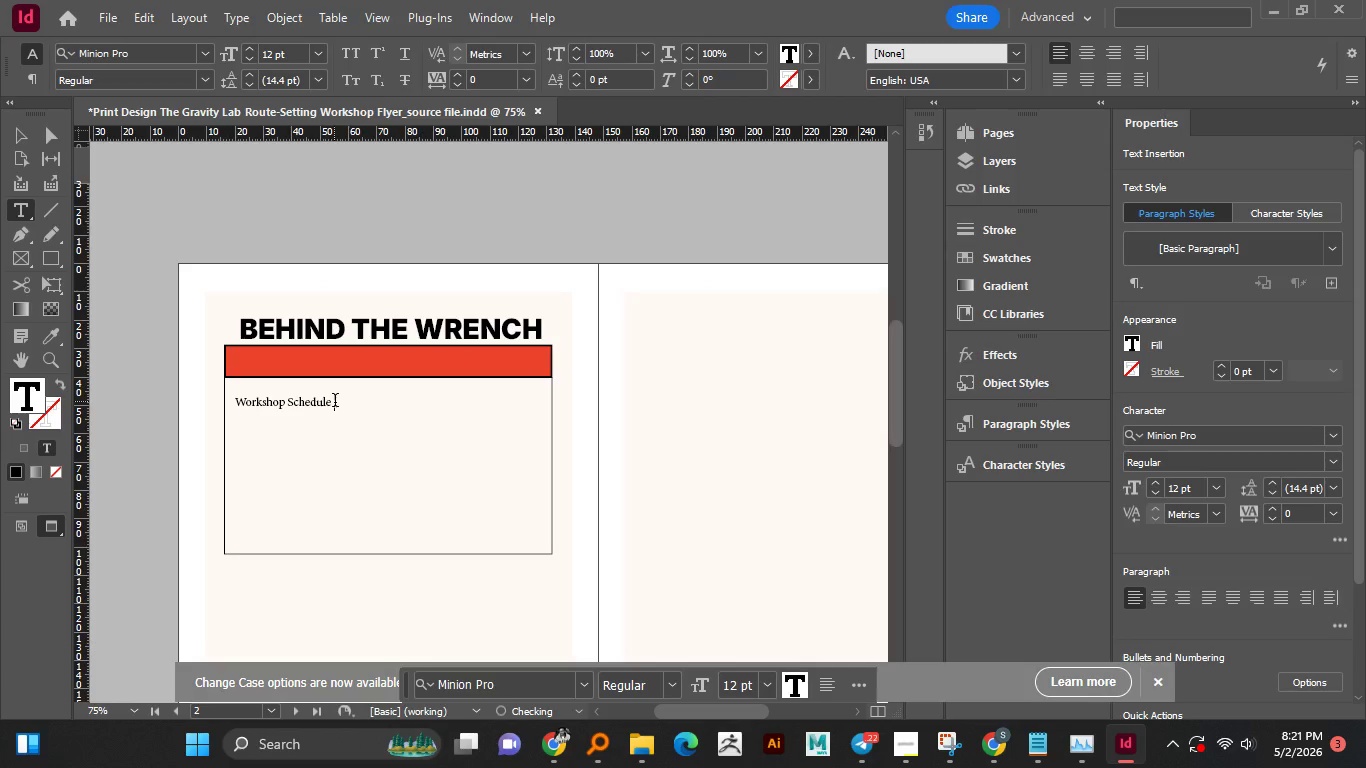 
left_click_drag(start_coordinate=[333, 399], to_coordinate=[458, 403])
 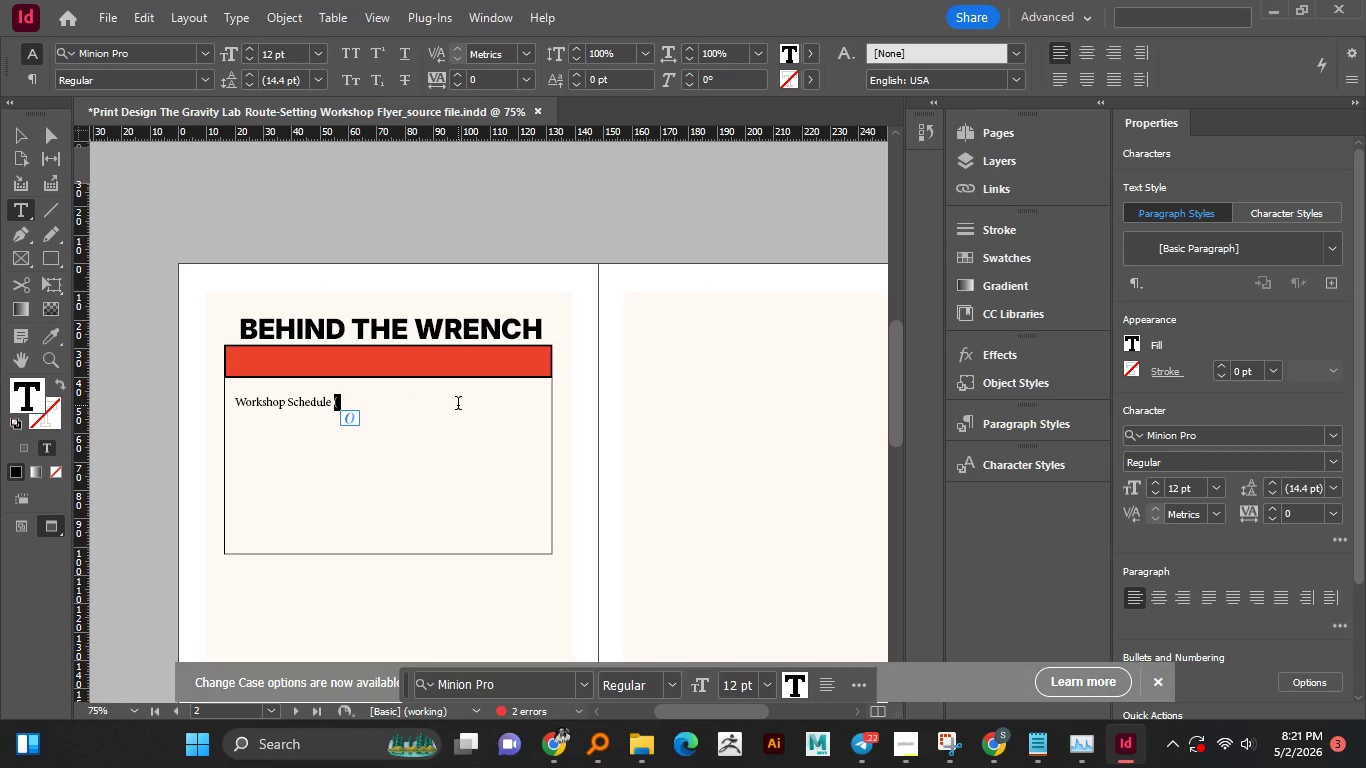 
key(Backspace)
 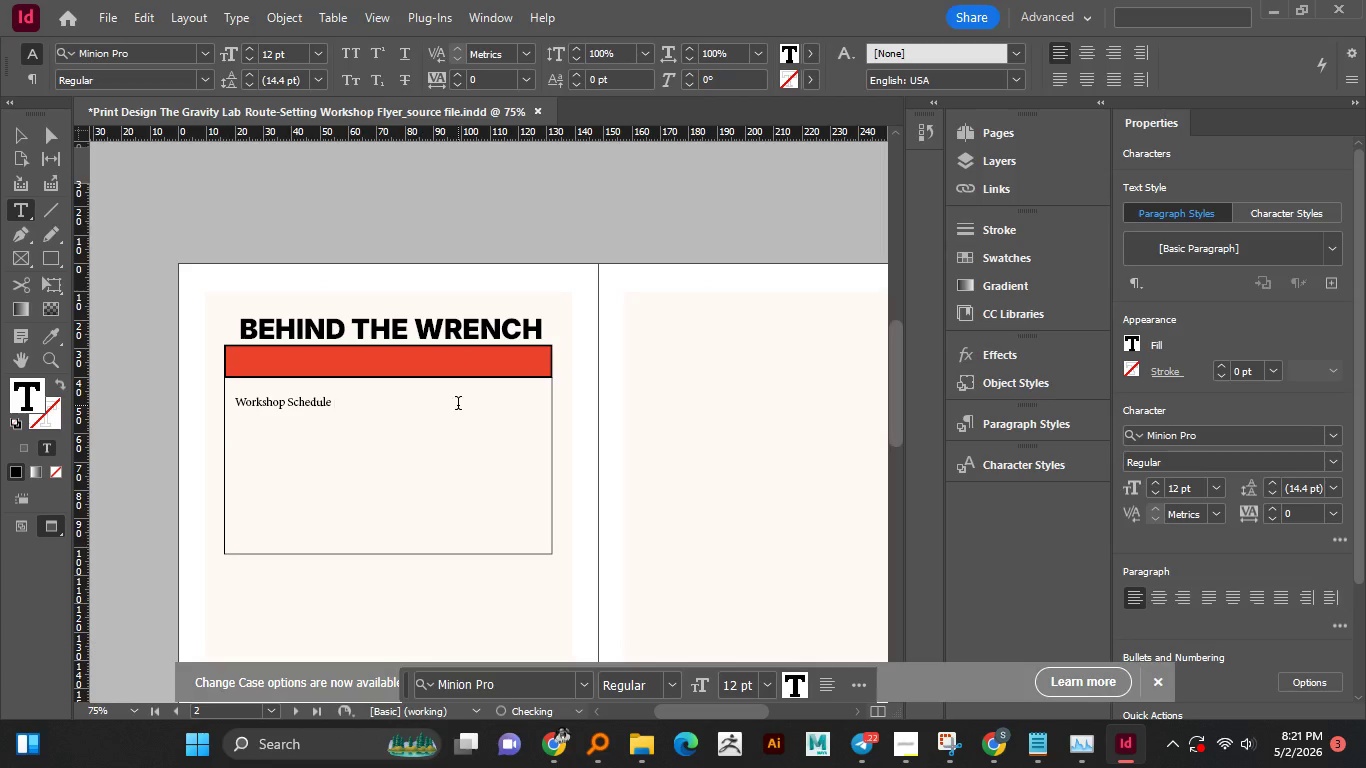 
key(Enter)
 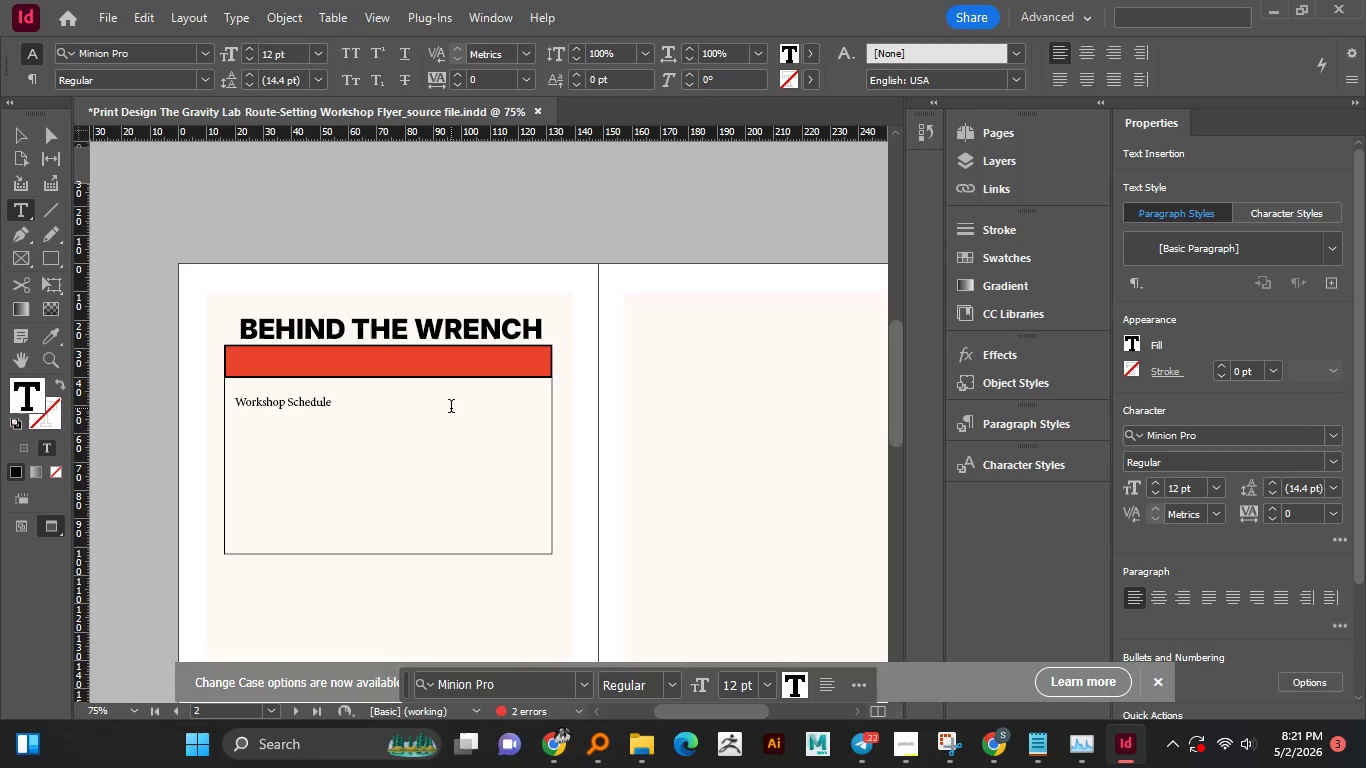 
key(Backspace)
 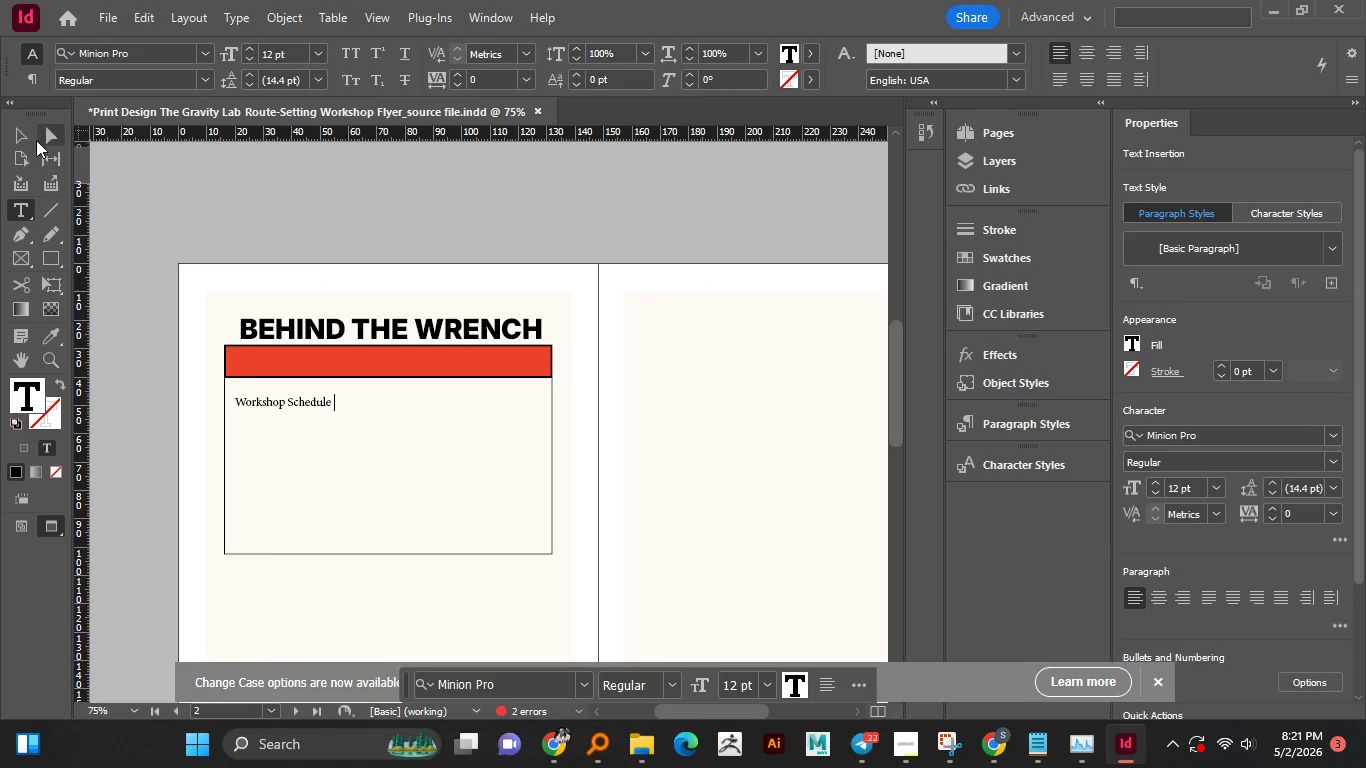 
left_click([26, 135])
 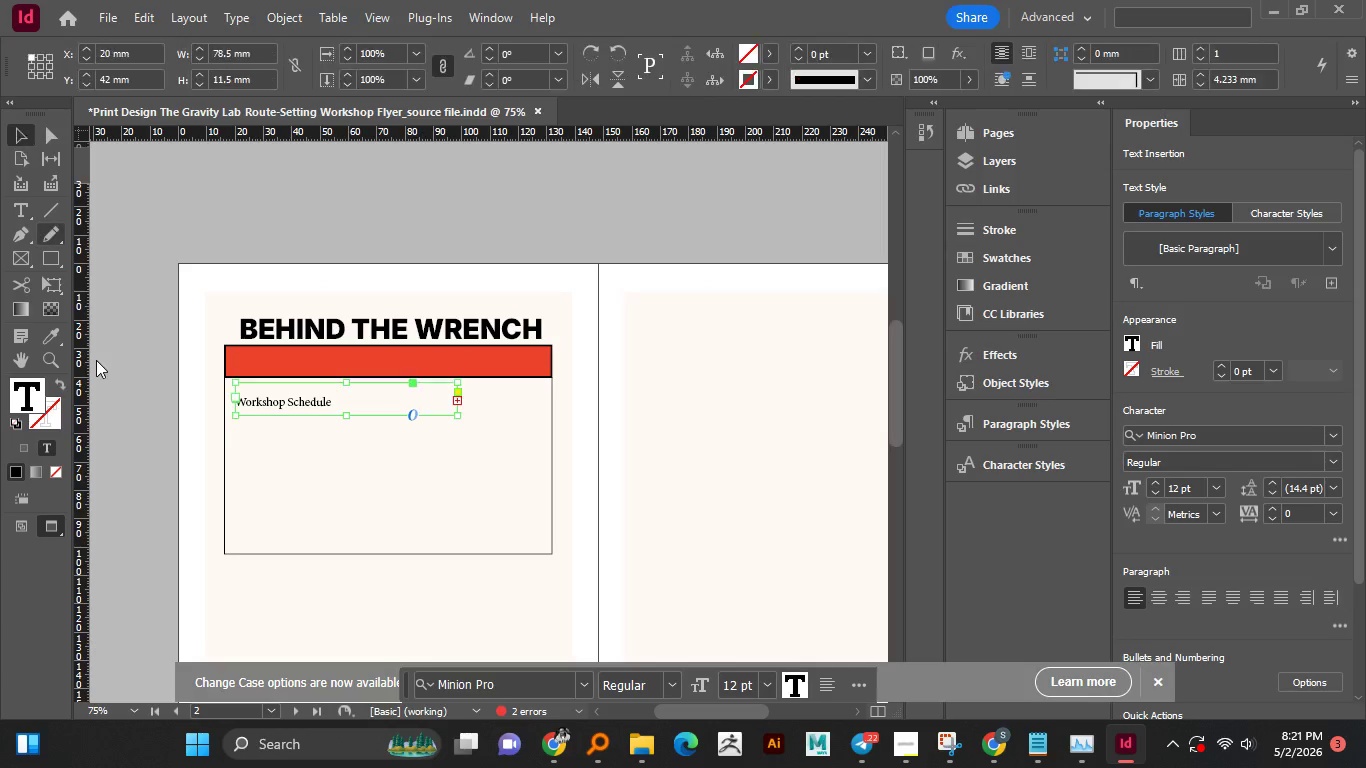 
hold_key(key=Enter, duration=0.45)
 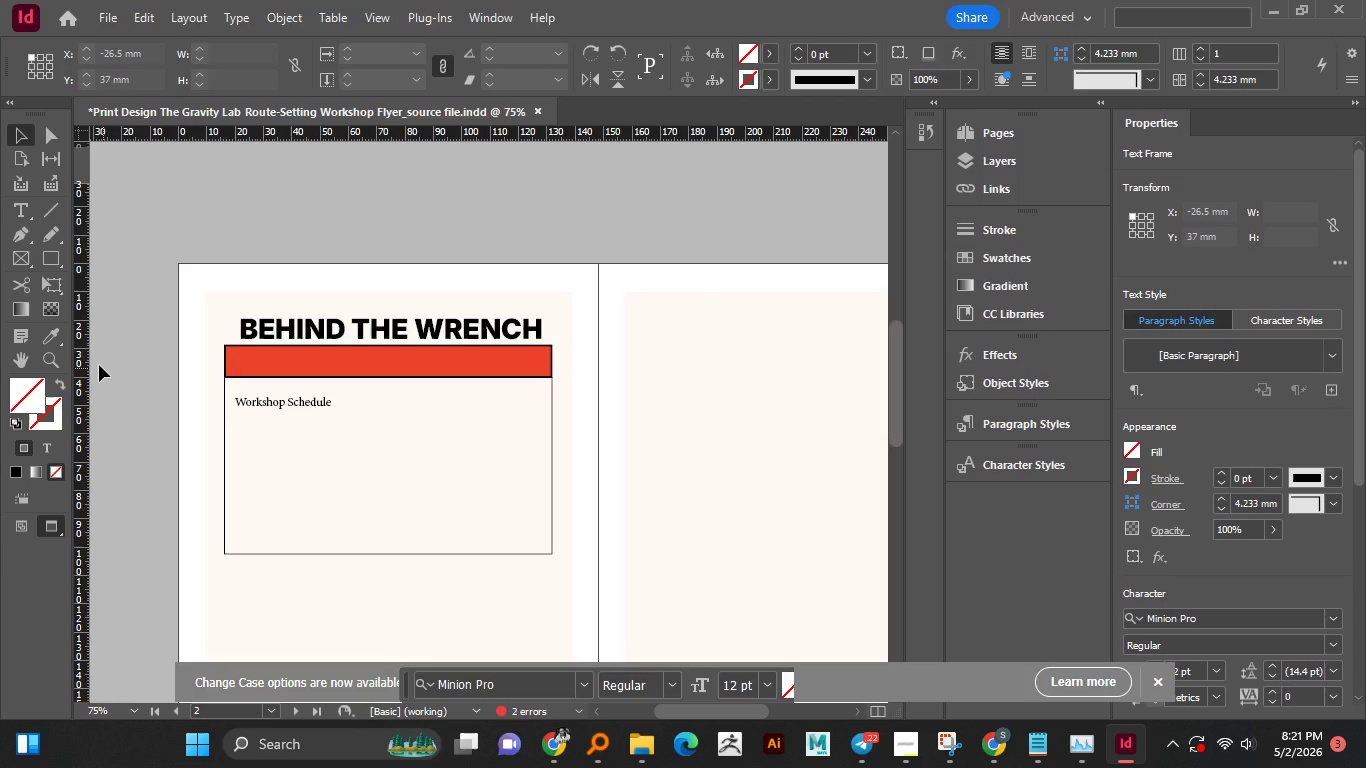 
double_click([99, 365])
 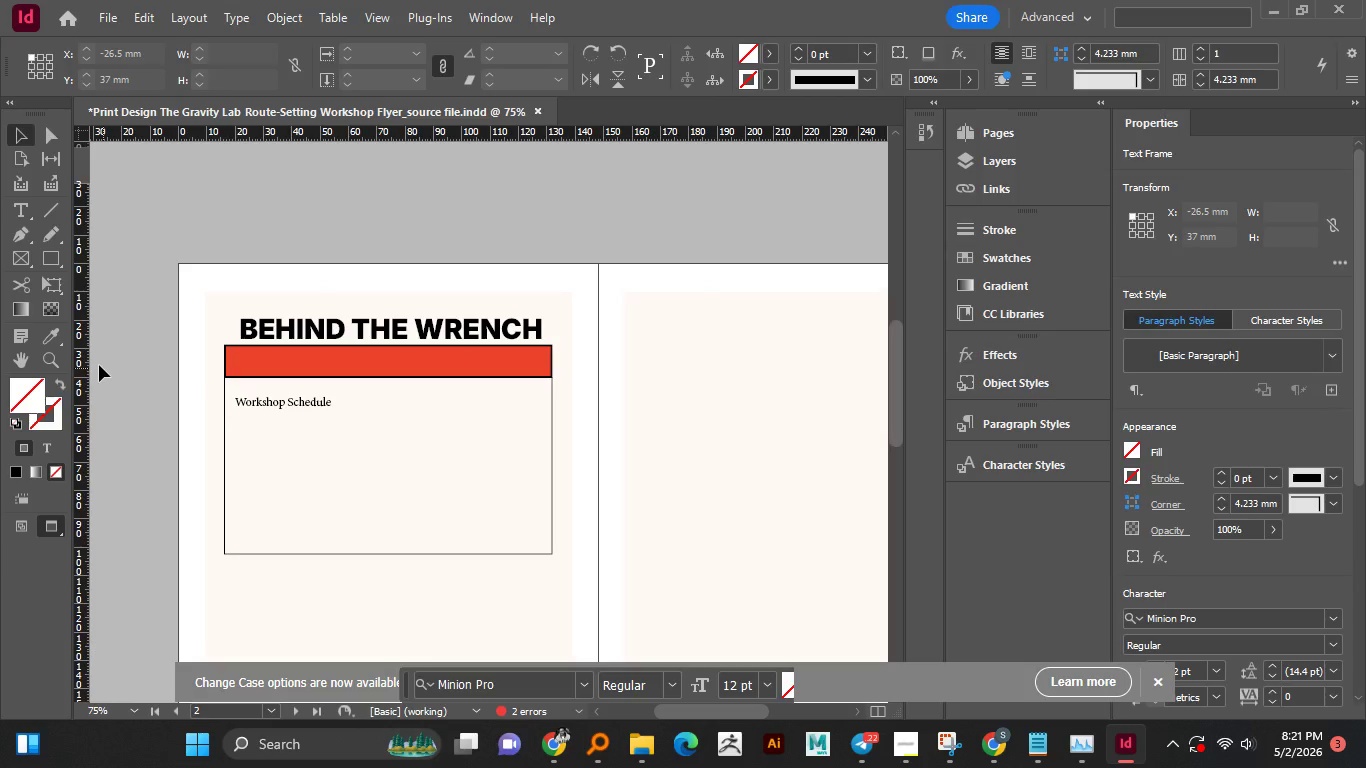 
left_click([316, 405])
 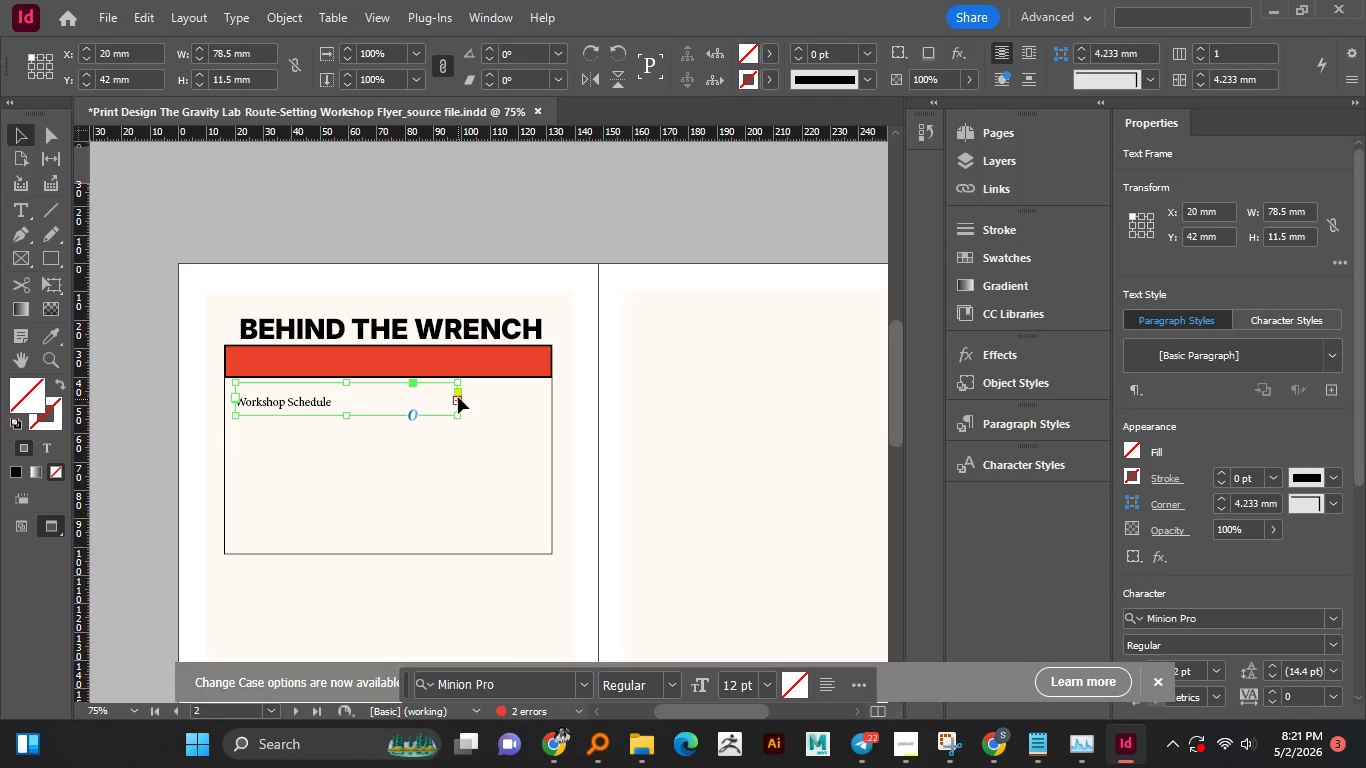 
hold_key(key=Enter, duration=0.66)
 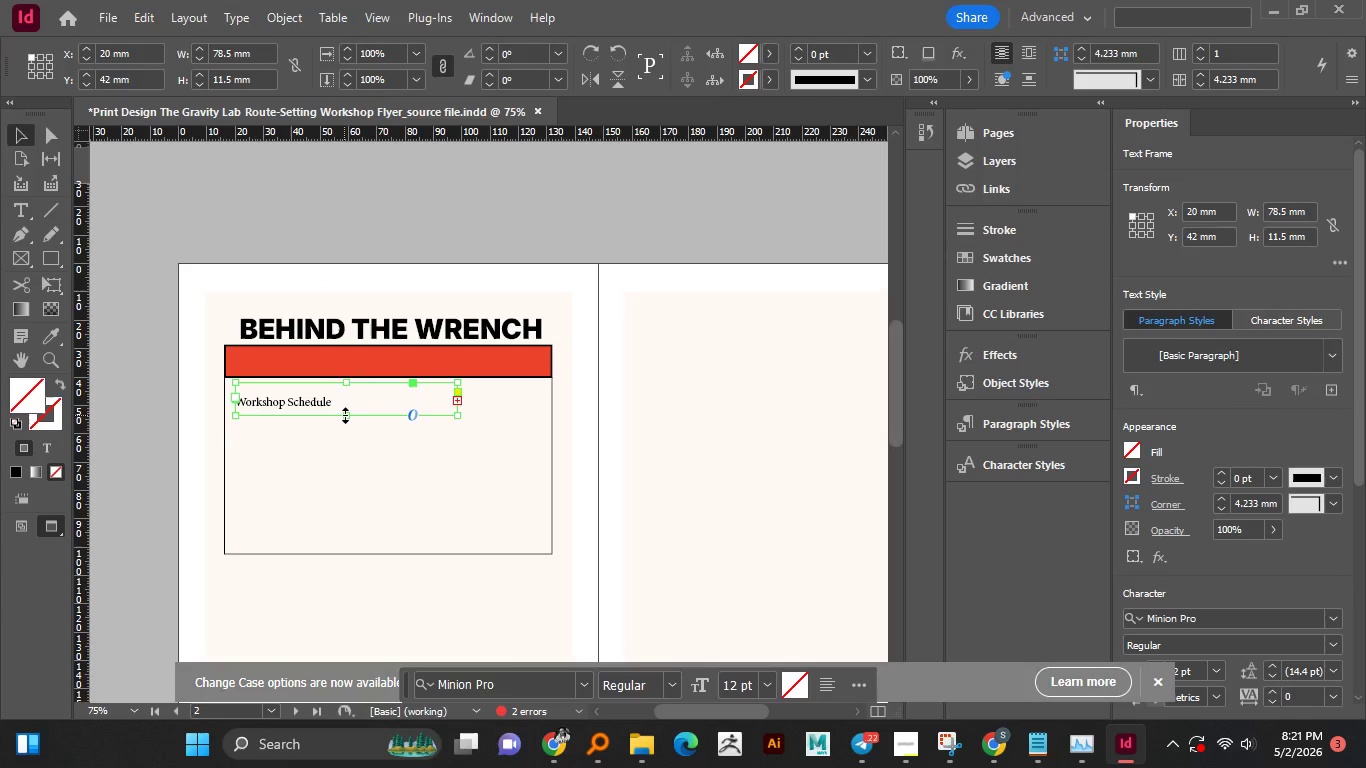 
left_click_drag(start_coordinate=[345, 415], to_coordinate=[350, 458])
 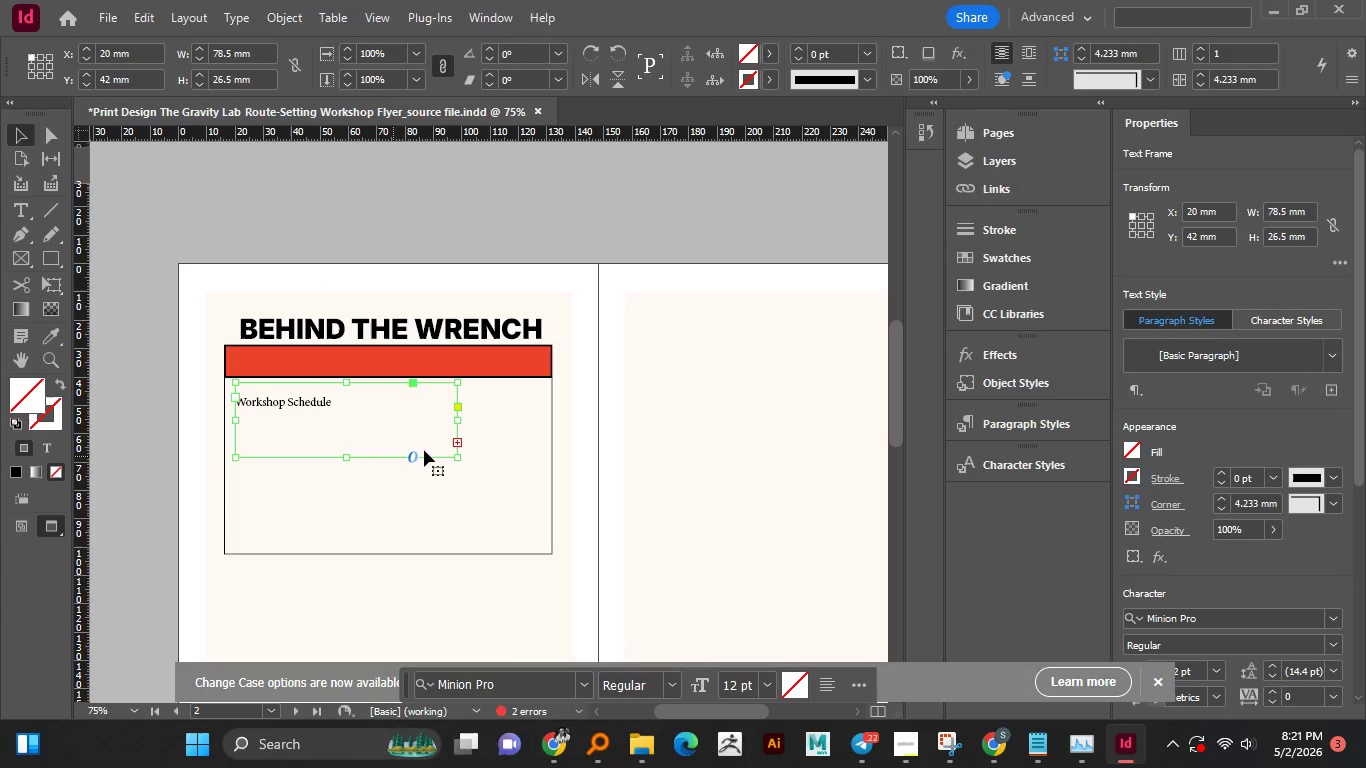 
hold_key(key=Enter, duration=0.47)
 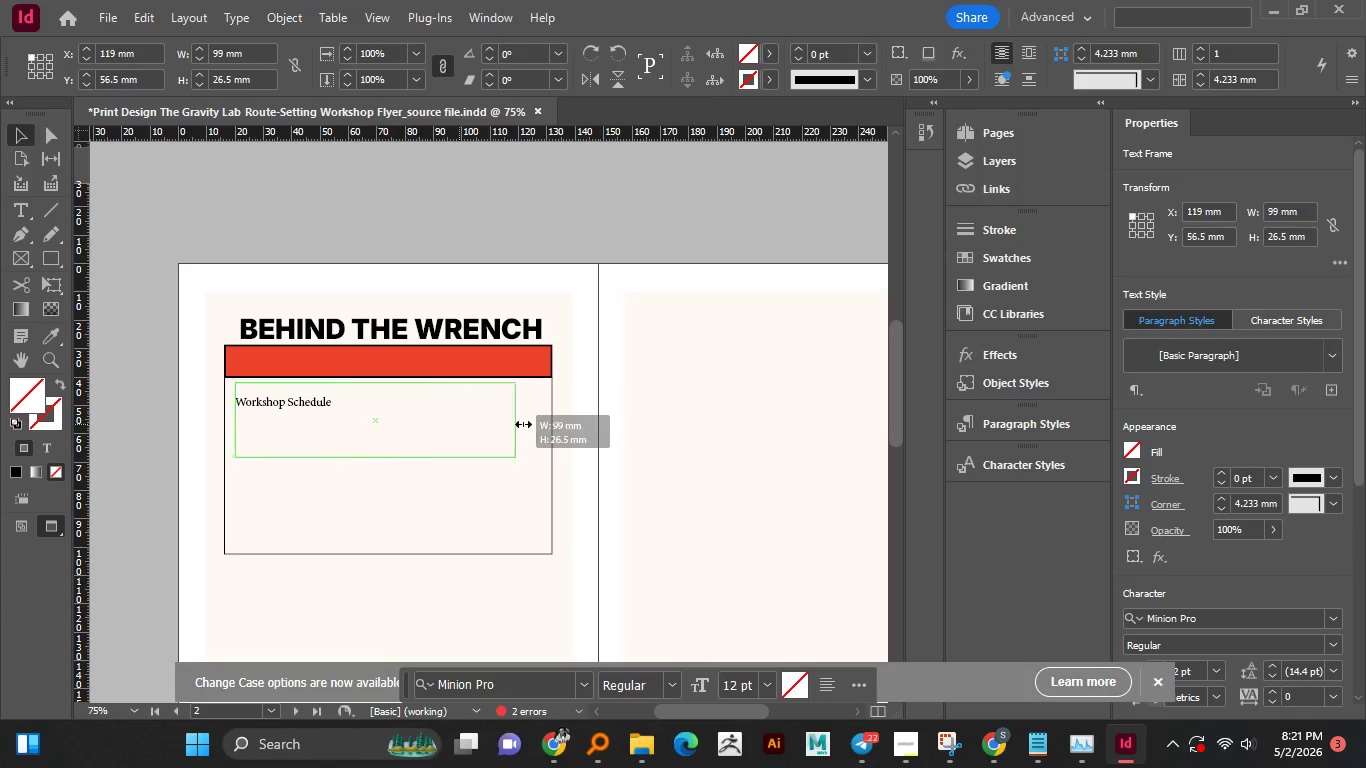 
left_click_drag(start_coordinate=[460, 424], to_coordinate=[539, 422])
 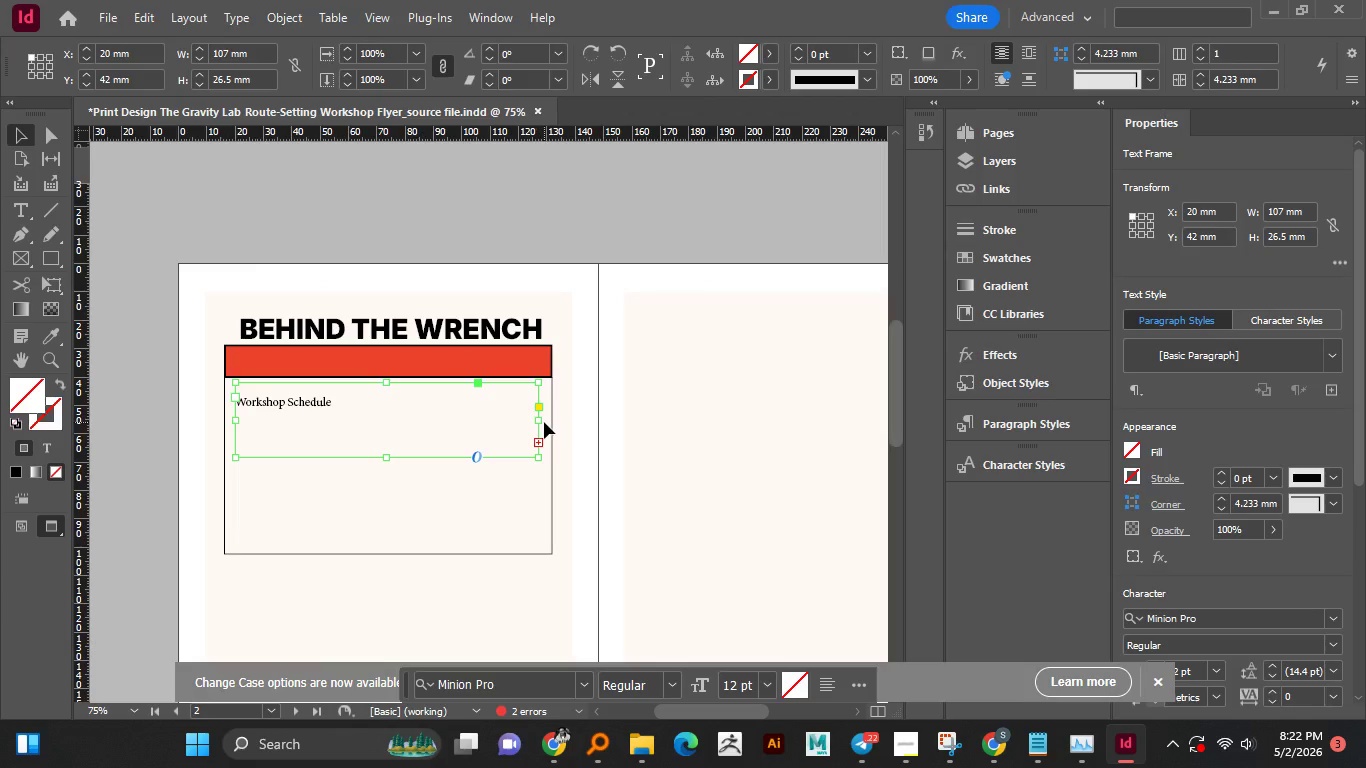 
left_click_drag(start_coordinate=[539, 423], to_coordinate=[652, 410])
 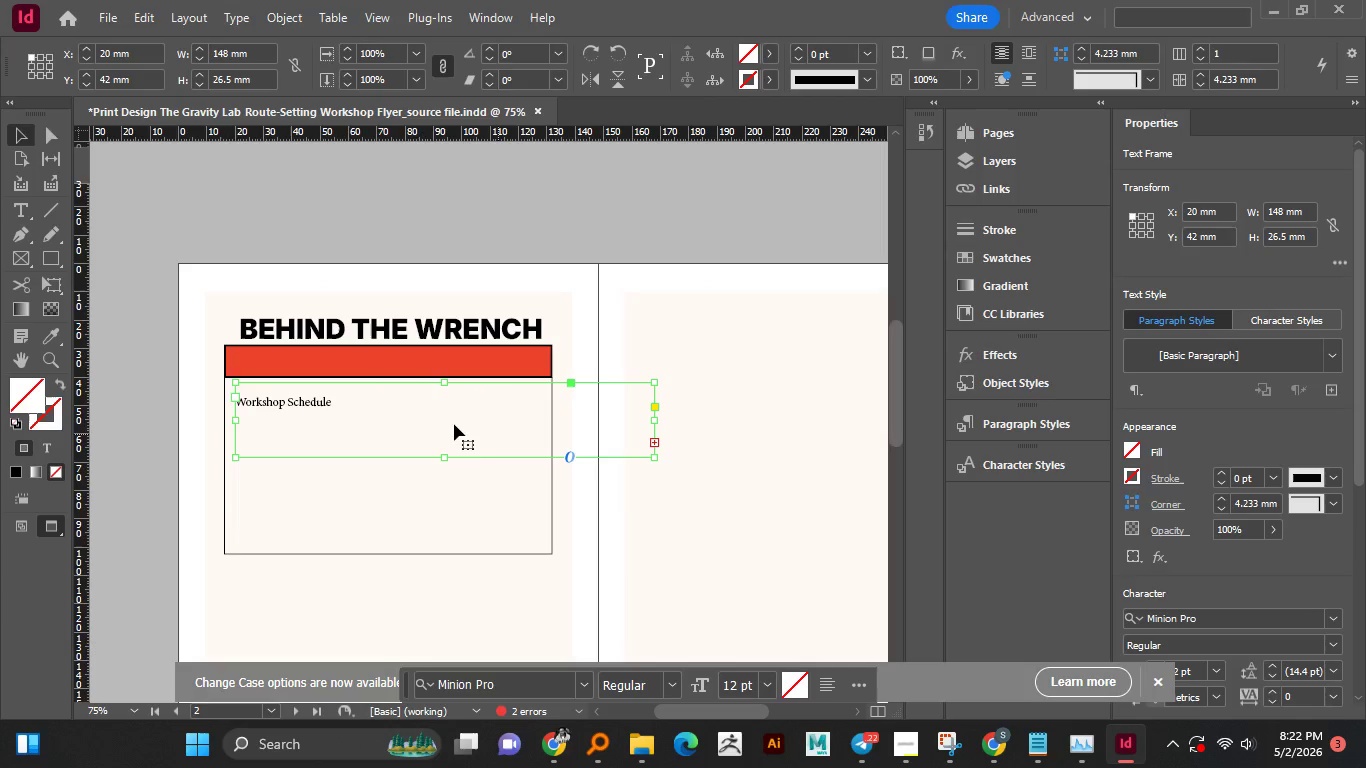 
hold_key(key=Enter, duration=0.34)
 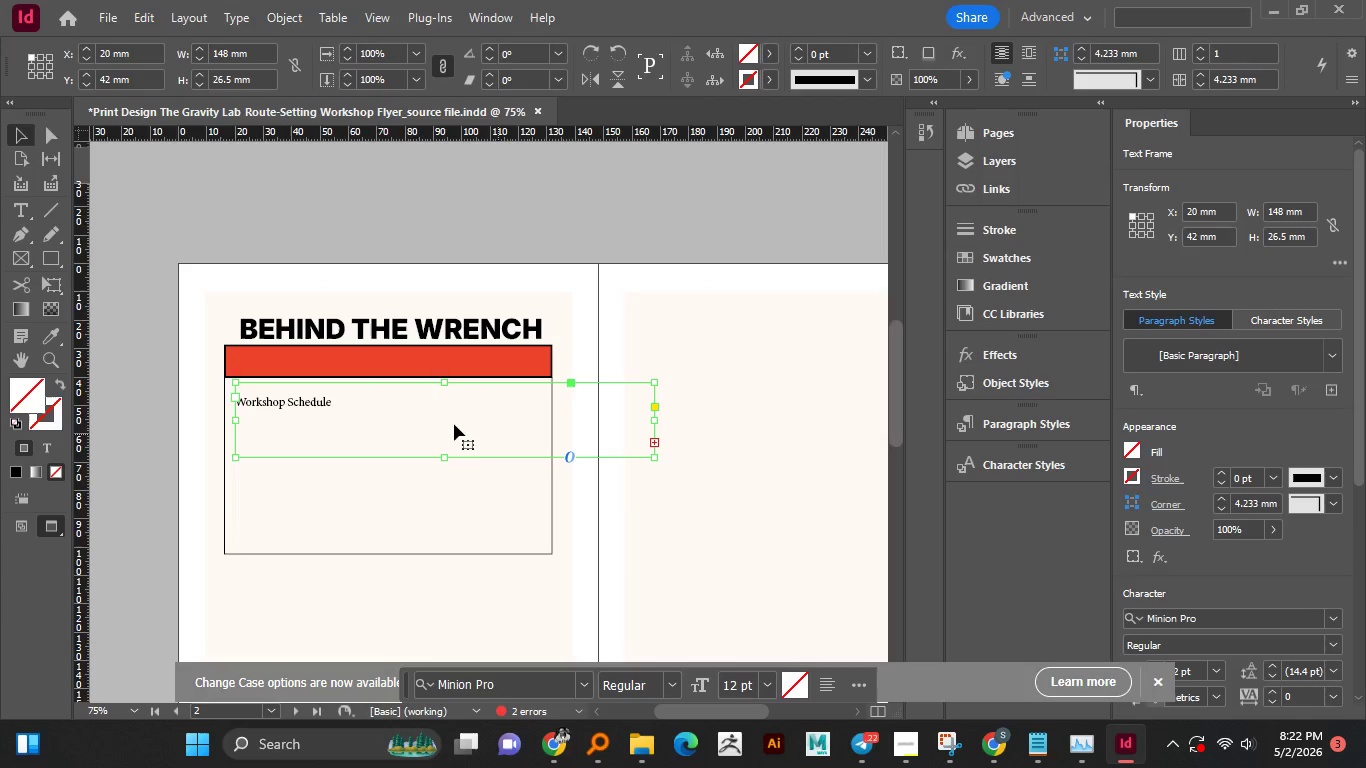 
key(Enter)
 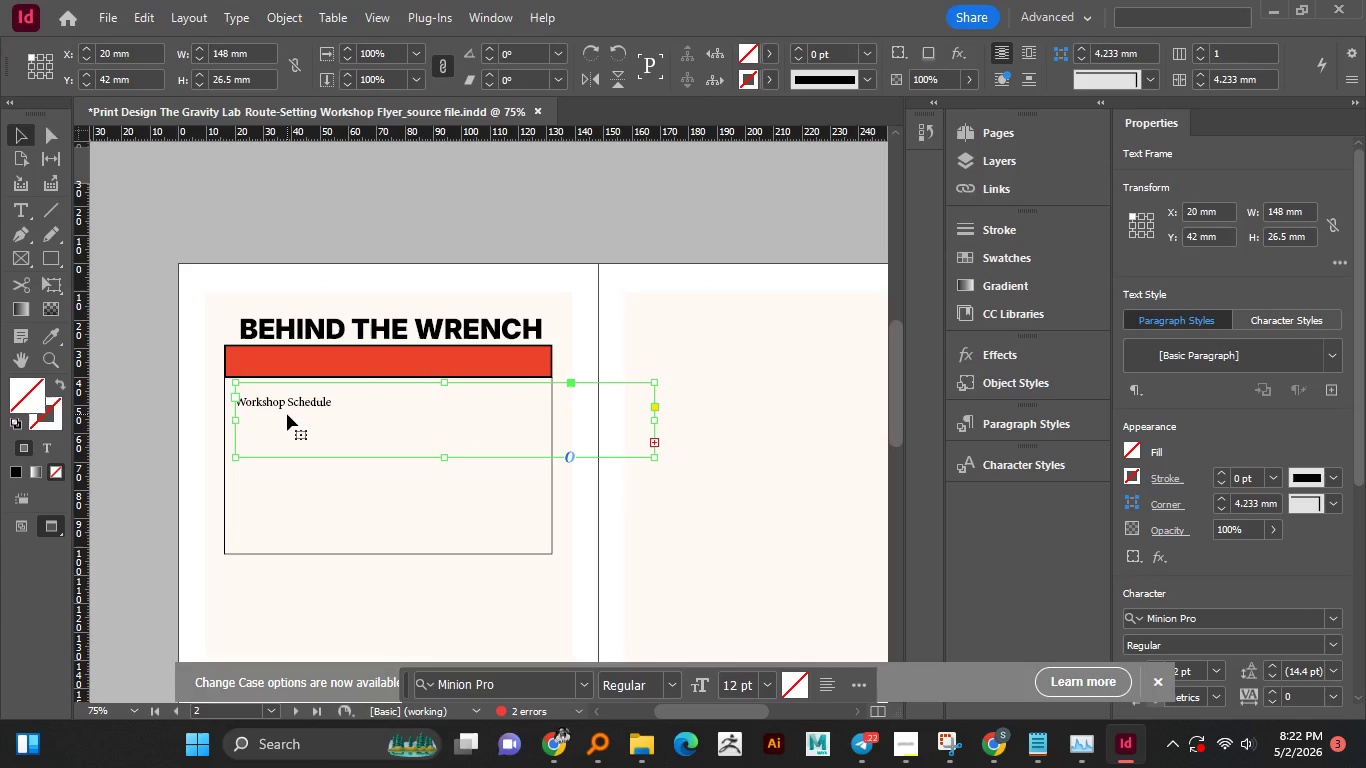 
key(Enter)
 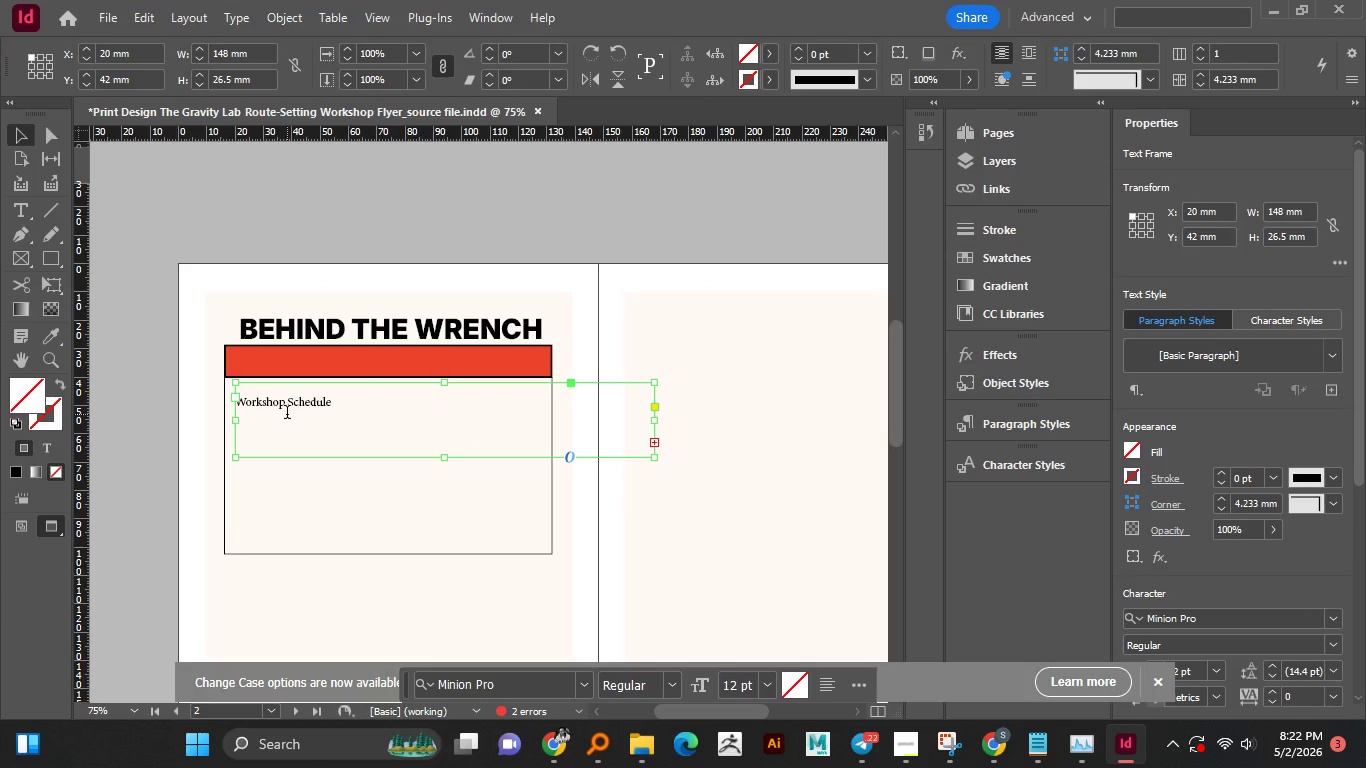 
double_click([287, 414])
 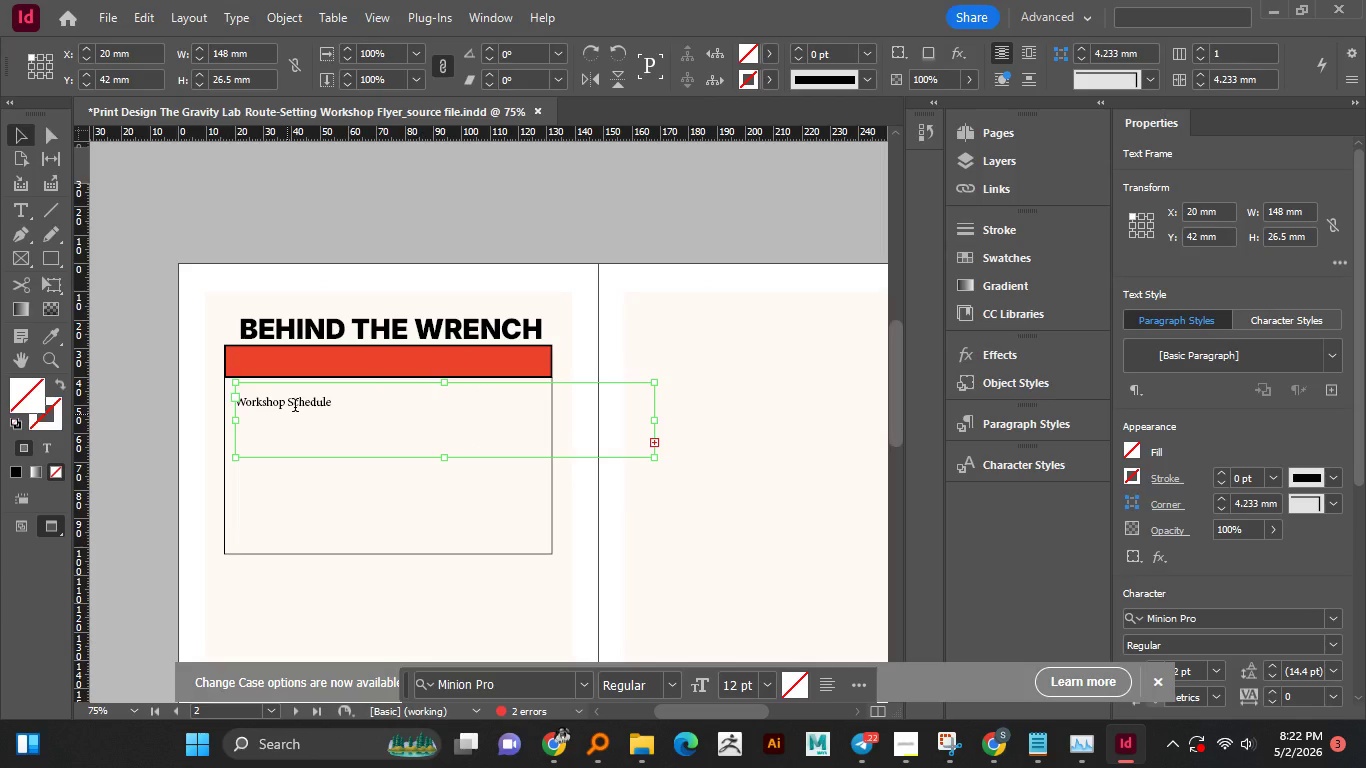 
hold_key(key=Enter, duration=2.8)
 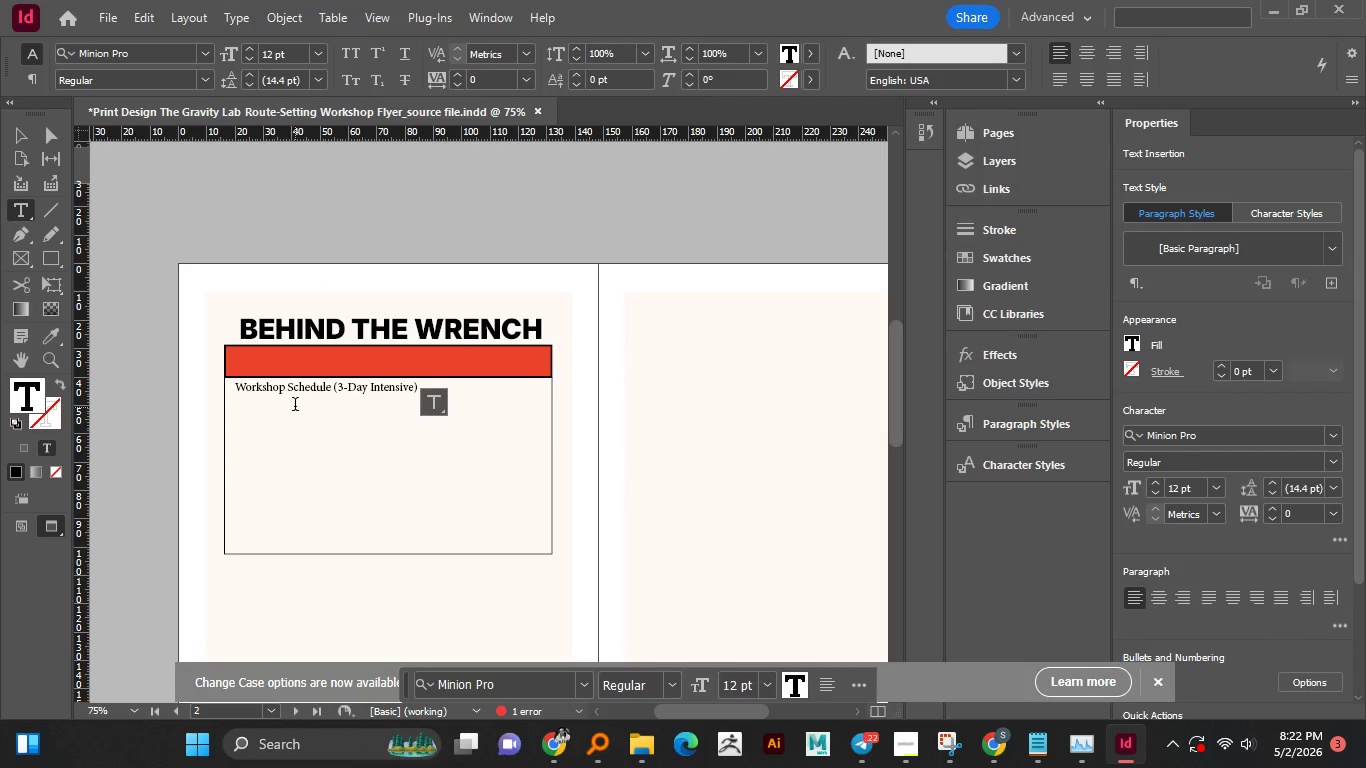 
key(Control+A)
 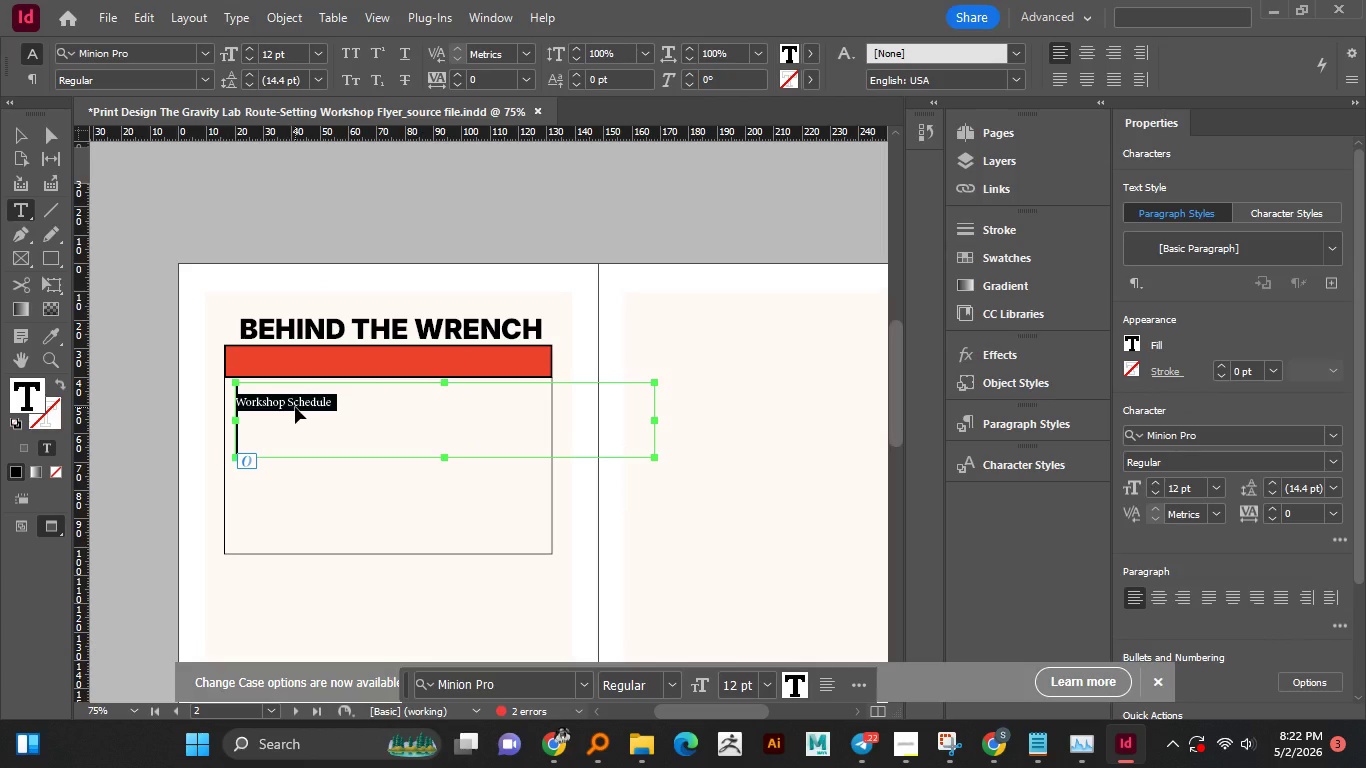 
key(Control+V)
 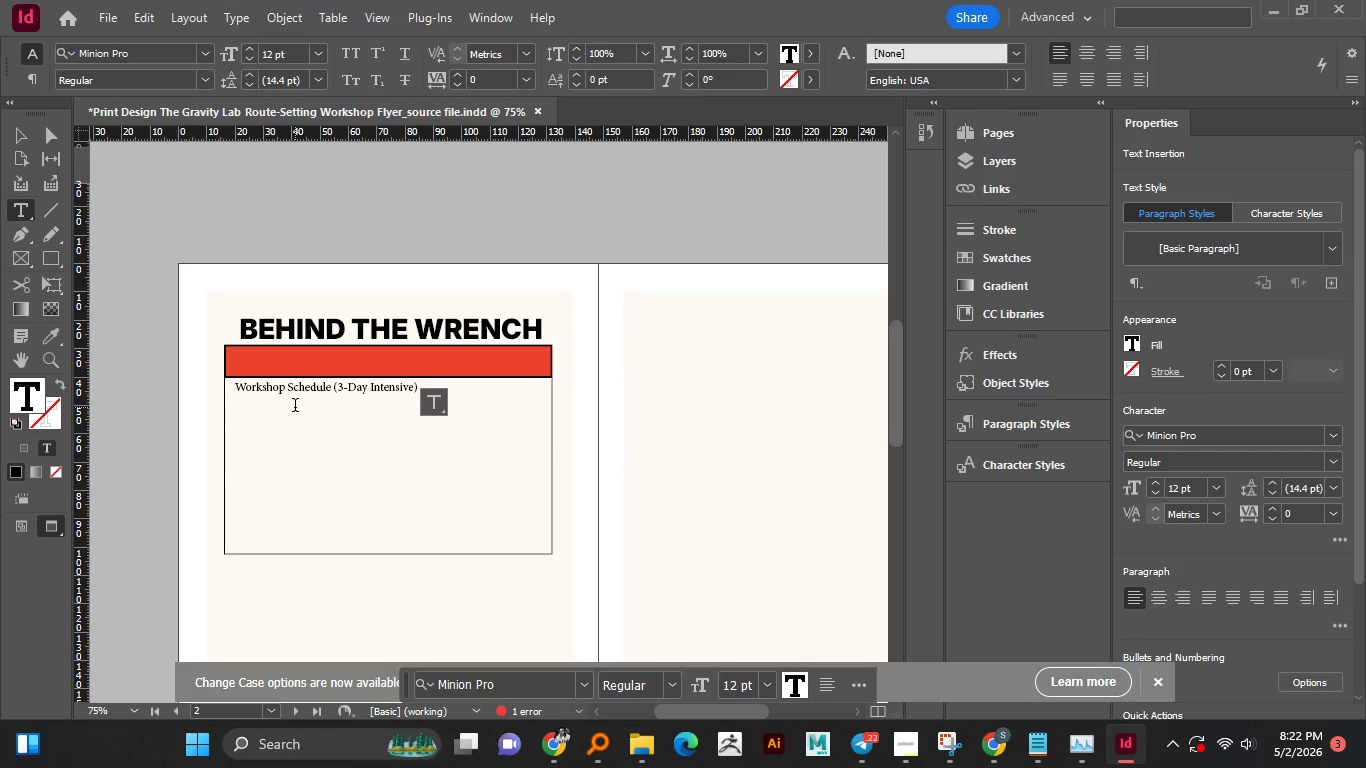 
hold_key(key=Enter, duration=0.77)
 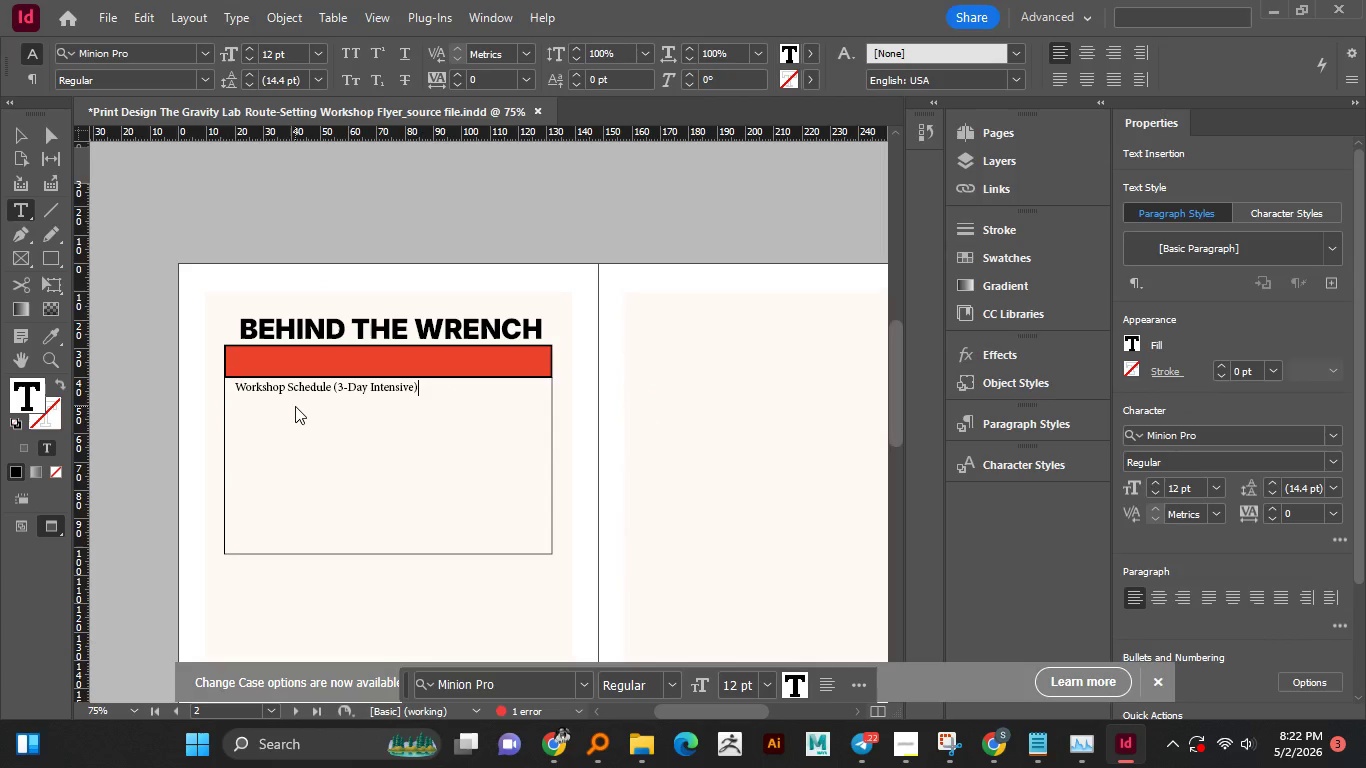 
key(Backspace)
 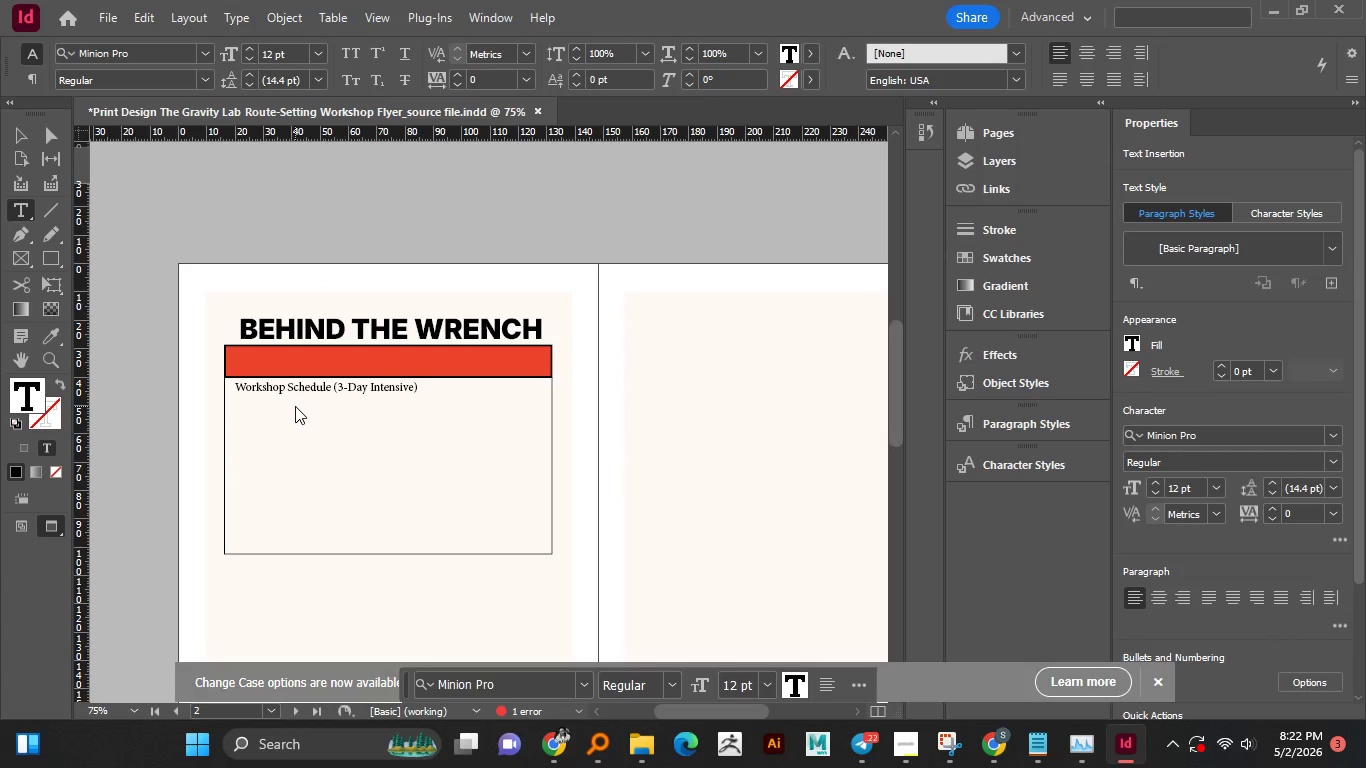 
key(Backspace)
 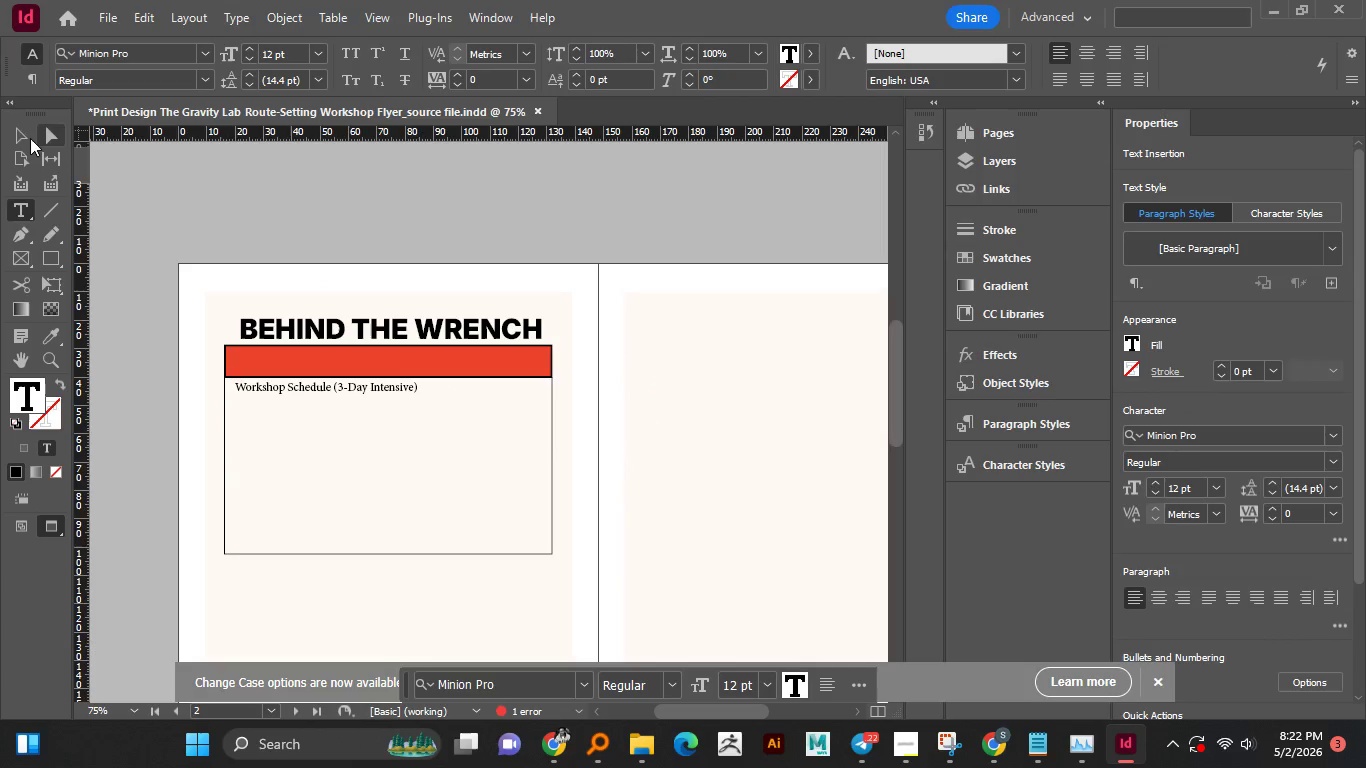 
left_click([27, 133])
 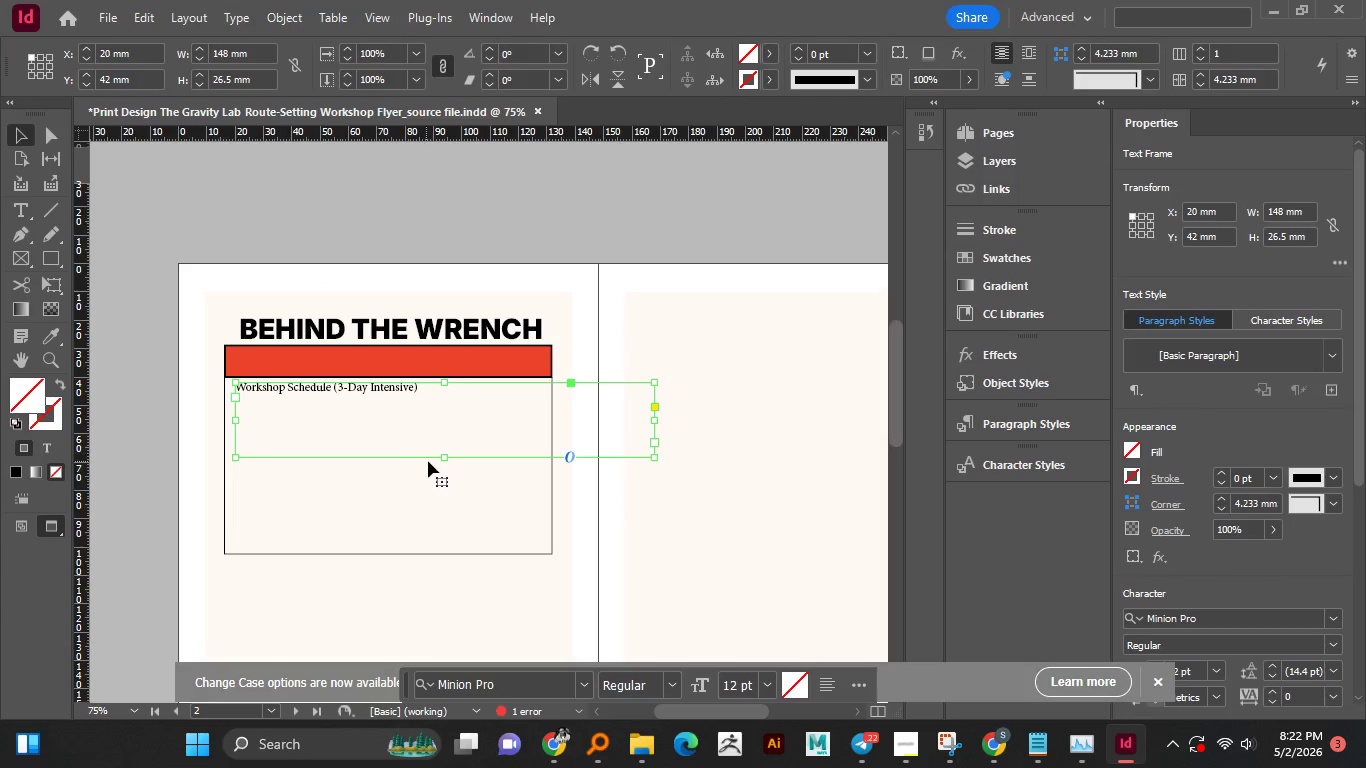 
hold_key(key=Enter, duration=0.95)
 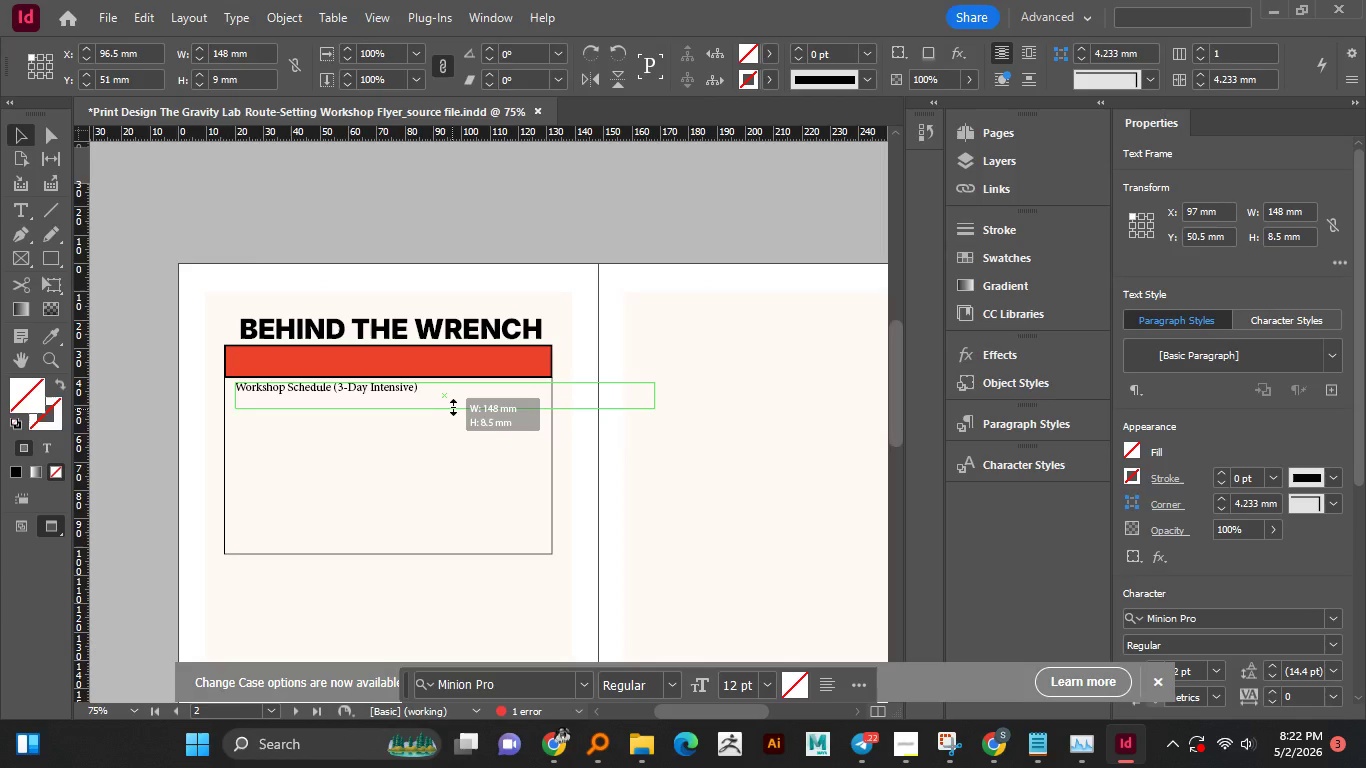 
left_click_drag(start_coordinate=[446, 458], to_coordinate=[452, 410])
 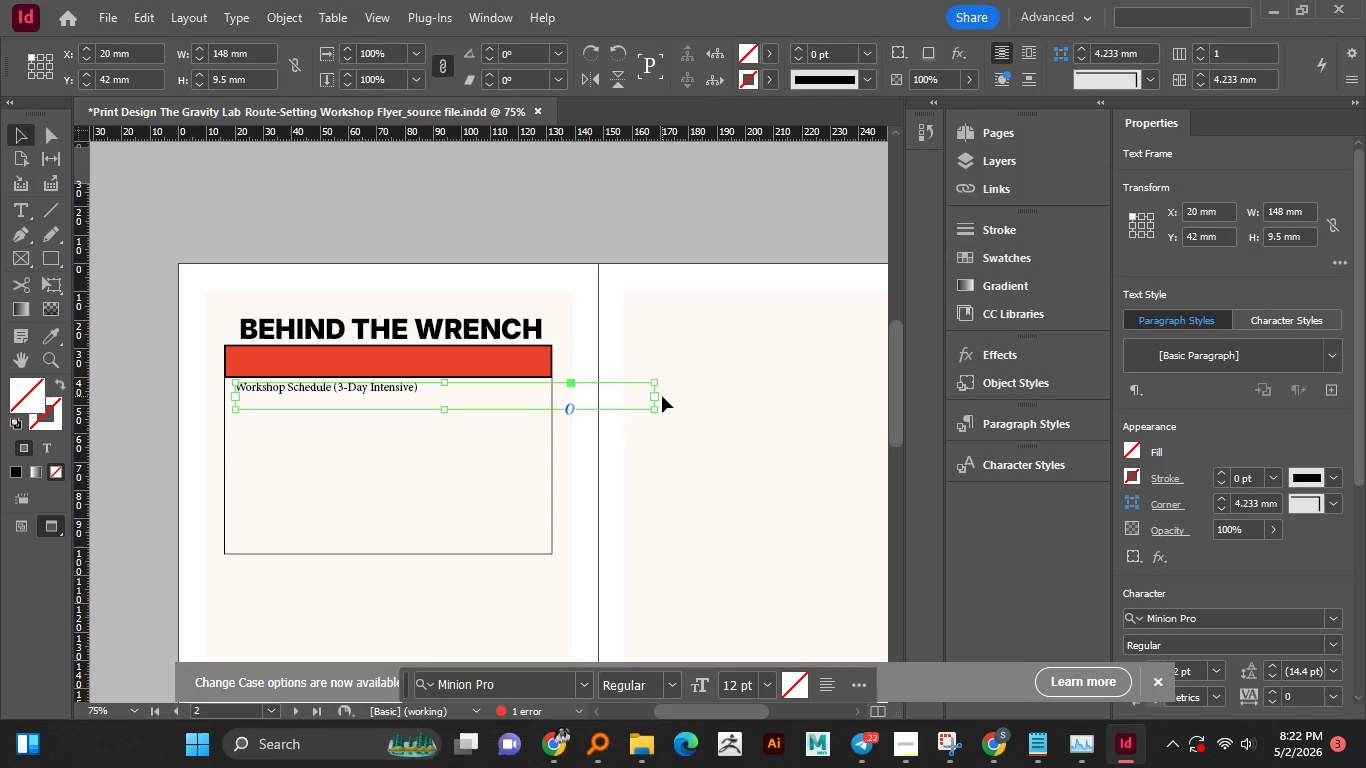 
hold_key(key=Enter, duration=1.0)
 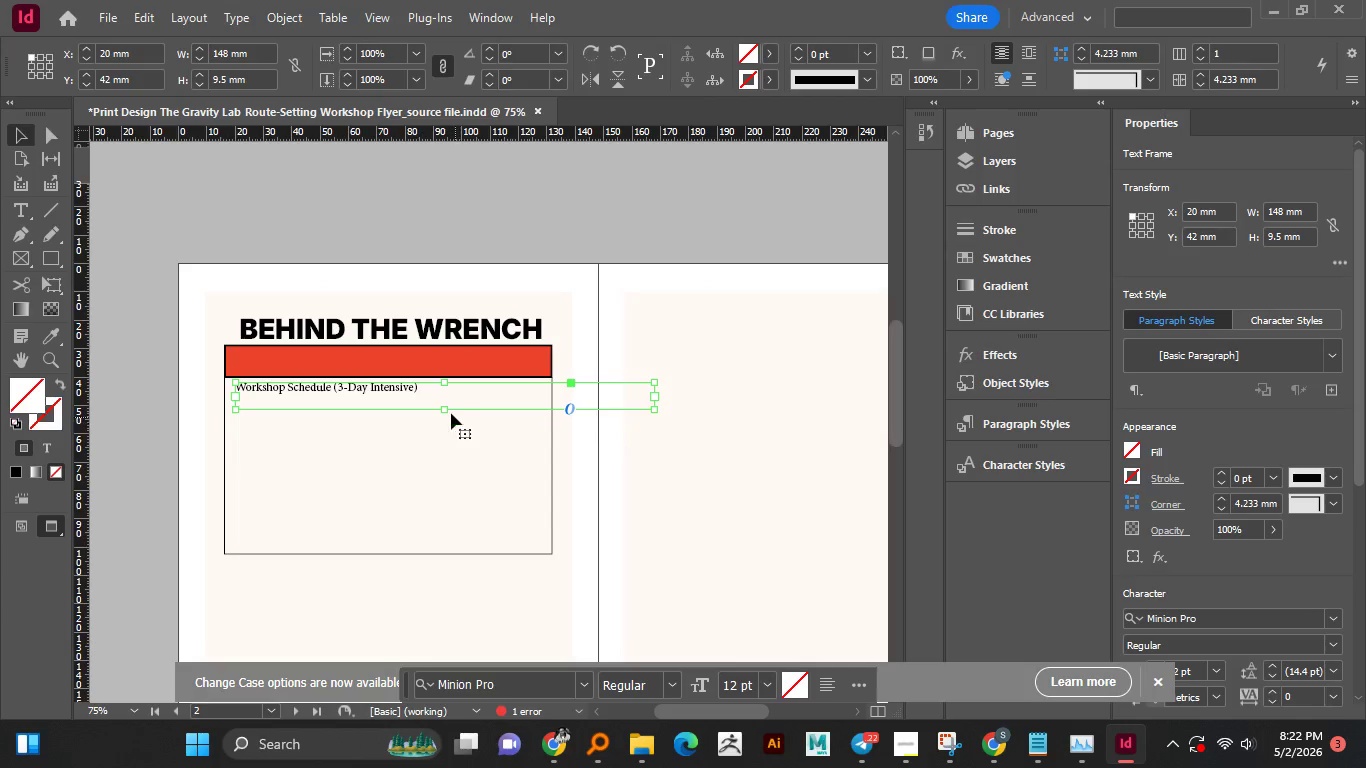 
left_click_drag(start_coordinate=[449, 411], to_coordinate=[448, 442])
 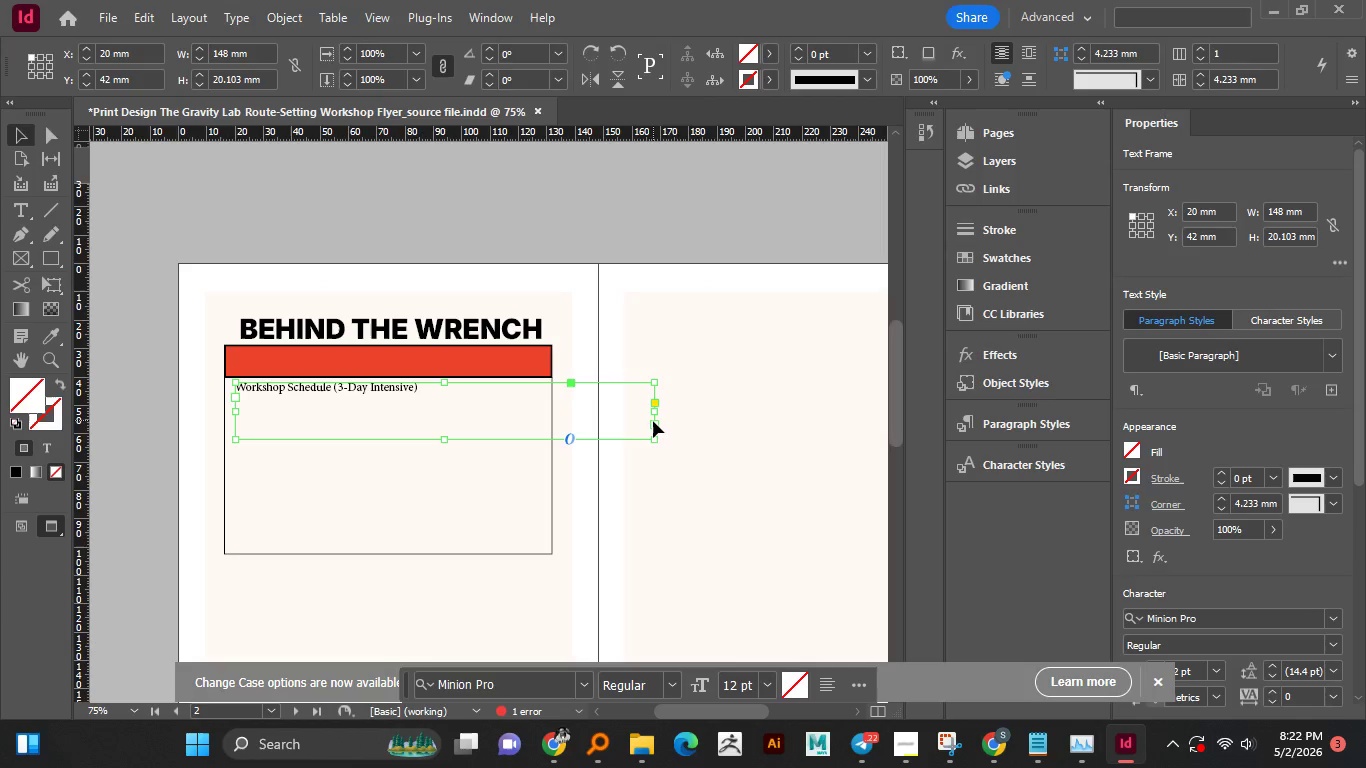 
hold_key(key=Enter, duration=0.81)
 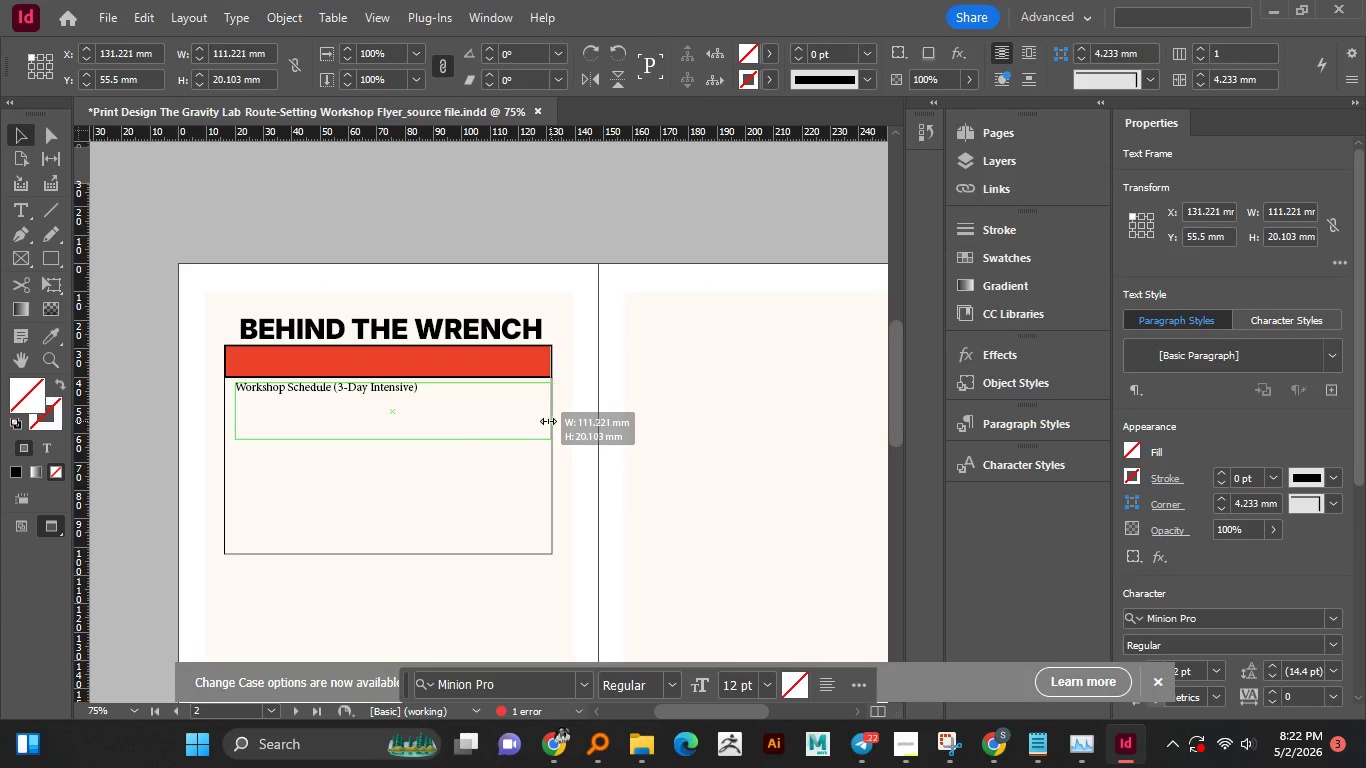 
left_click_drag(start_coordinate=[657, 414], to_coordinate=[548, 421])
 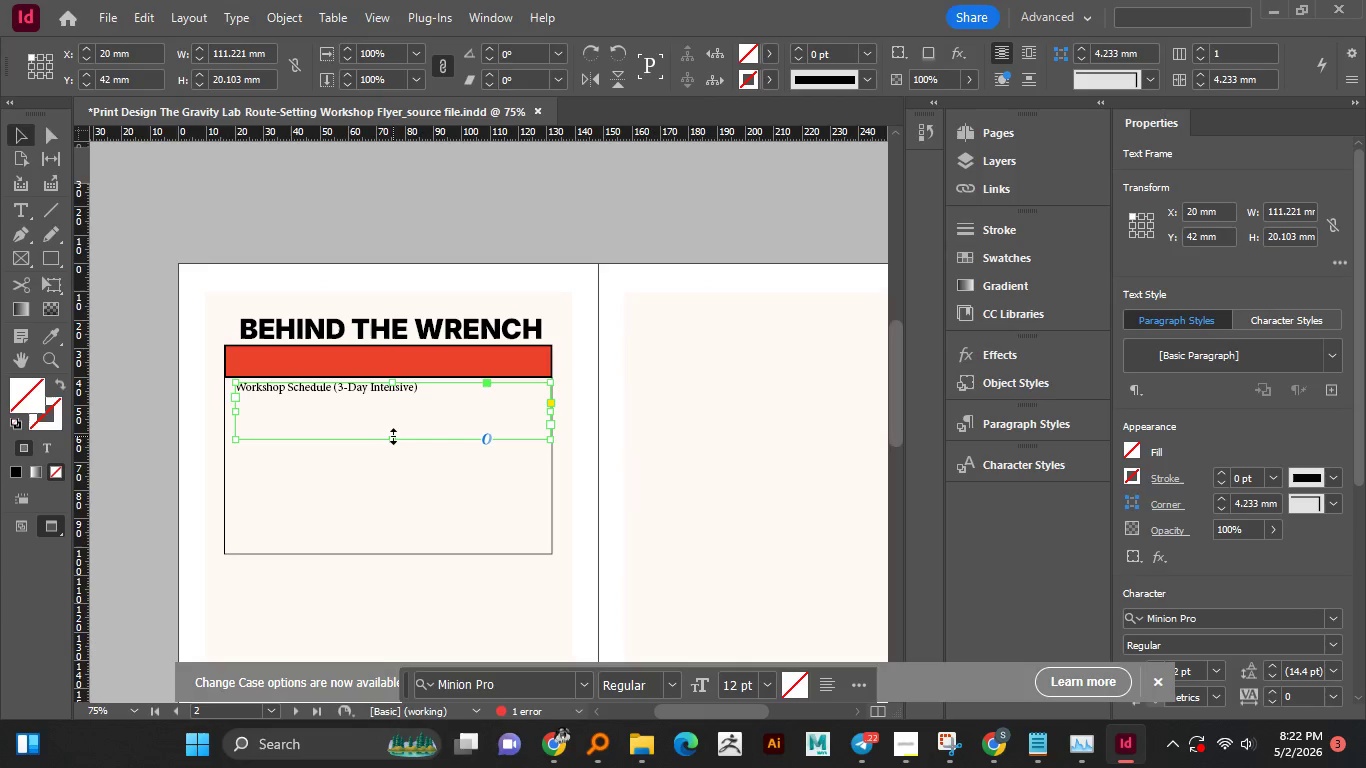 
left_click_drag(start_coordinate=[393, 436], to_coordinate=[386, 409])
 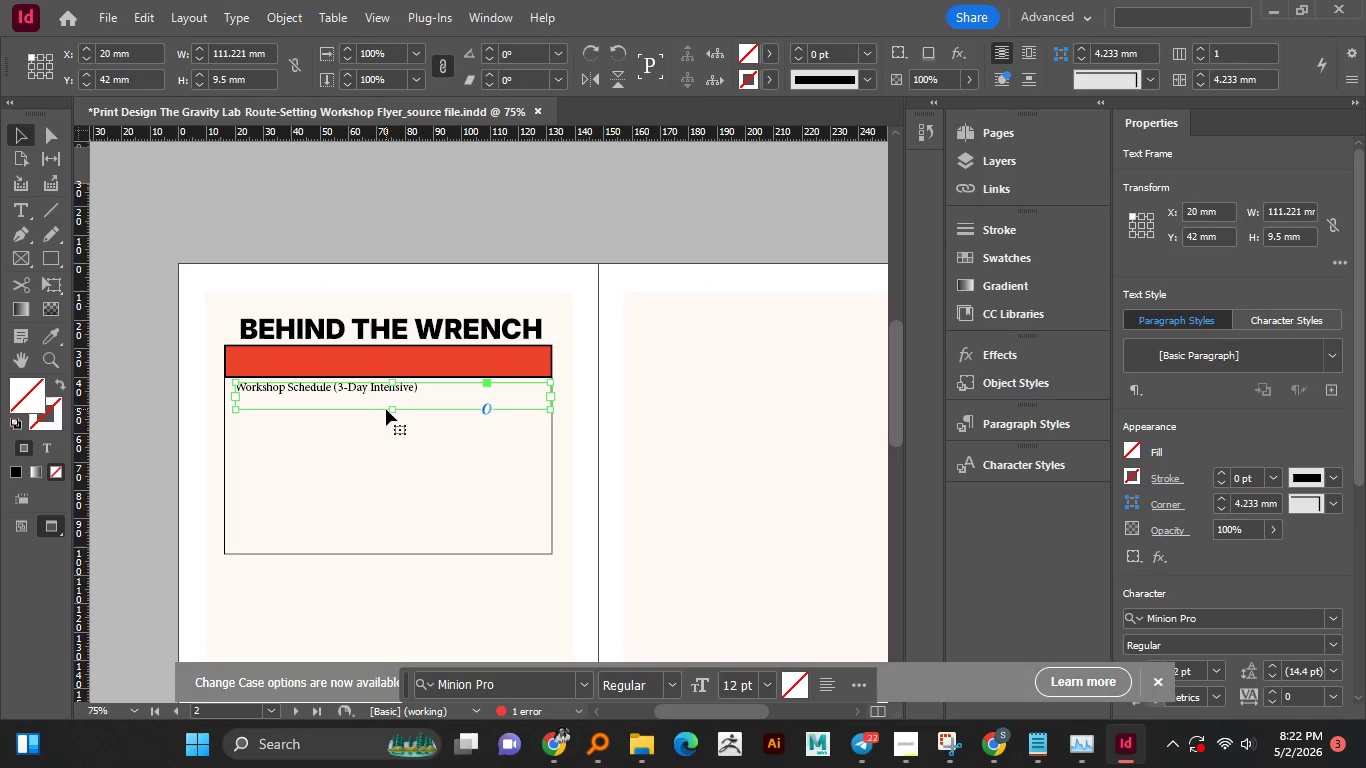 
hold_key(key=Enter, duration=0.86)
 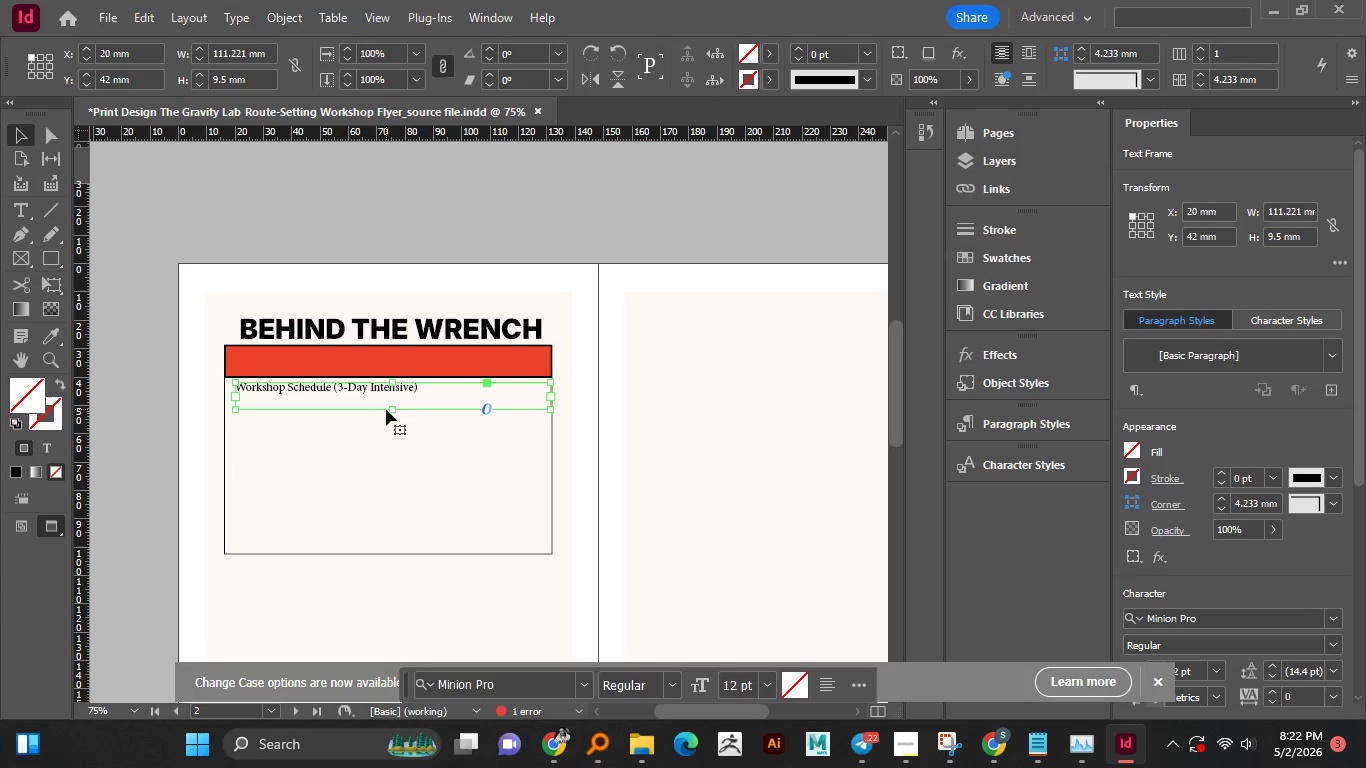 
hold_key(key=V, duration=0.84)
 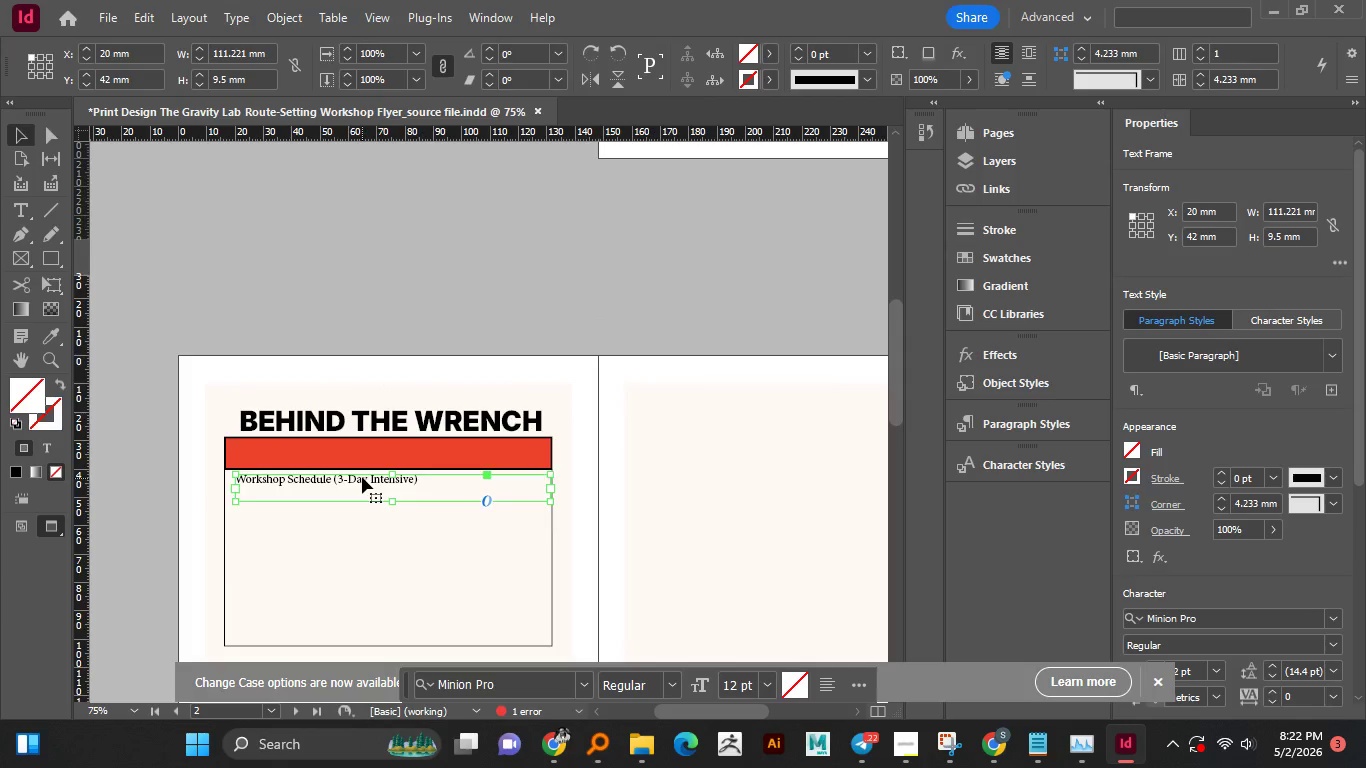 
hold_key(key=Enter, duration=1.52)
 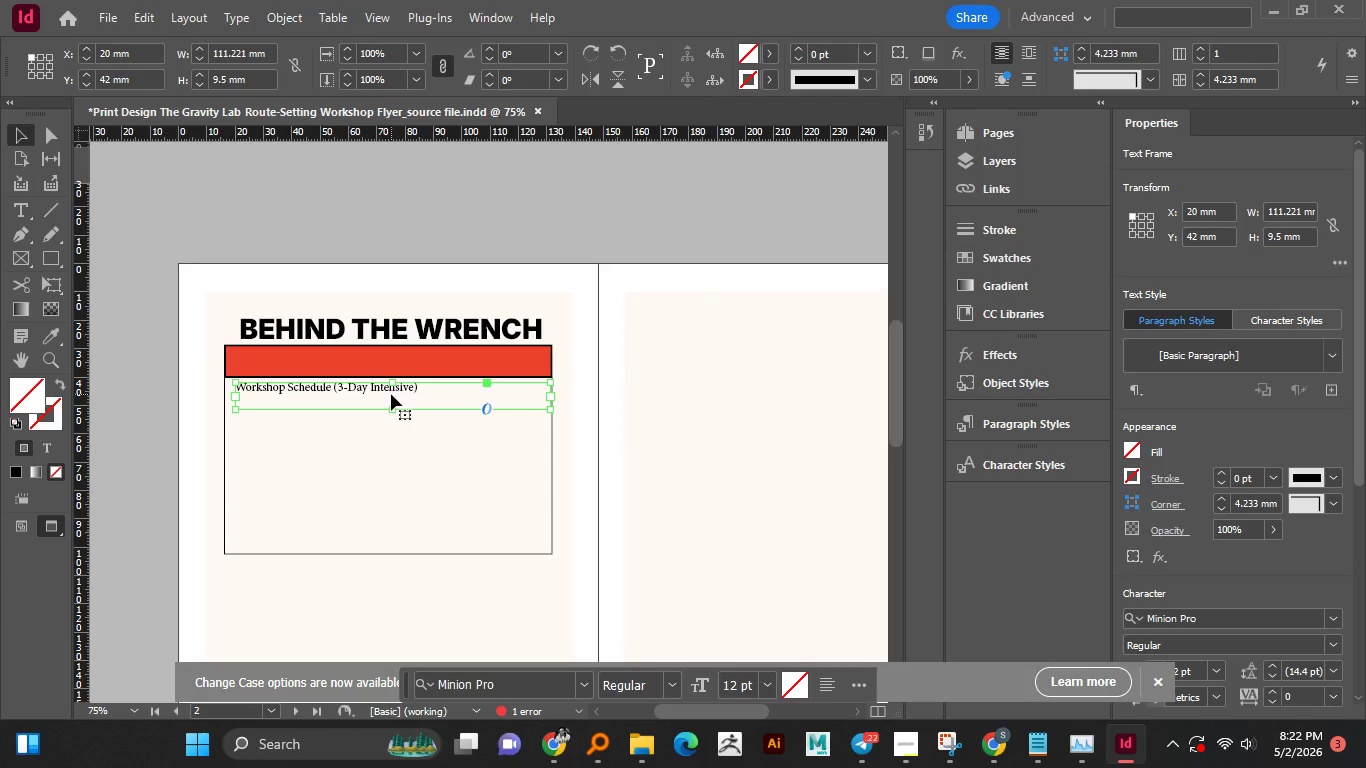 
scroll: coordinate [369, 398], scroll_direction: up, amount: 2.0
 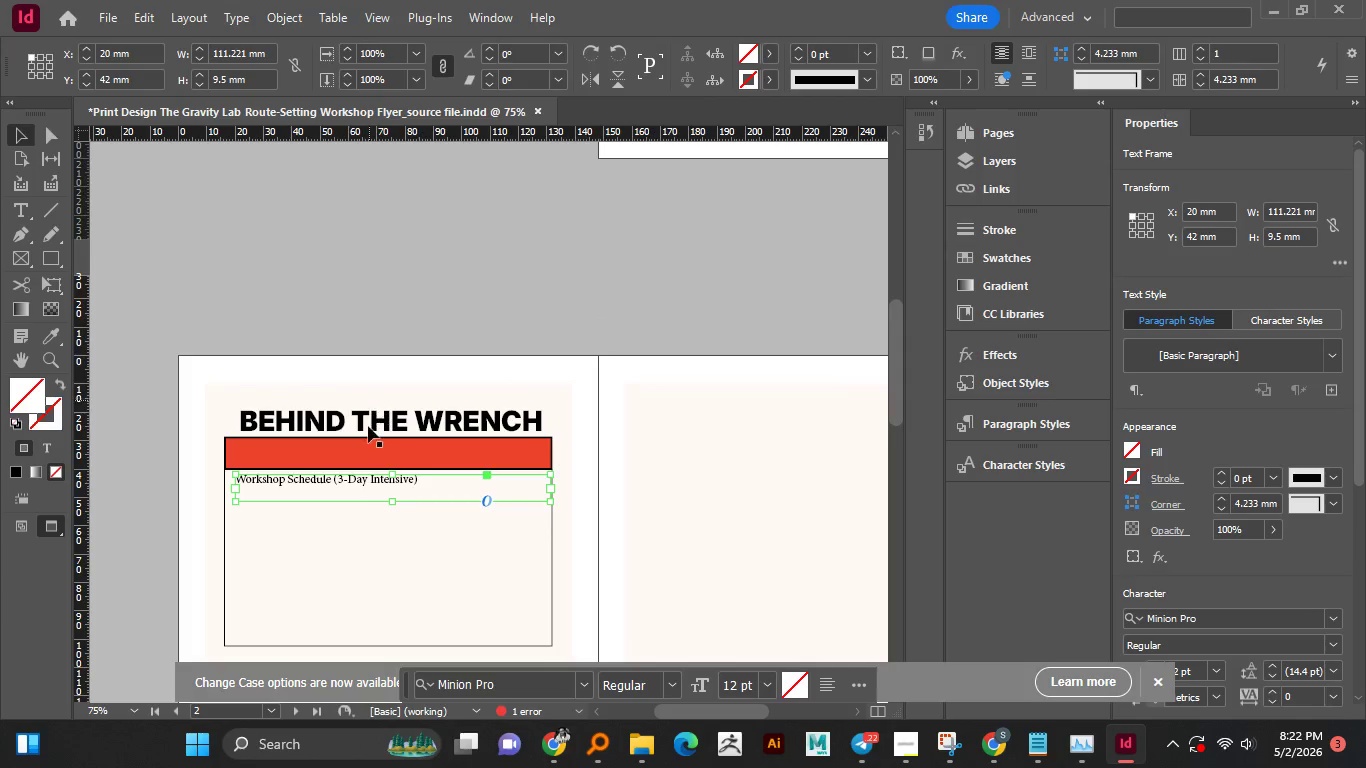 
key(Enter)
 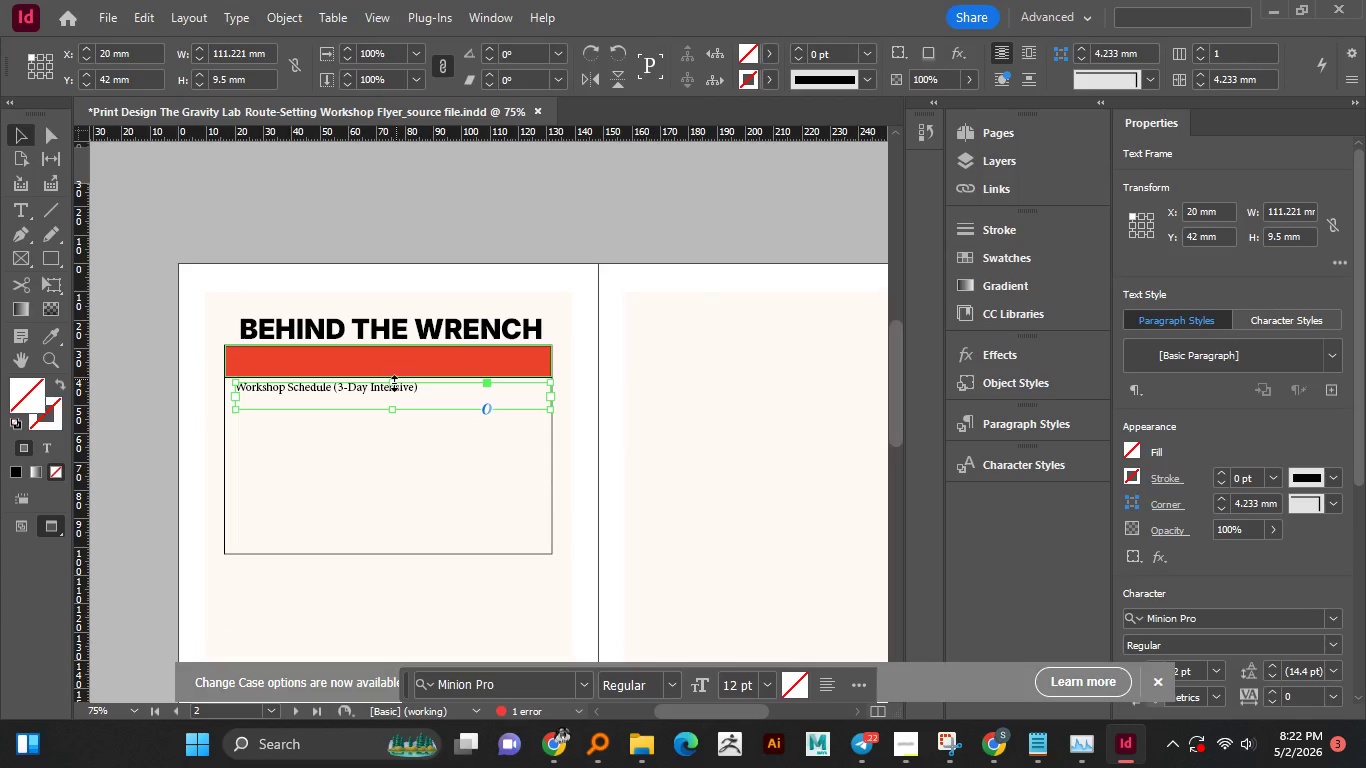 
key(Enter)
 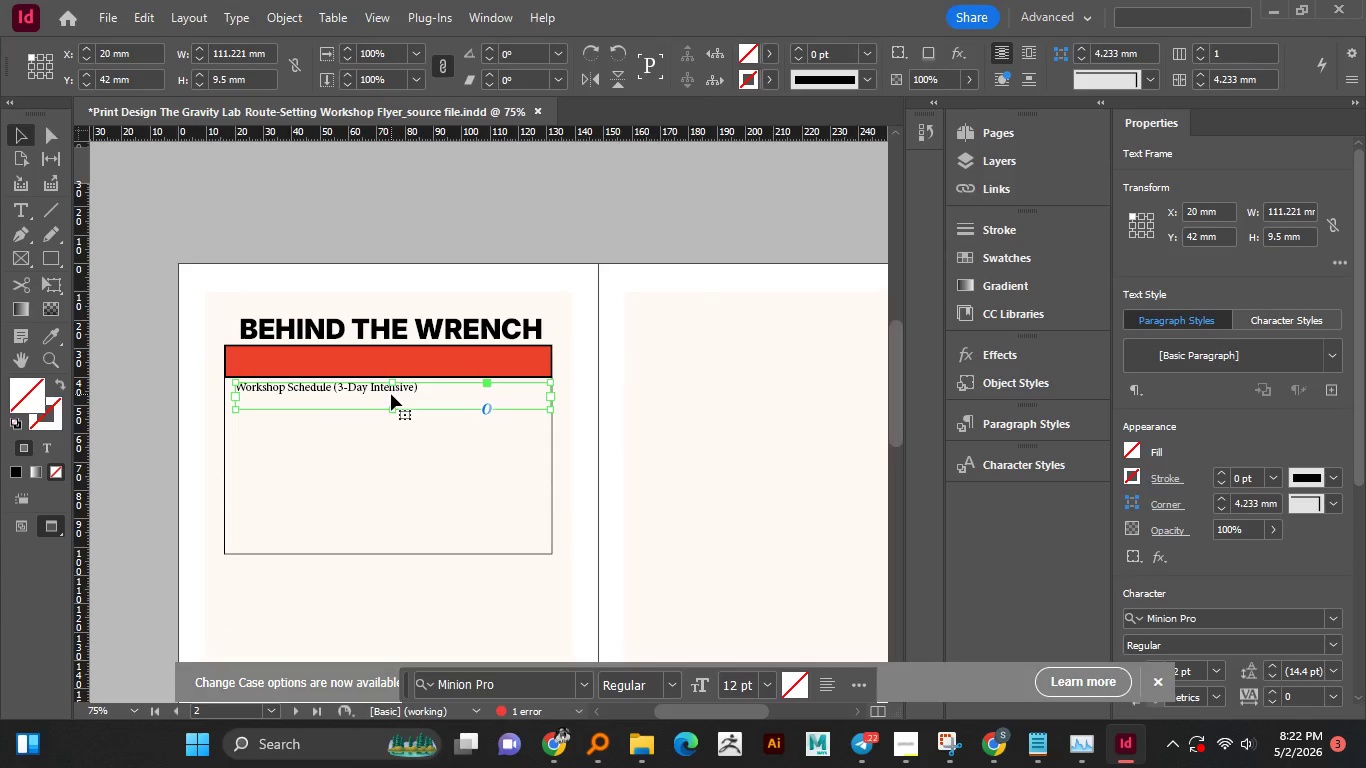 
scroll: coordinate [362, 477], scroll_direction: down, amount: 2.0
 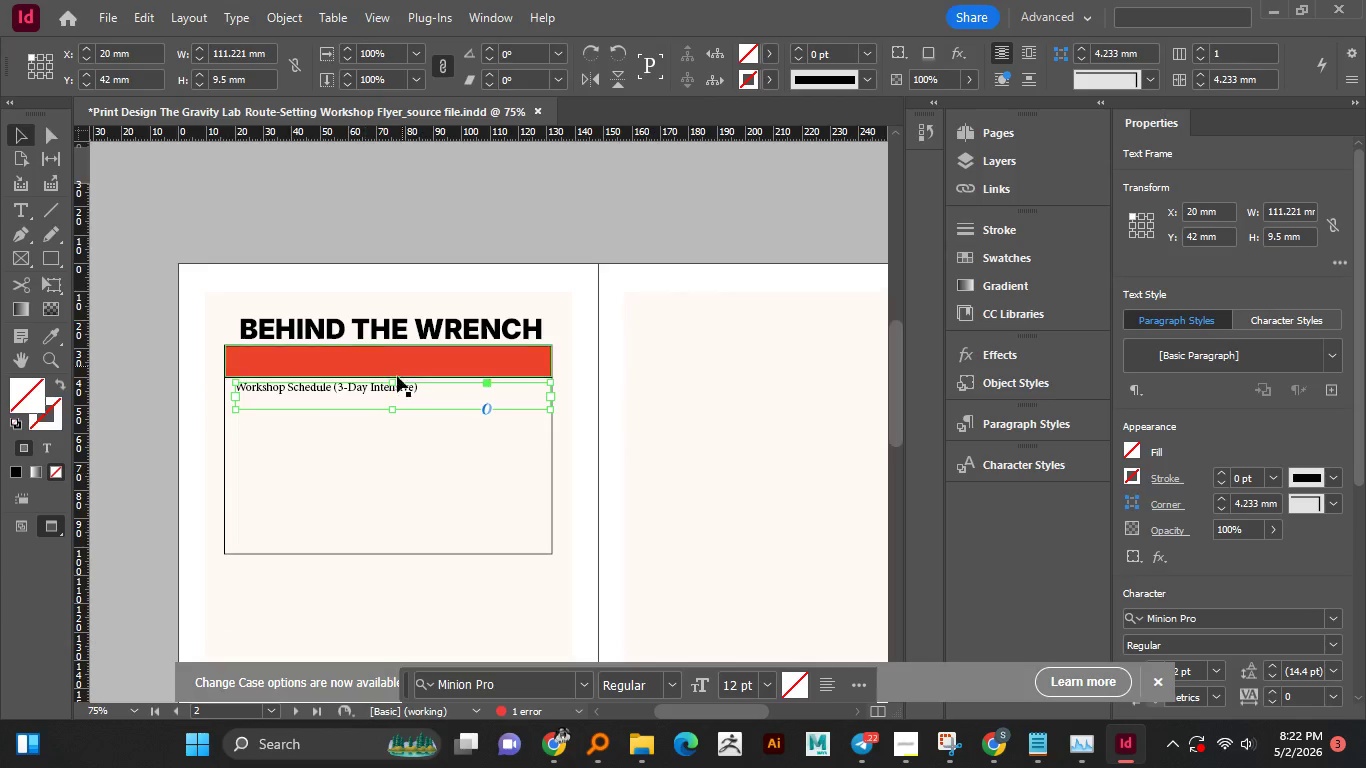 
left_click_drag(start_coordinate=[391, 394], to_coordinate=[387, 361])
 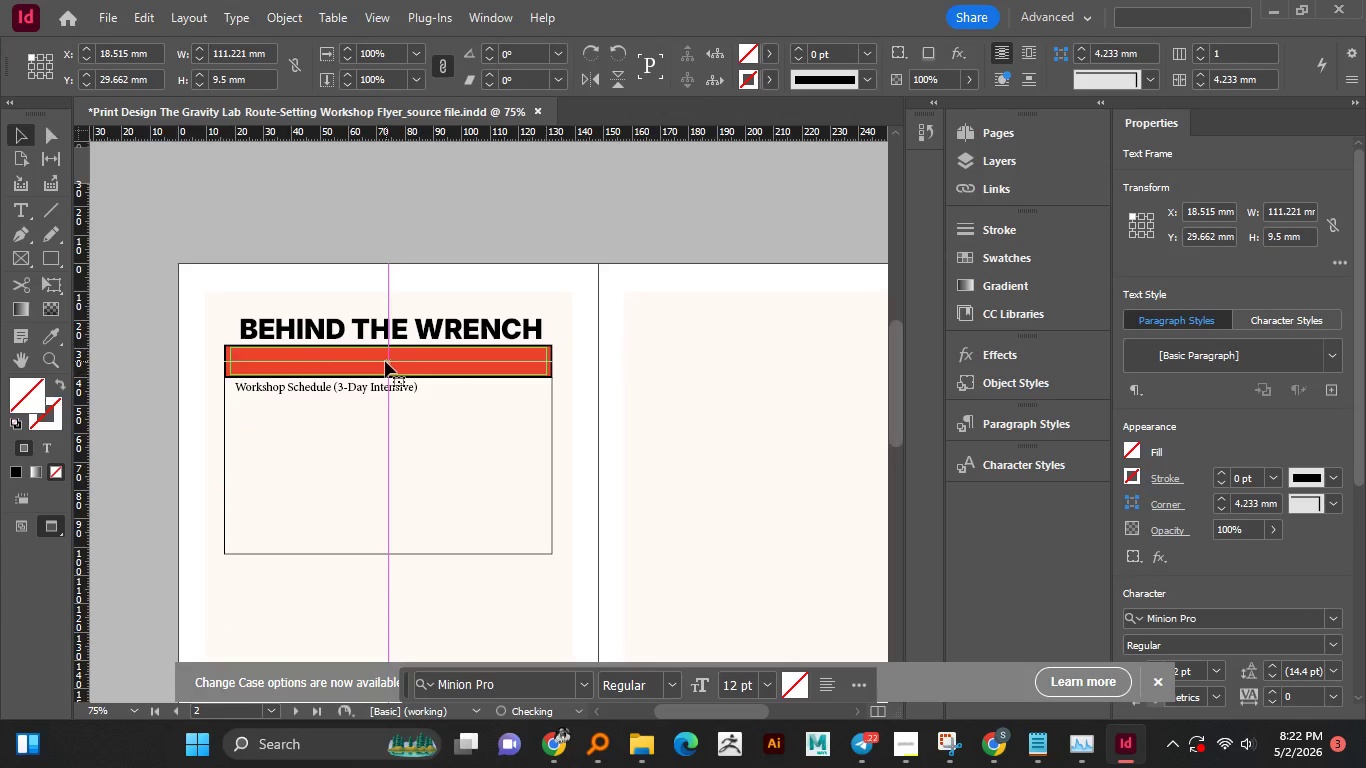 
hold_key(key=Enter, duration=1.39)
 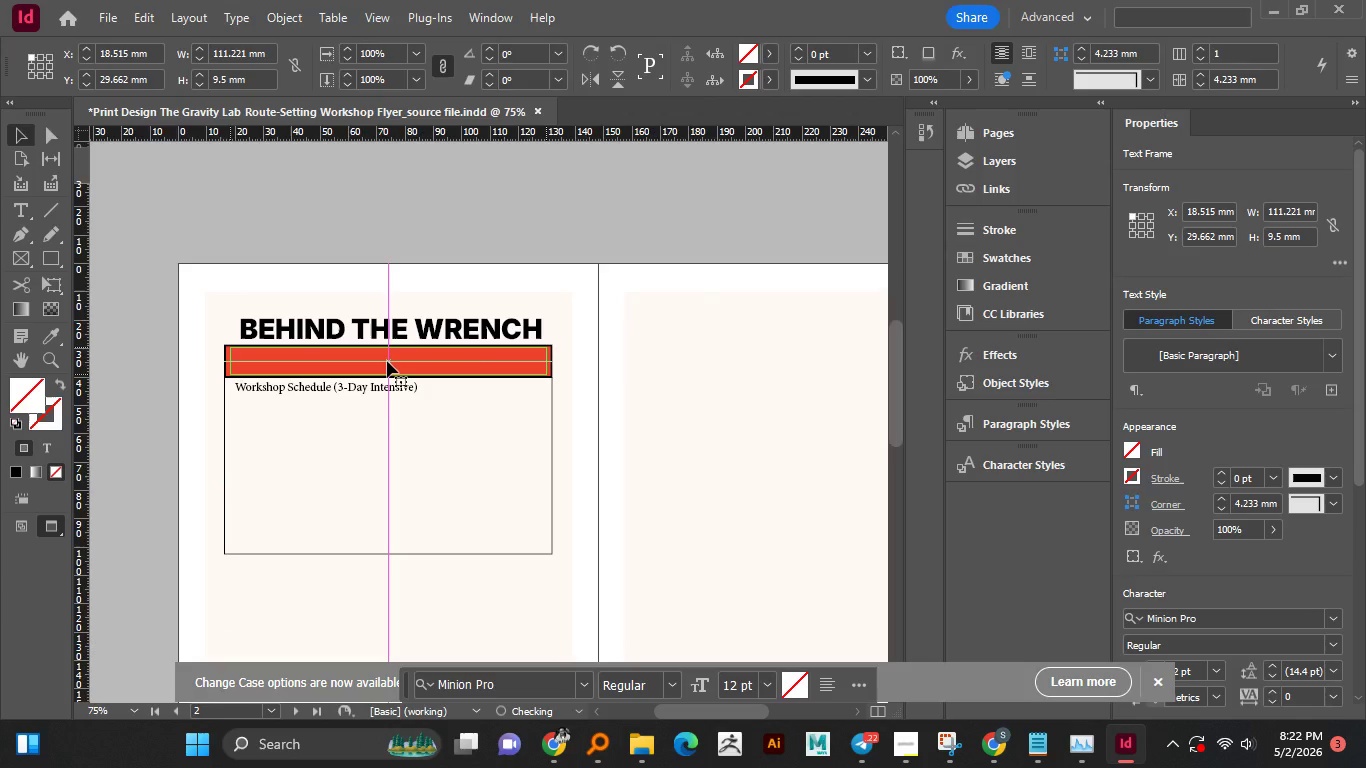 
hold_key(key=Enter, duration=1.25)
 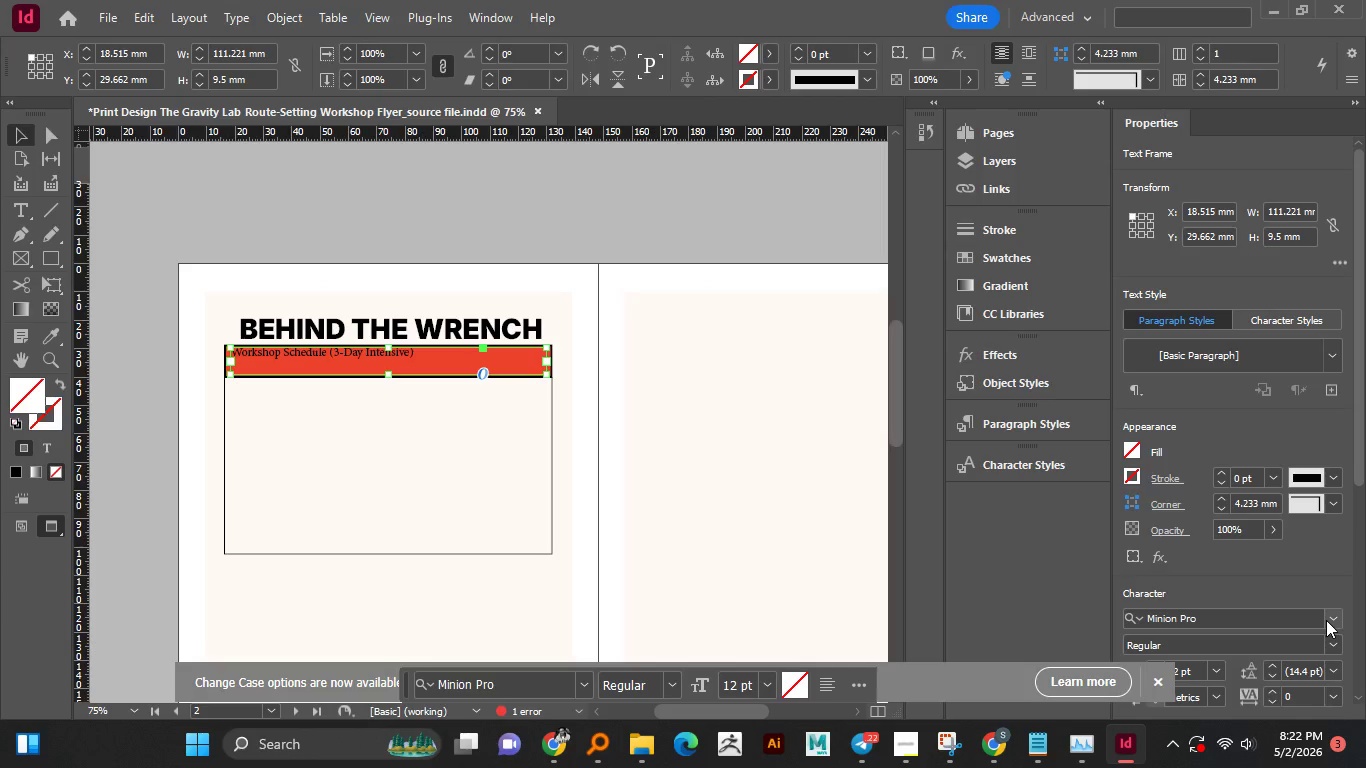 
left_click([1269, 613])
 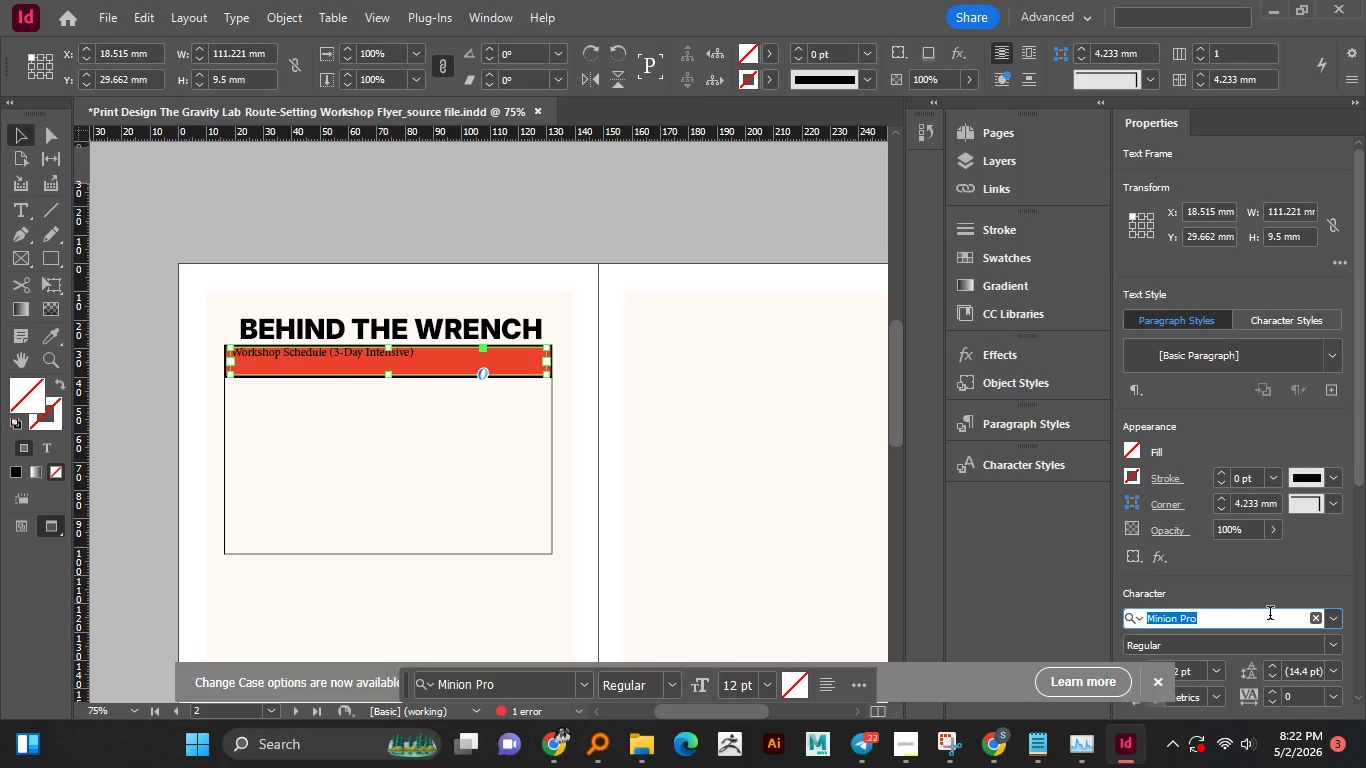 
type(INTER)
 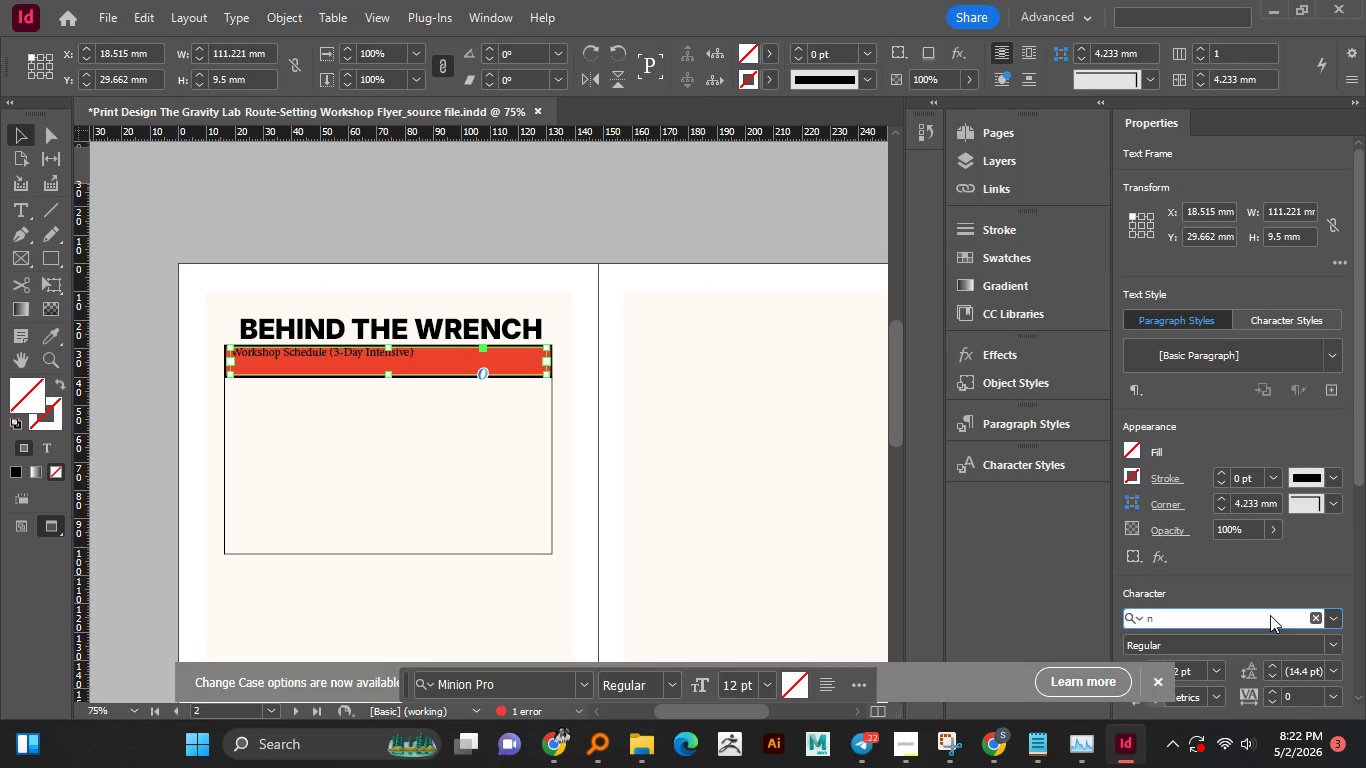 
hold_key(key=Enter, duration=1.12)
 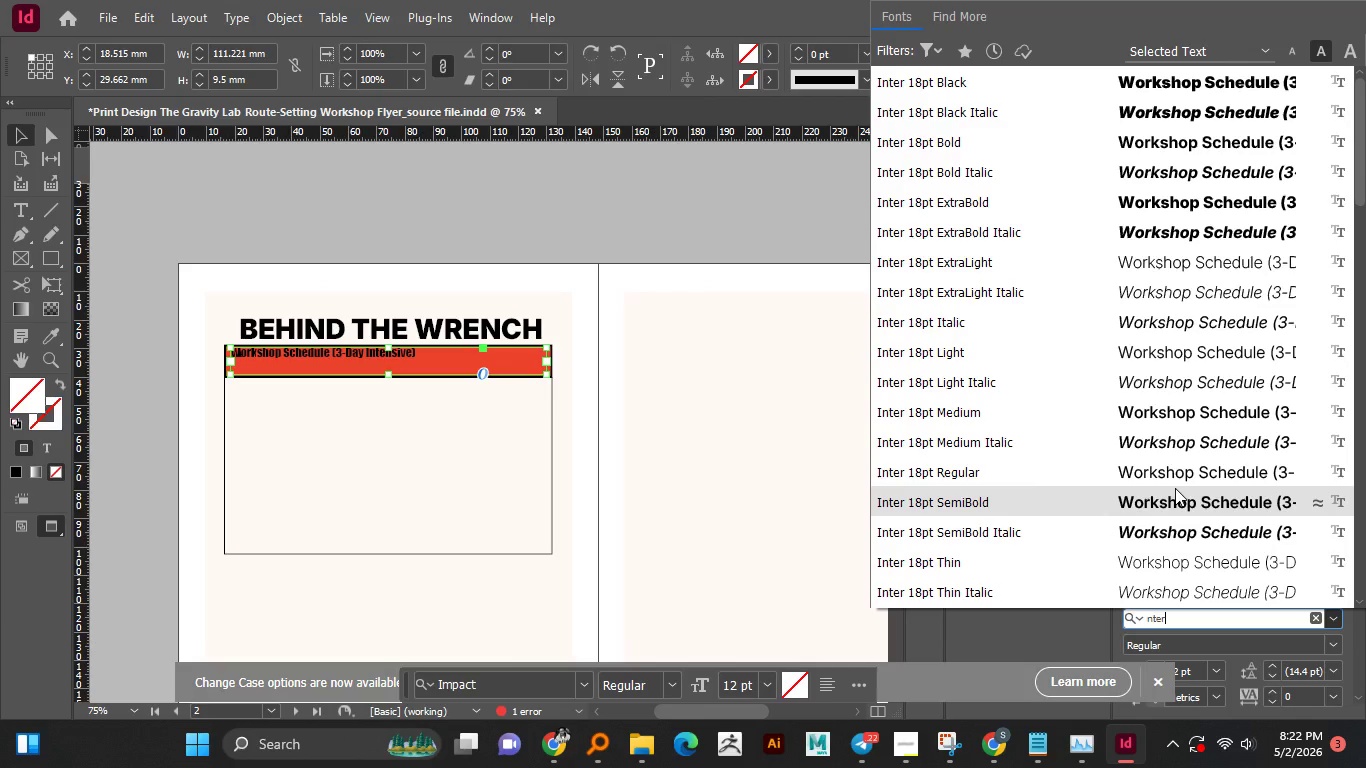 
left_click([1174, 489])
 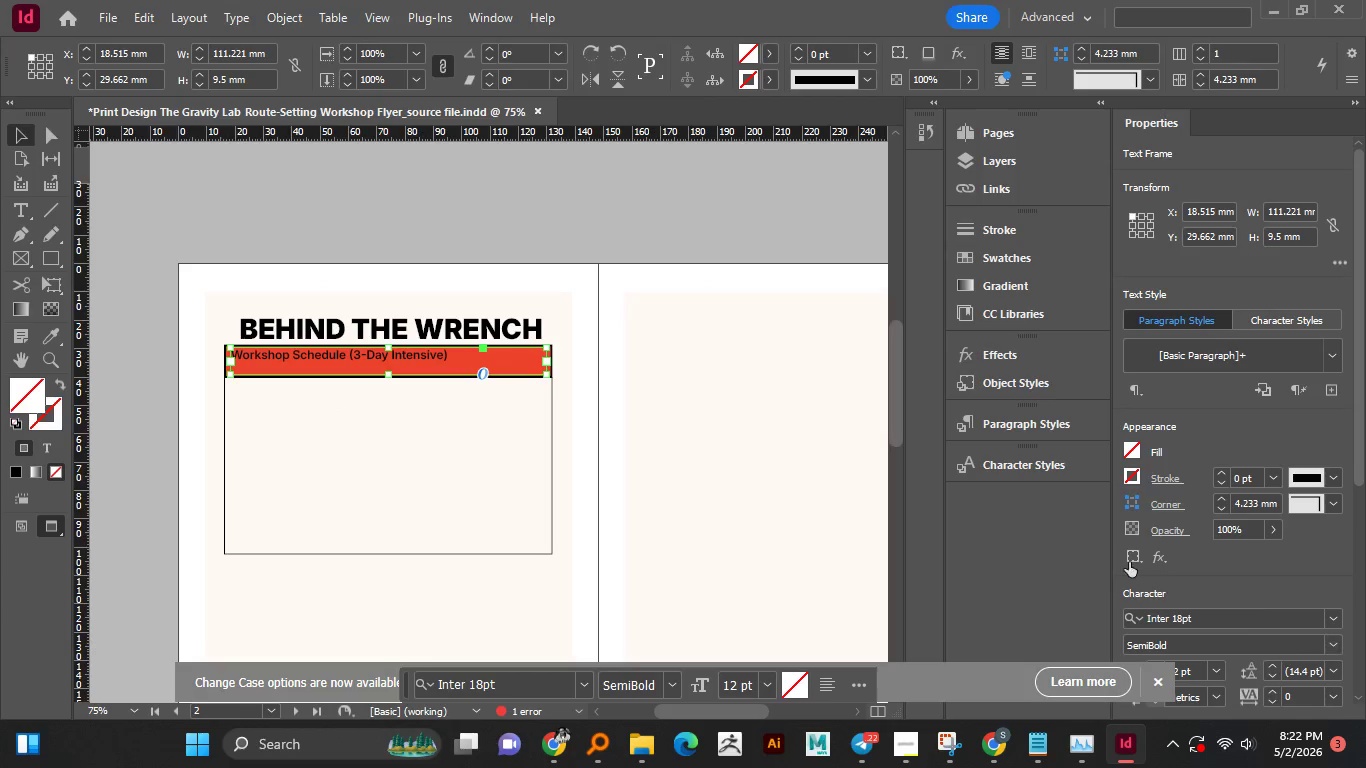 
wait(5.11)
 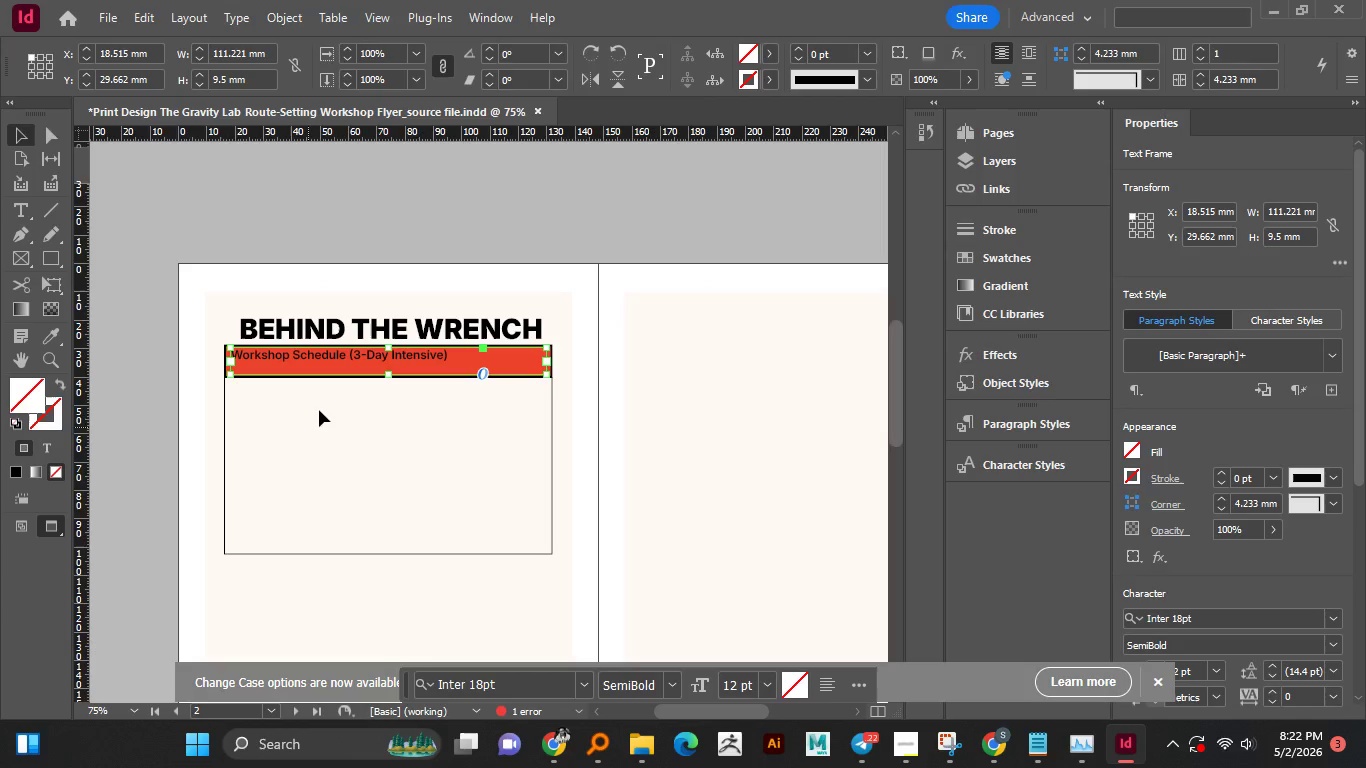 
scroll: coordinate [1227, 570], scroll_direction: down, amount: 2.0
 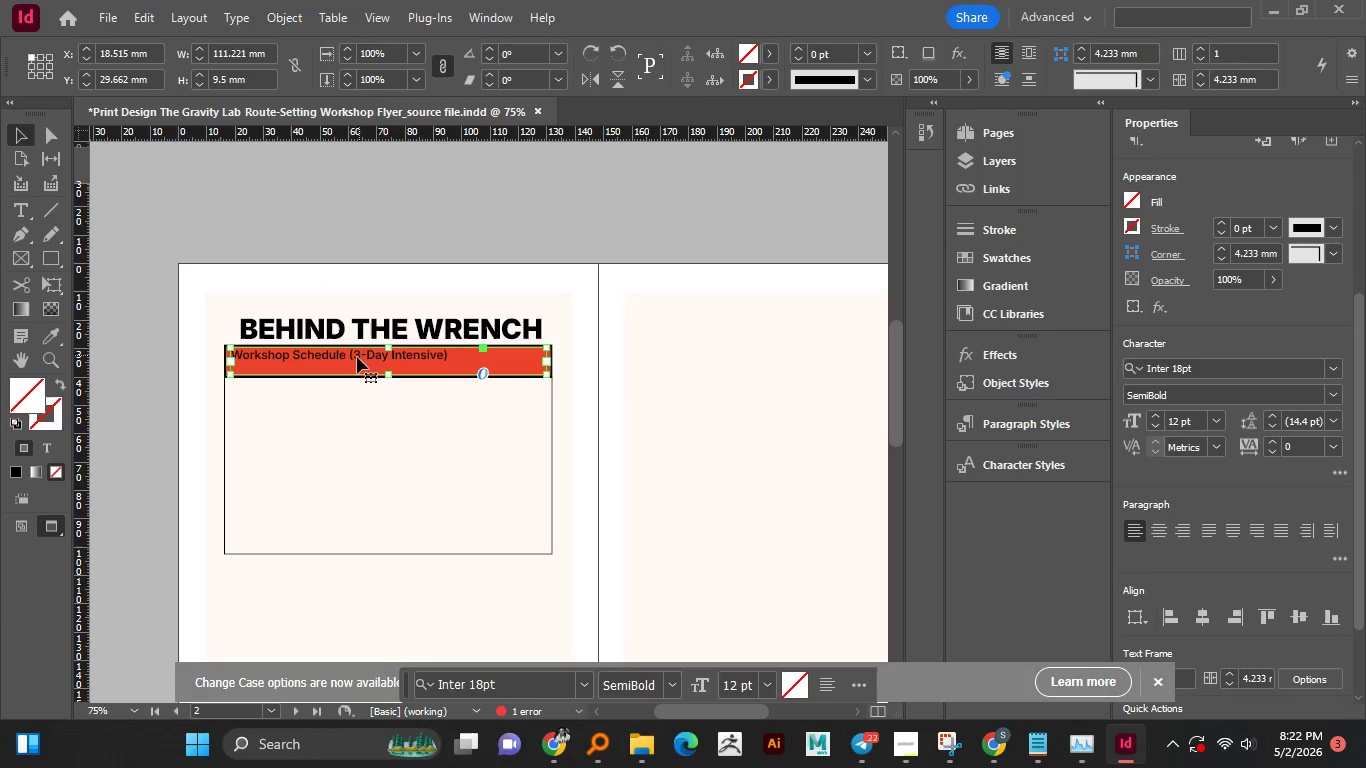 
wait(5.47)
 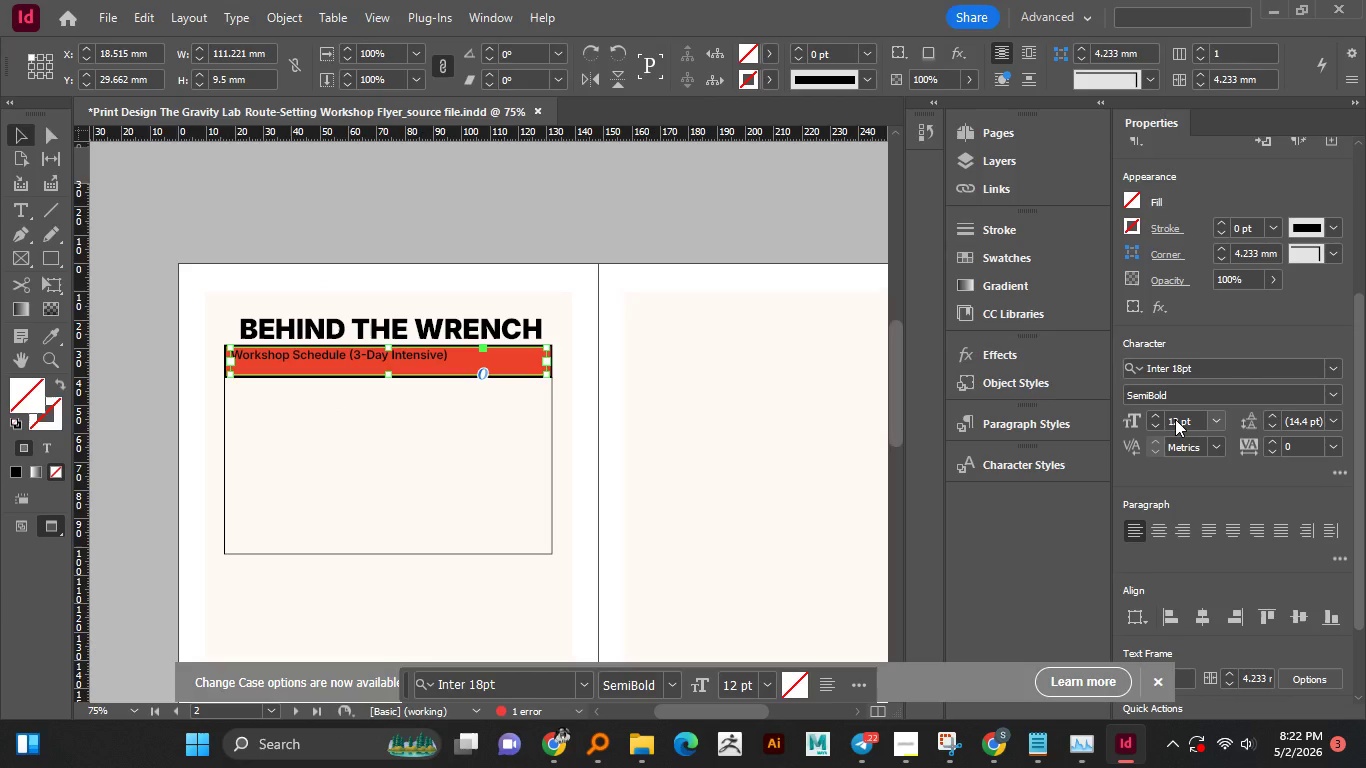 
double_click([351, 359])
 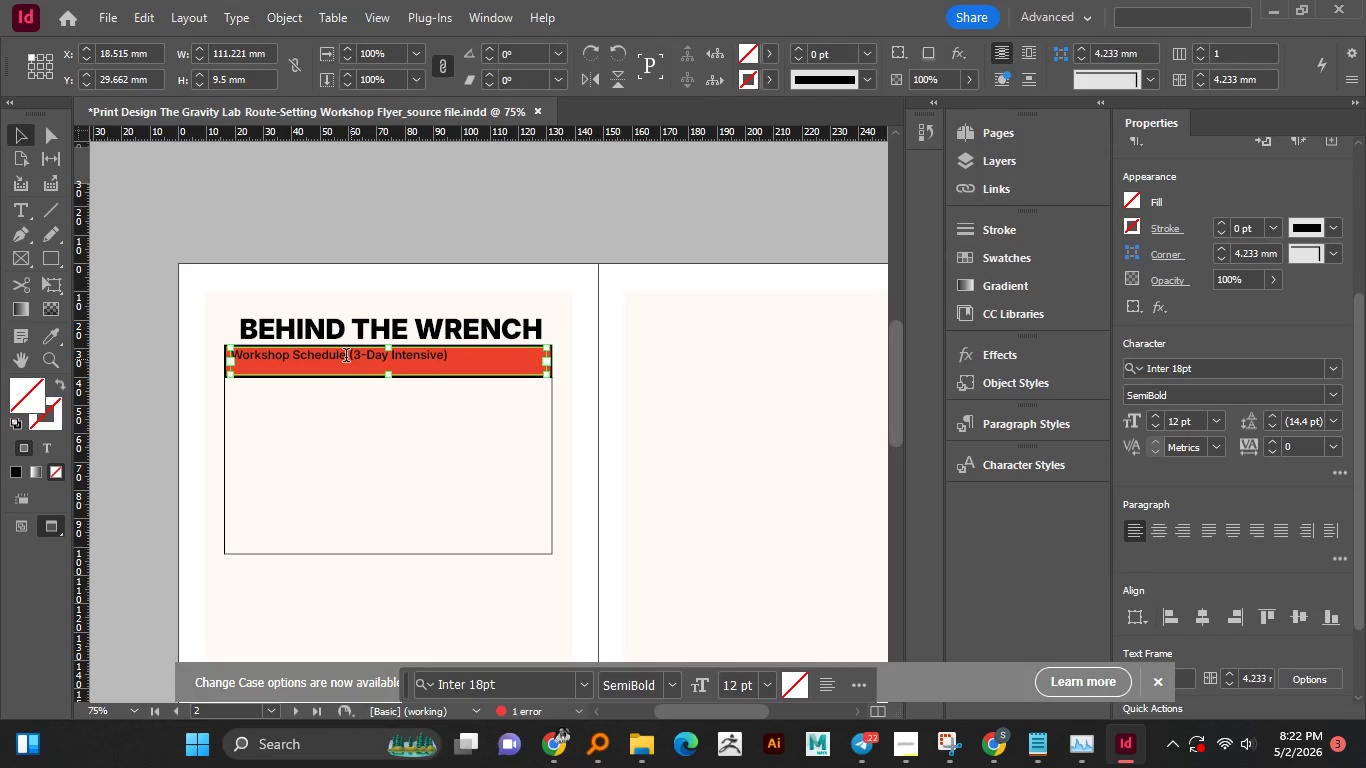 
left_click_drag(start_coordinate=[346, 357], to_coordinate=[212, 358])
 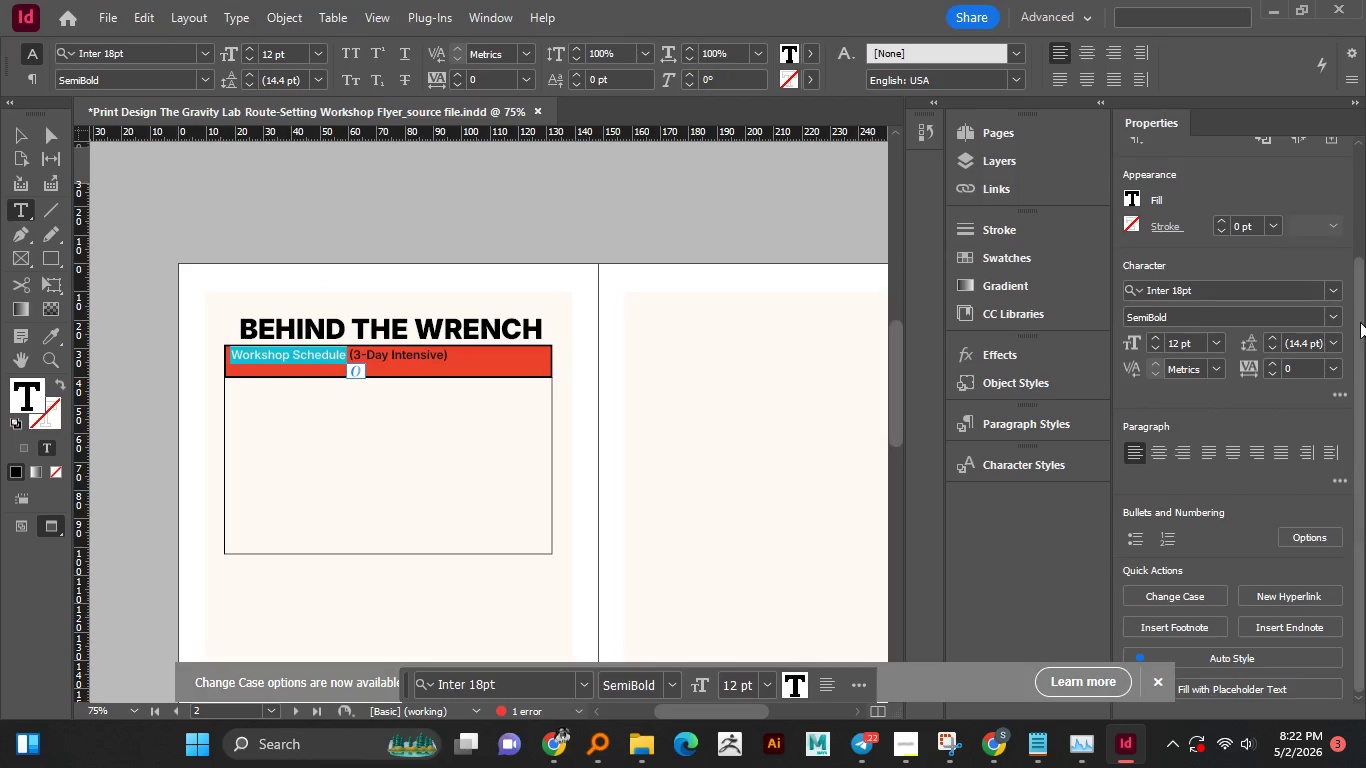 
left_click([1337, 318])
 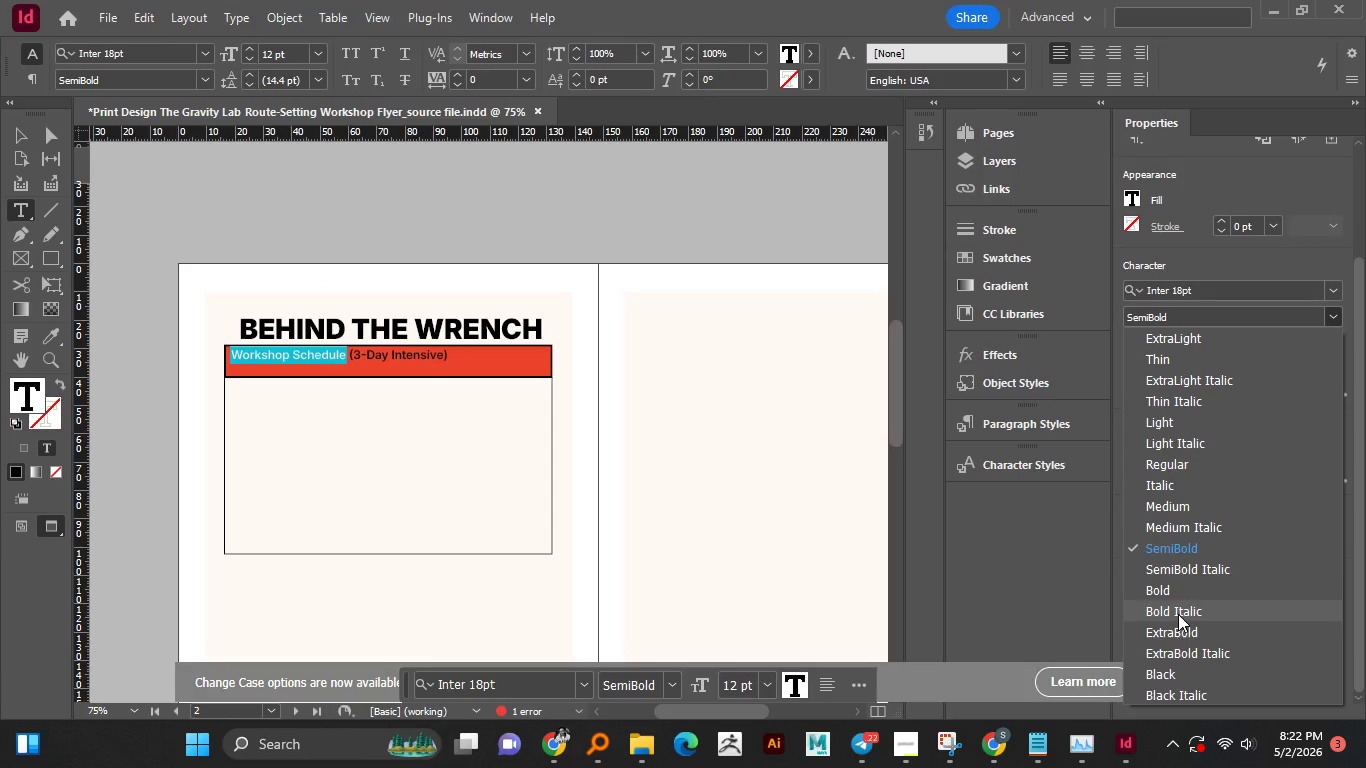 
left_click([1180, 629])
 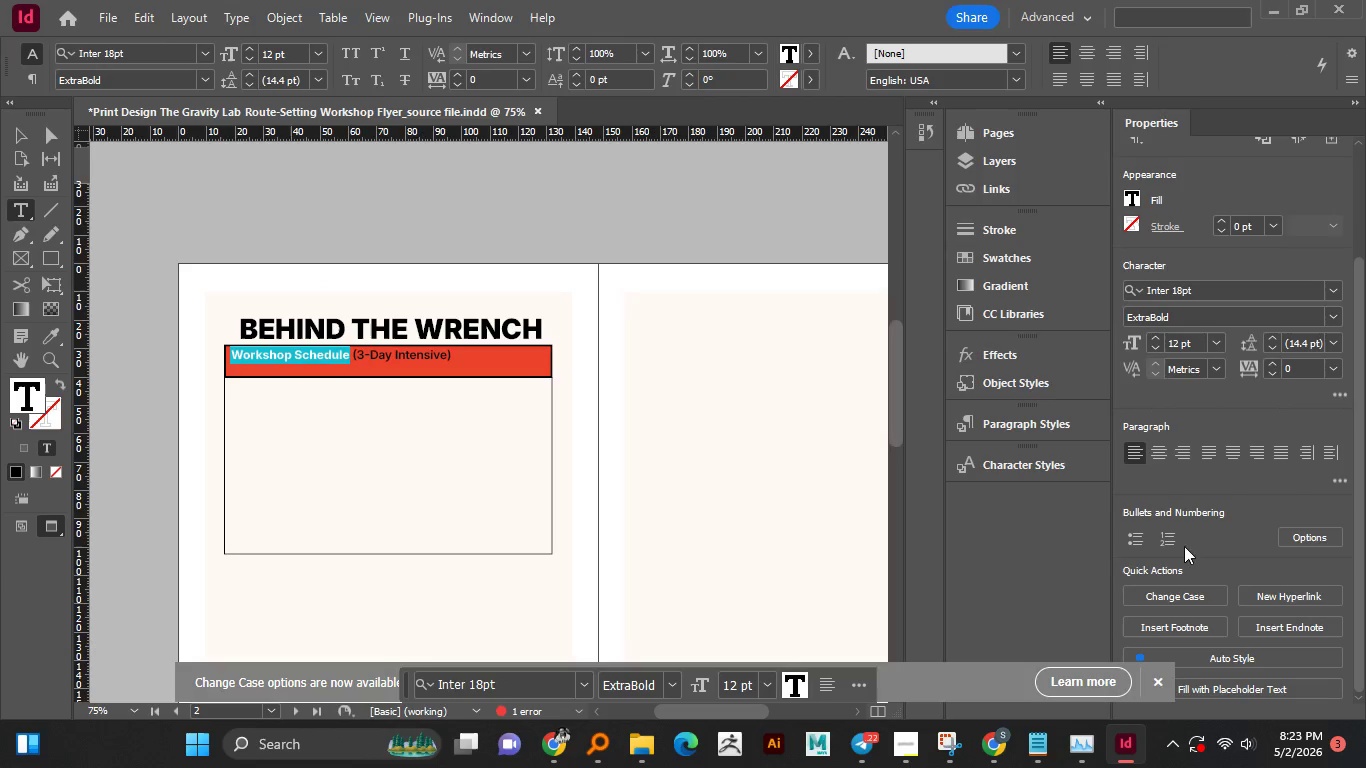 
scroll: coordinate [1228, 510], scroll_direction: down, amount: 3.0
 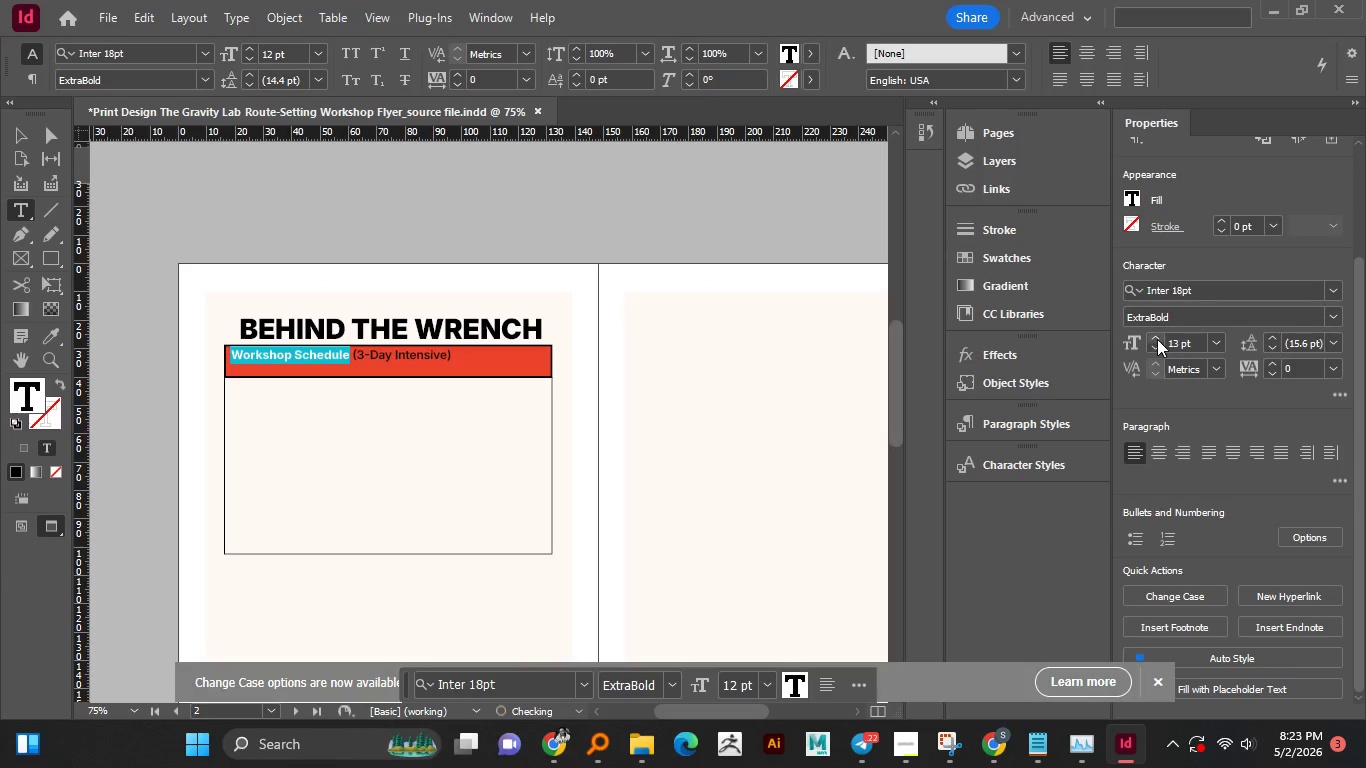 
double_click([1157, 339])
 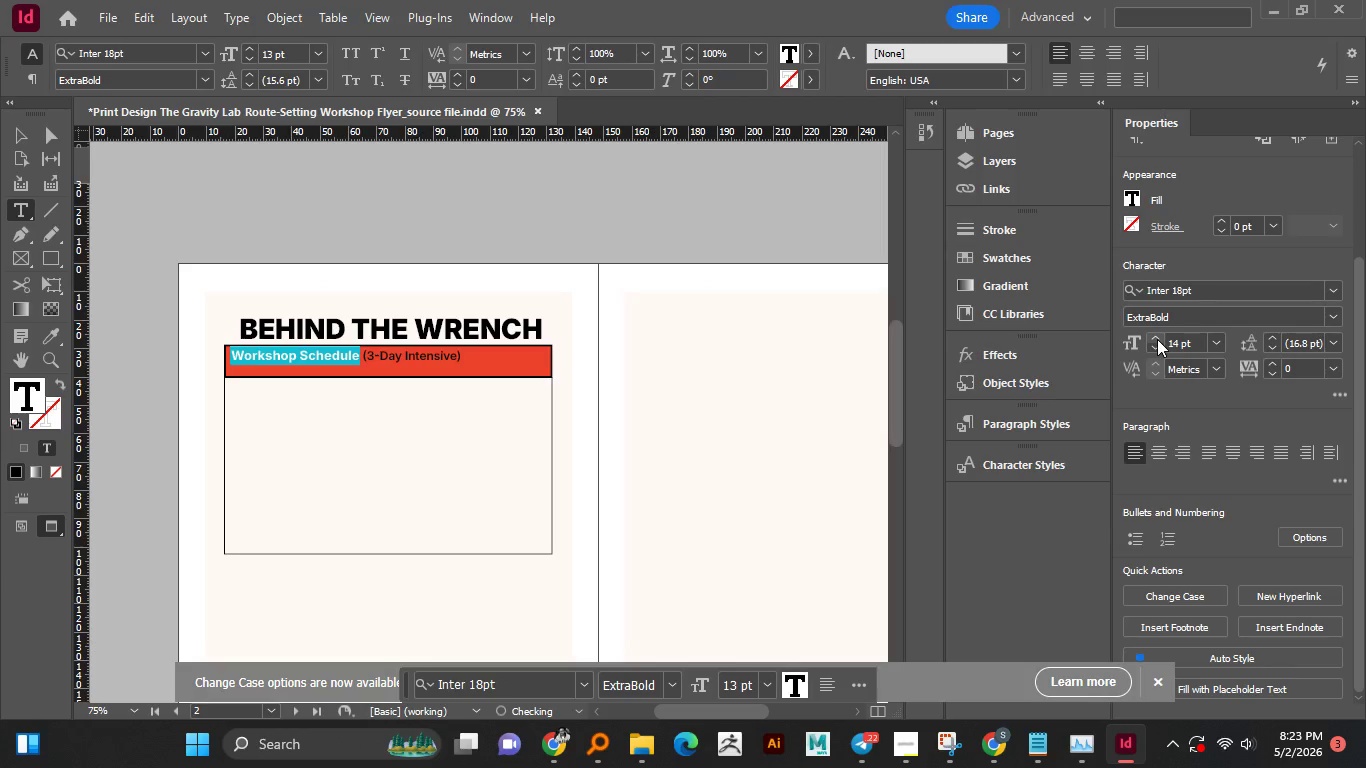 
triple_click([1157, 339])
 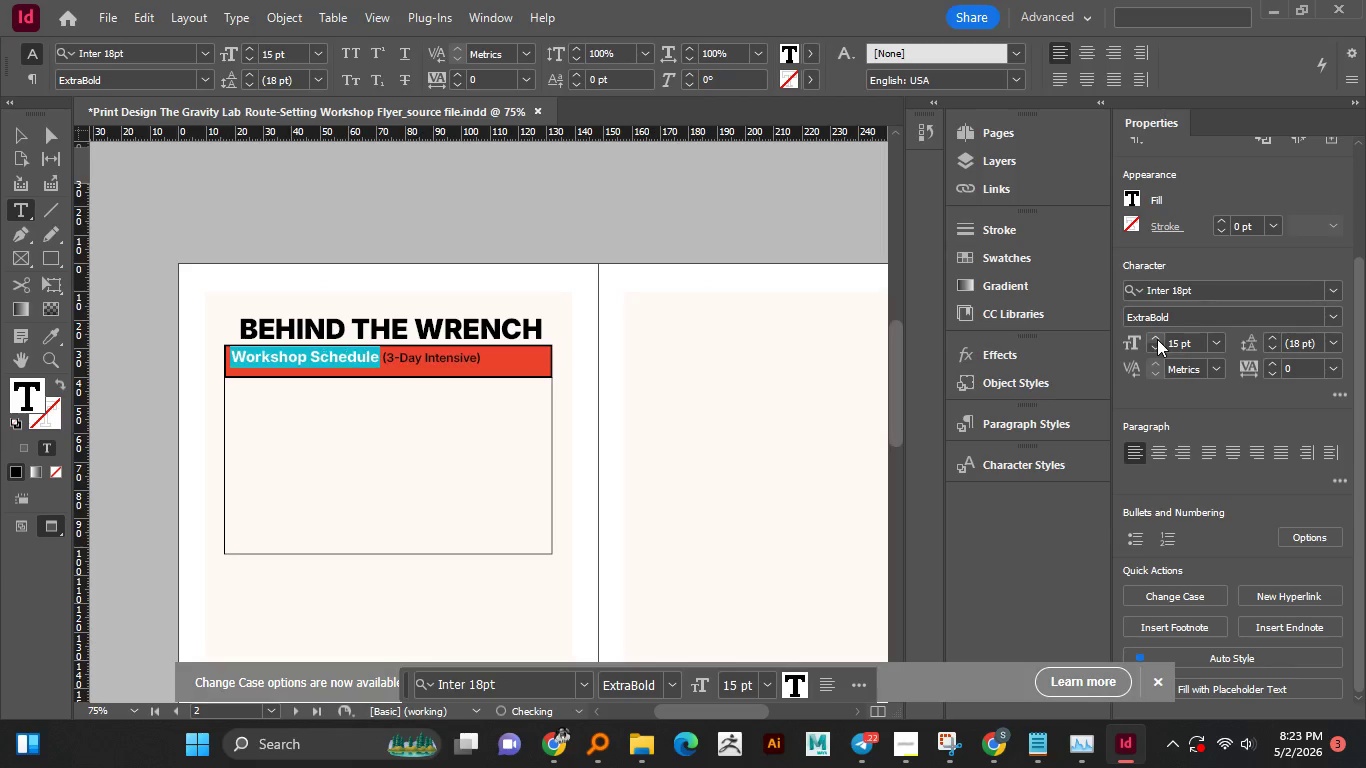 
left_click([1157, 339])
 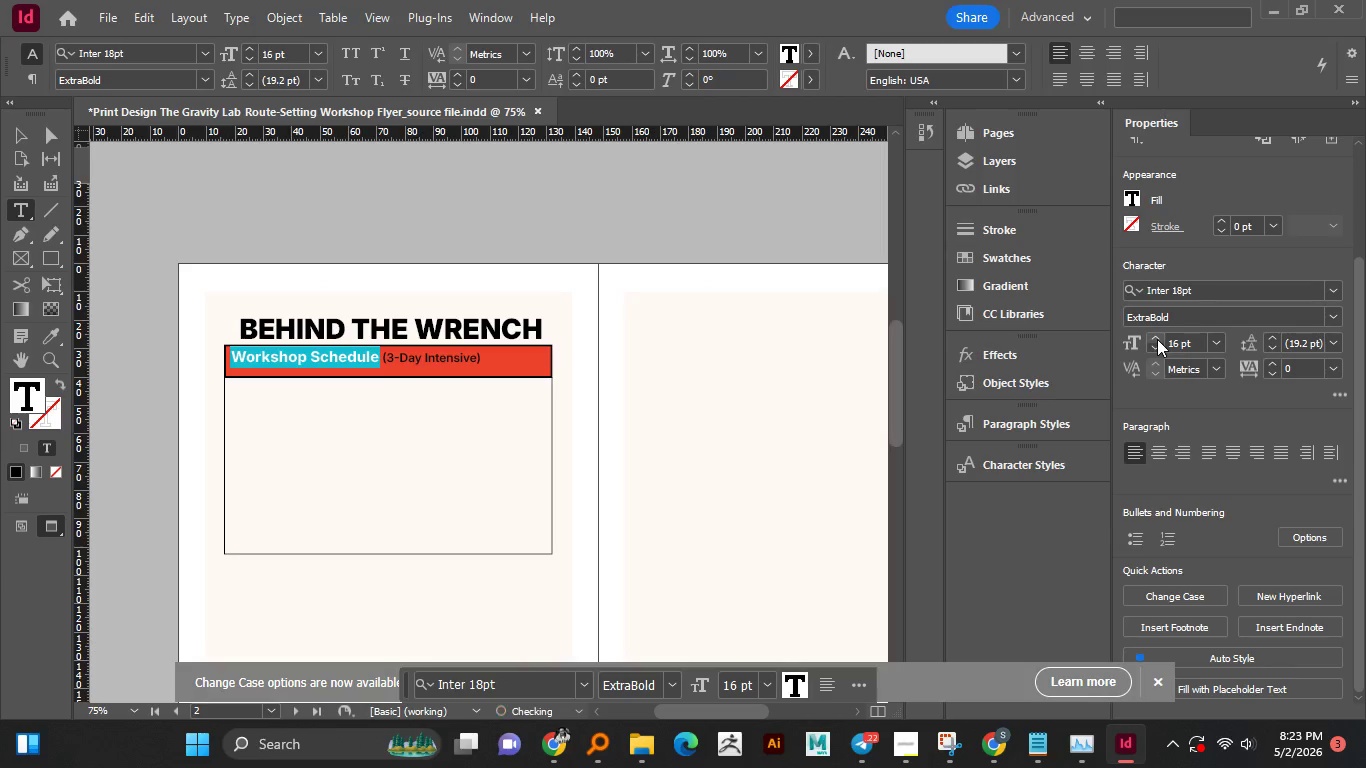 
left_click([1157, 339])
 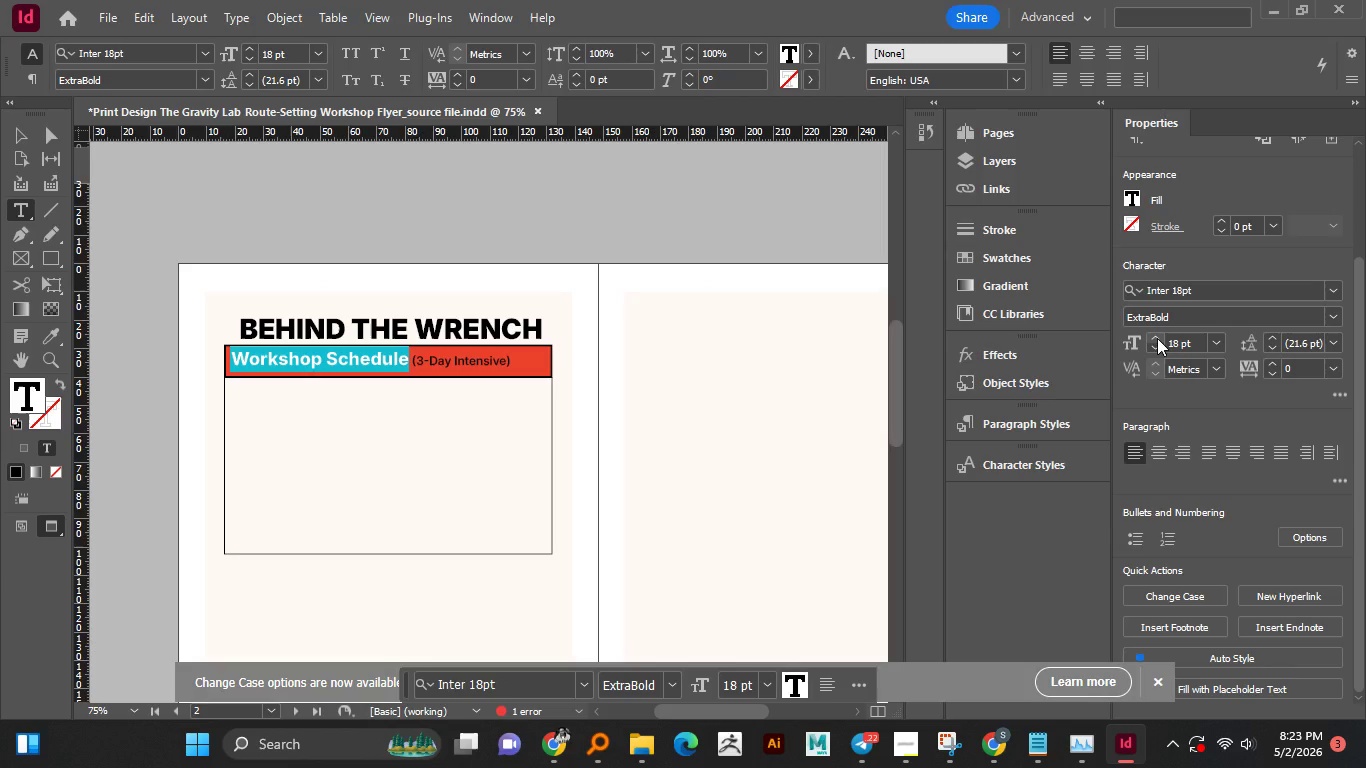 
left_click([1157, 338])
 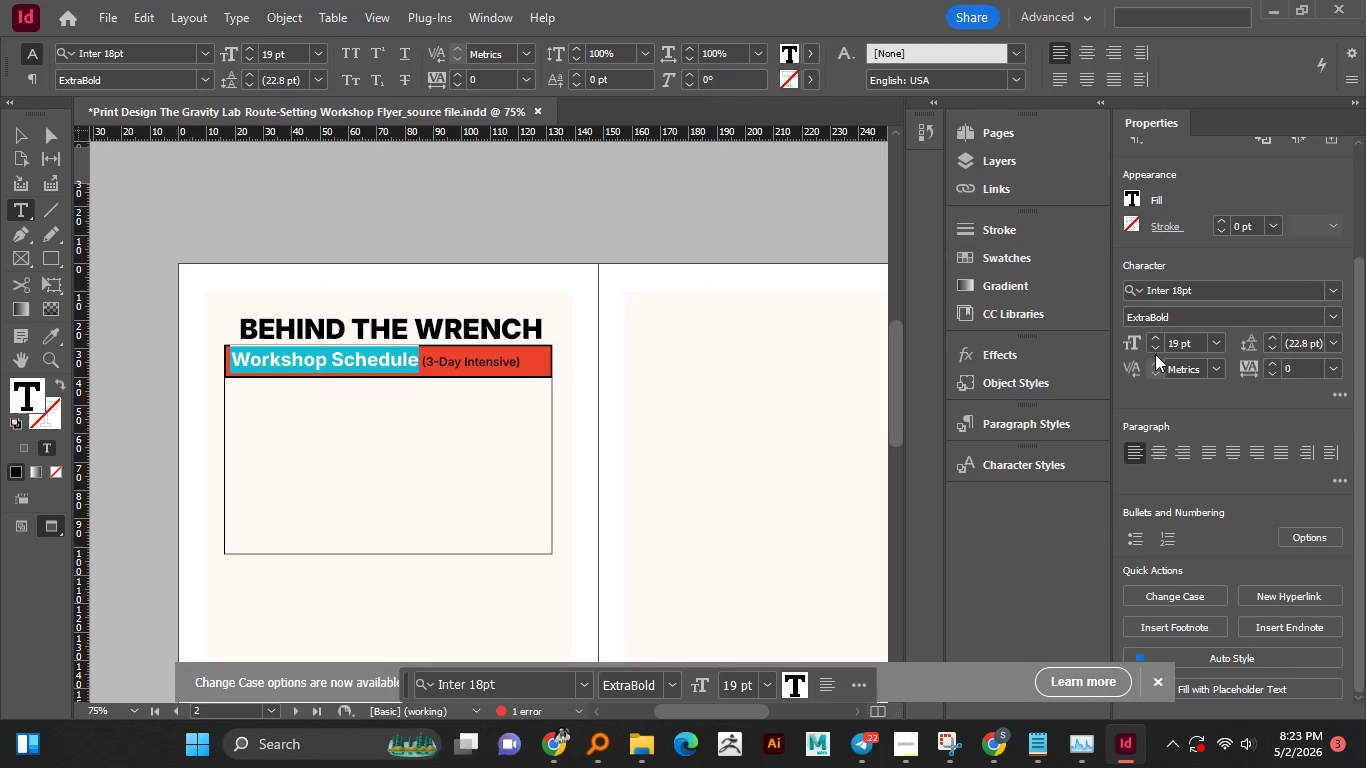 
left_click([1155, 349])
 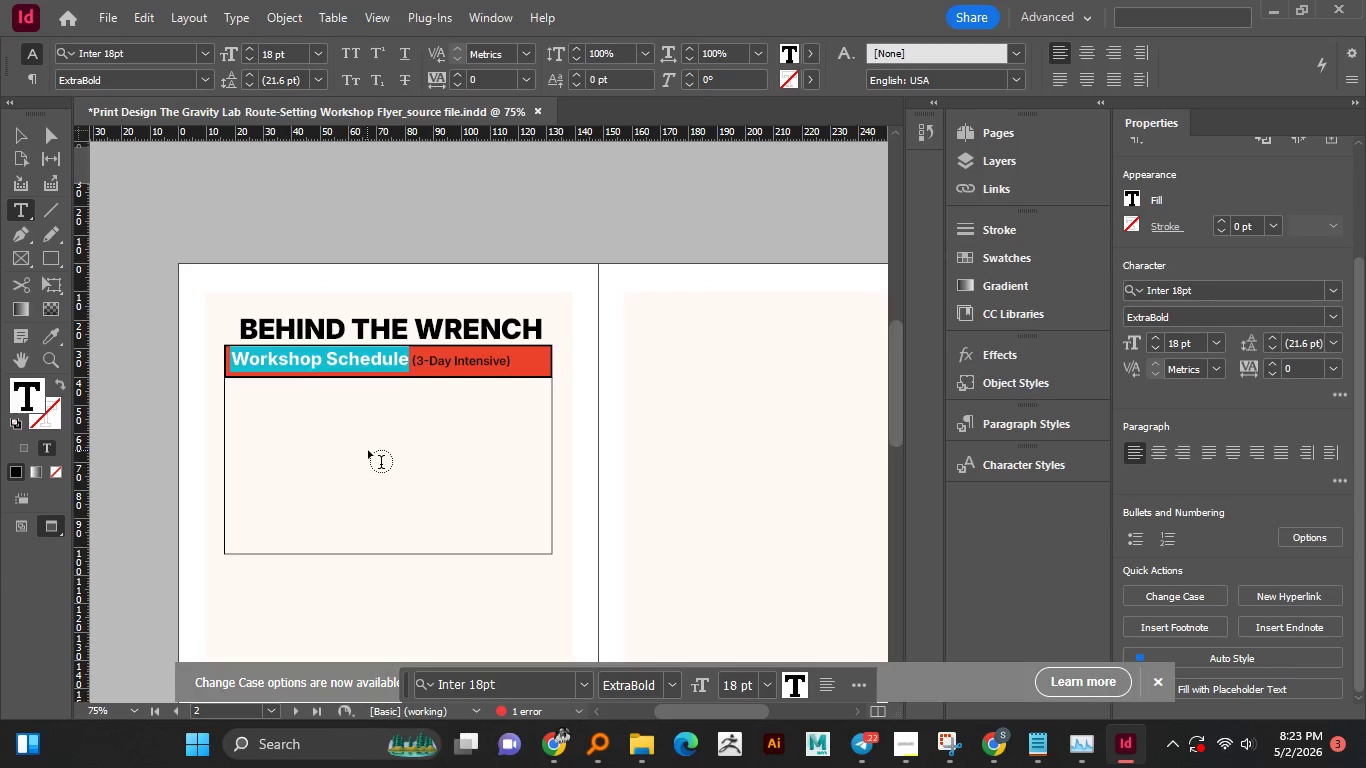 
key(Control+A)
 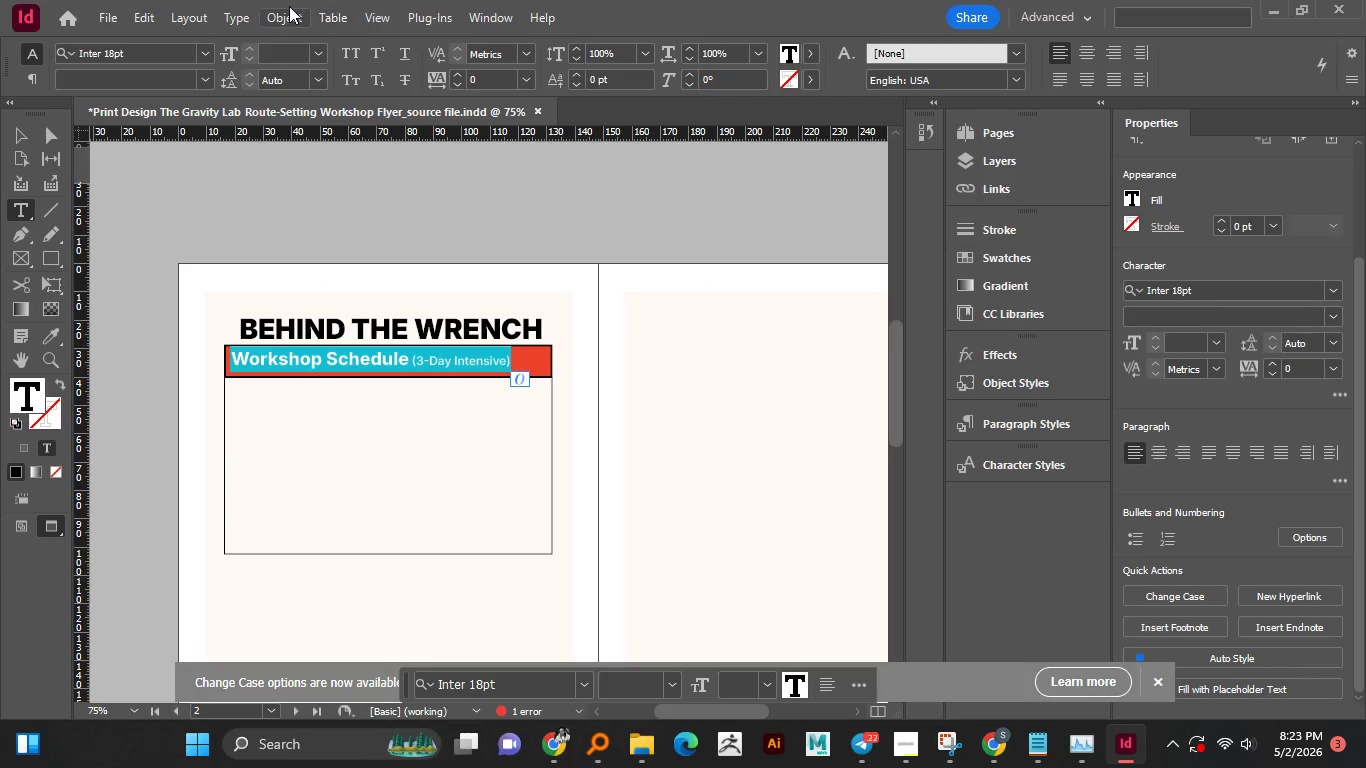 
left_click([289, 6])
 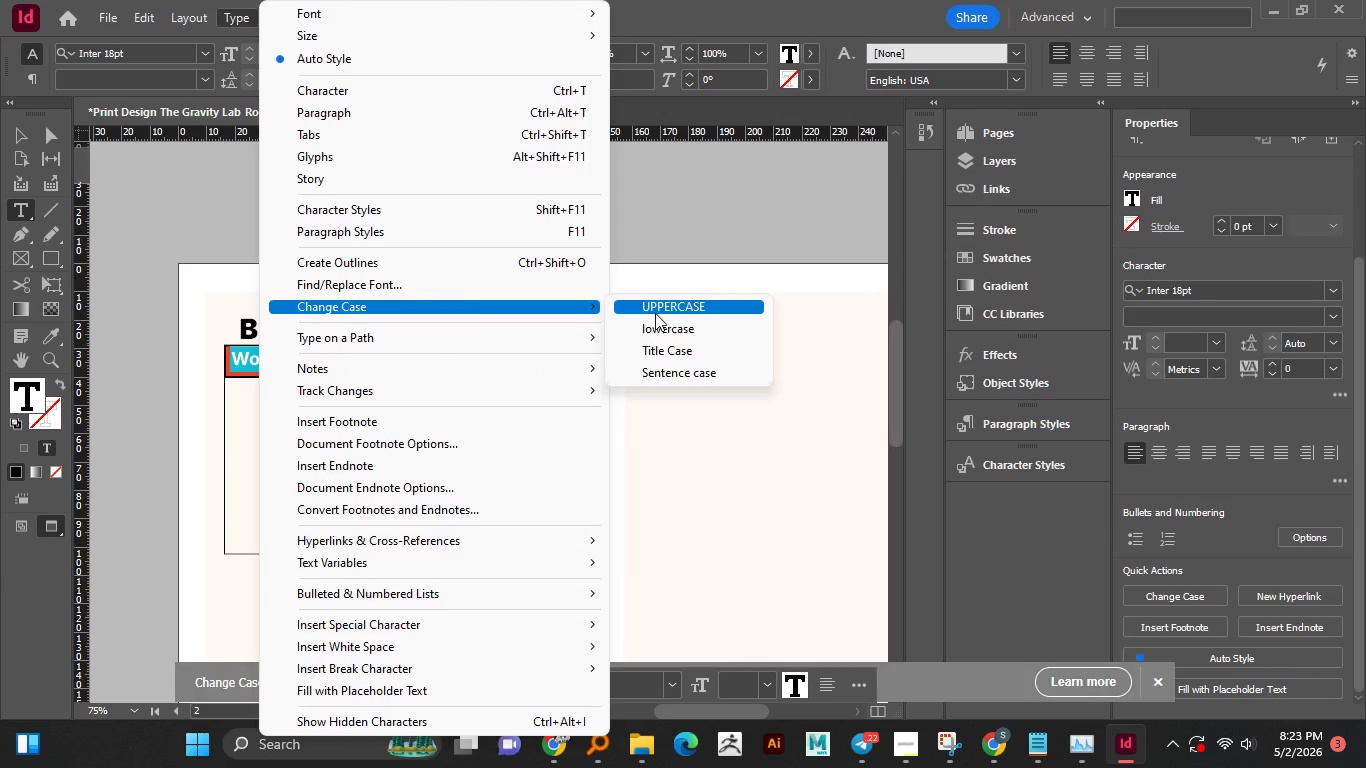 
wait(10.83)
 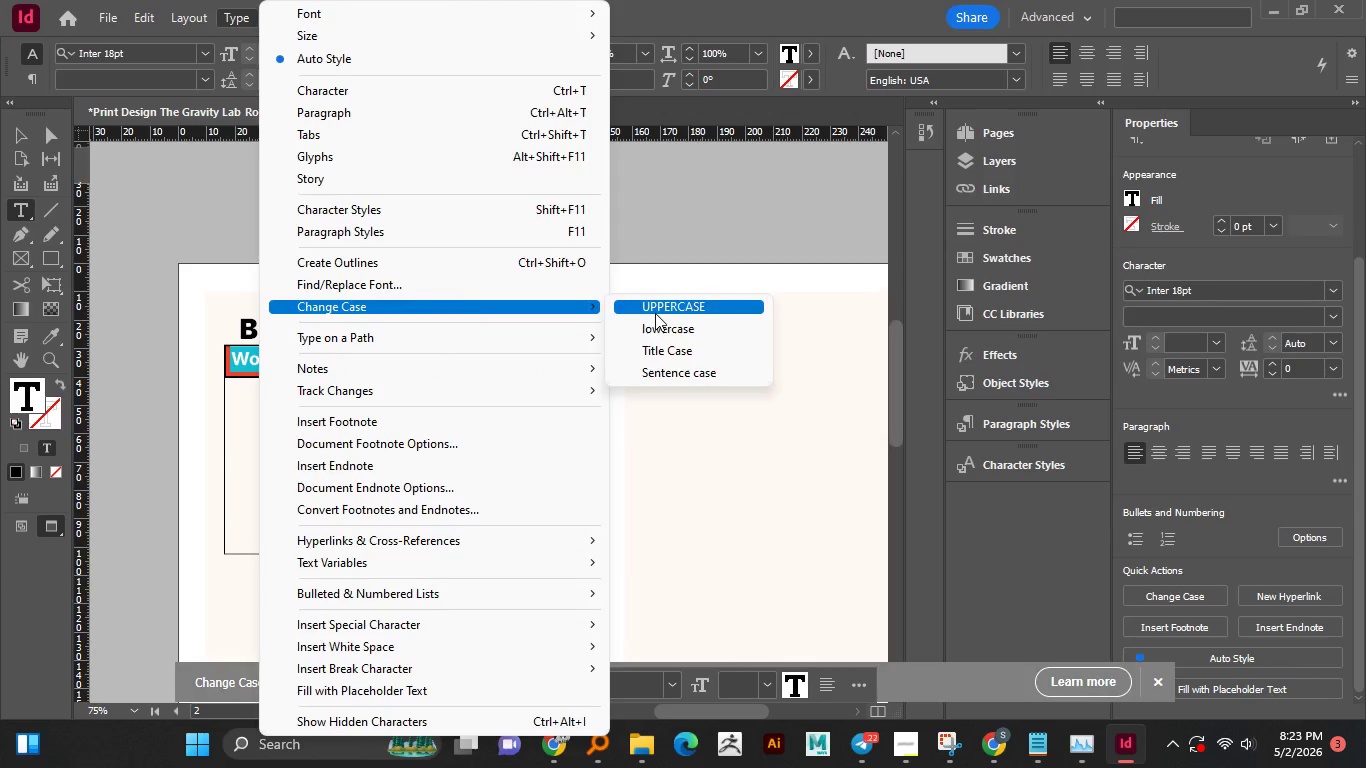 
left_click([402, 361])
 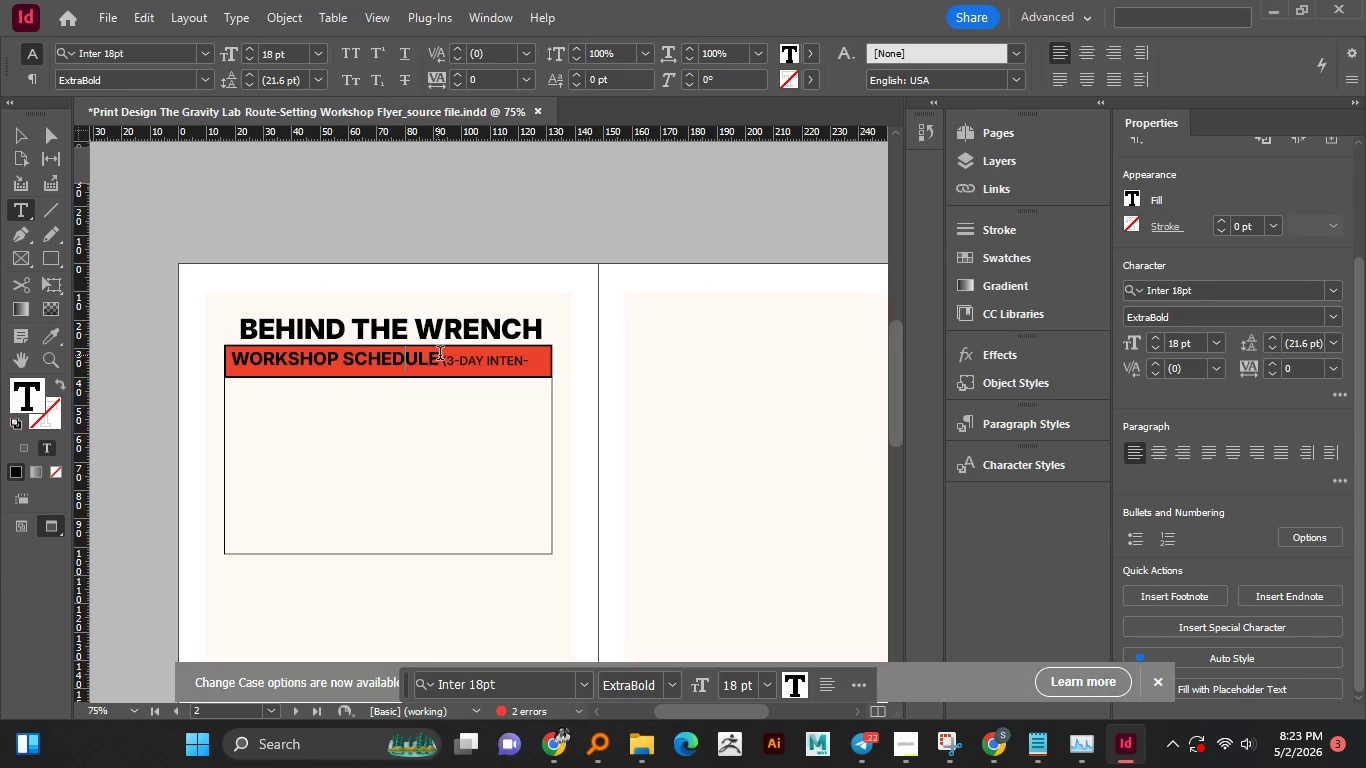 
left_click_drag(start_coordinate=[440, 355], to_coordinate=[235, 349])
 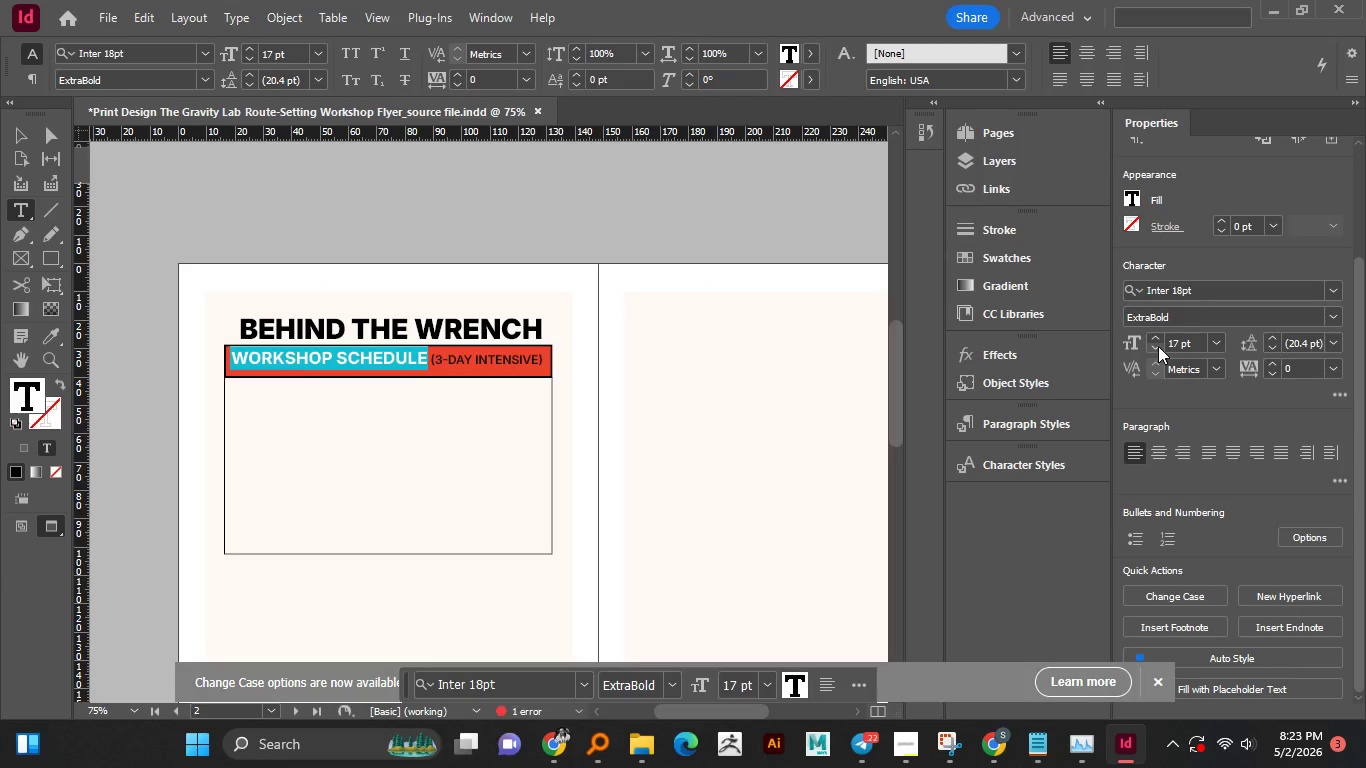 
left_click([1158, 346])
 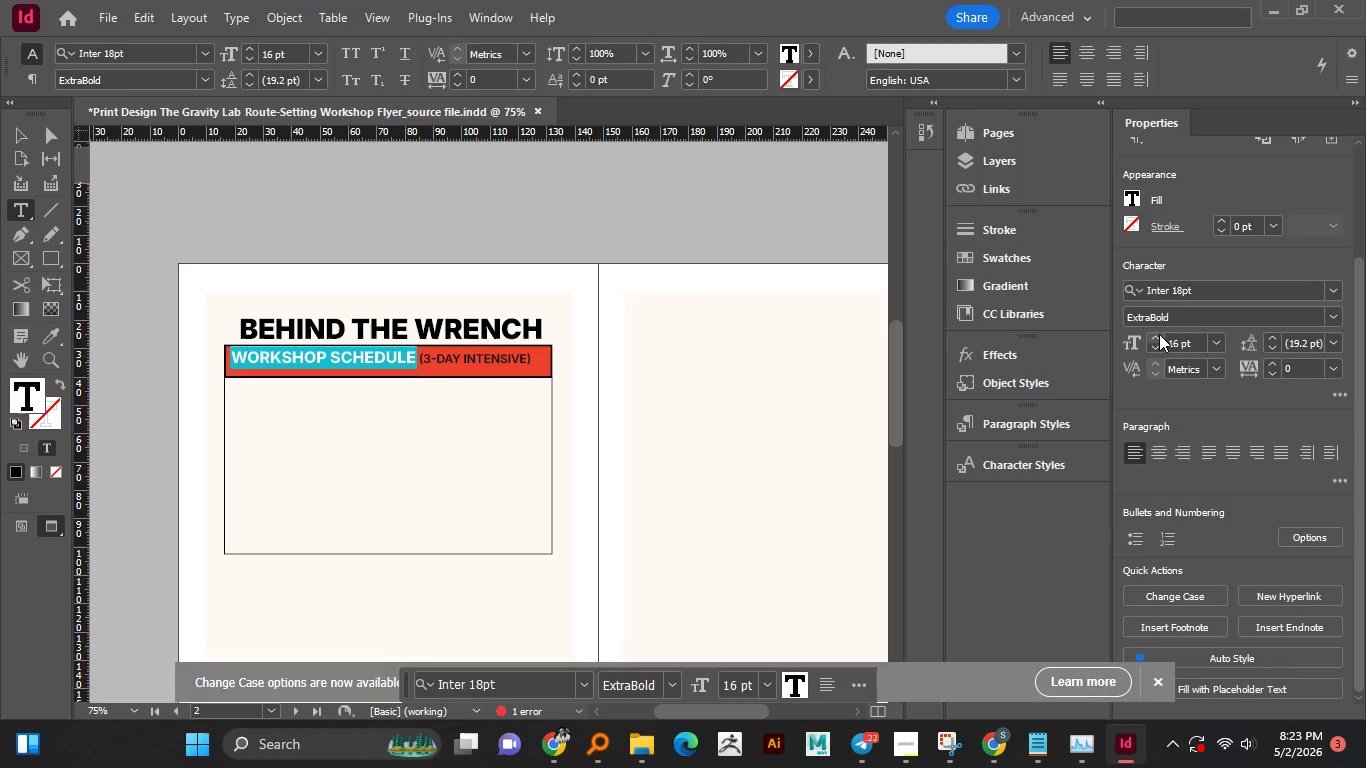 
left_click([1157, 334])
 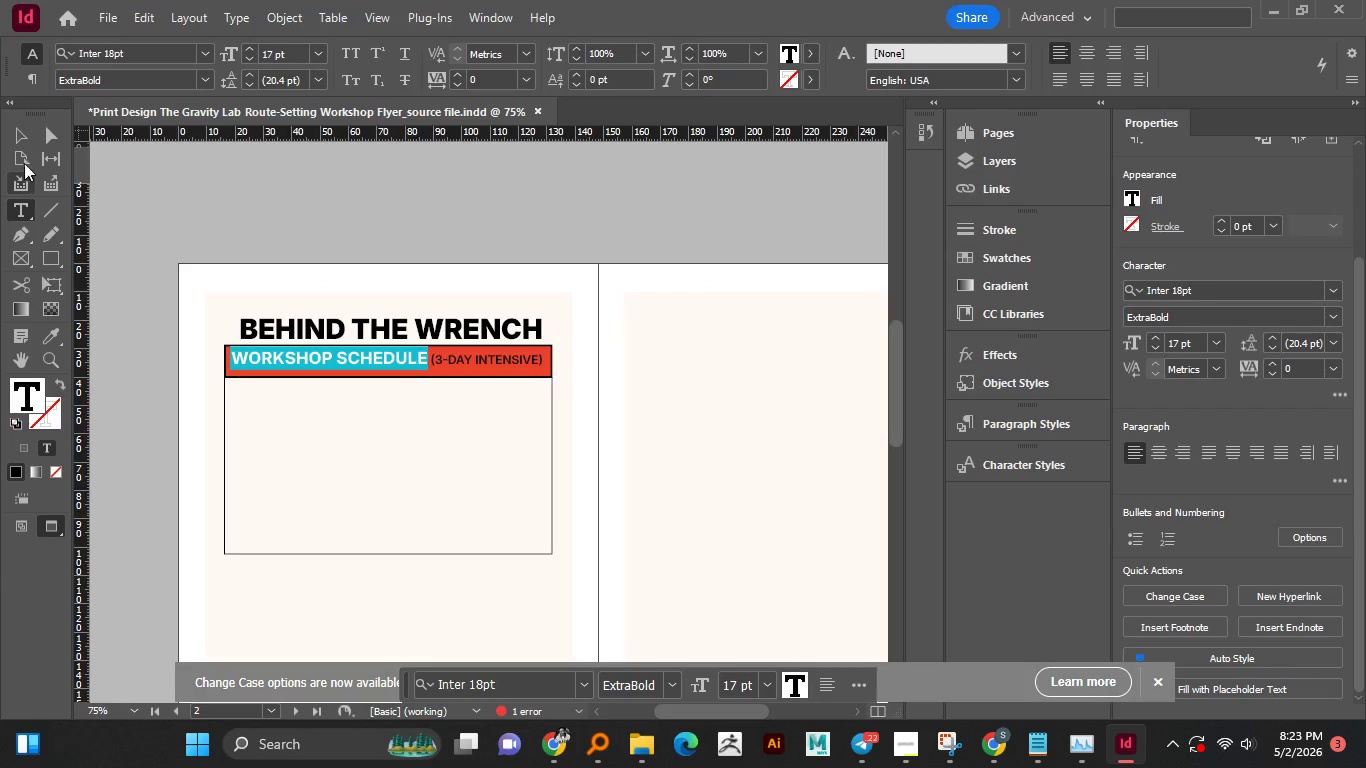 
left_click([18, 131])
 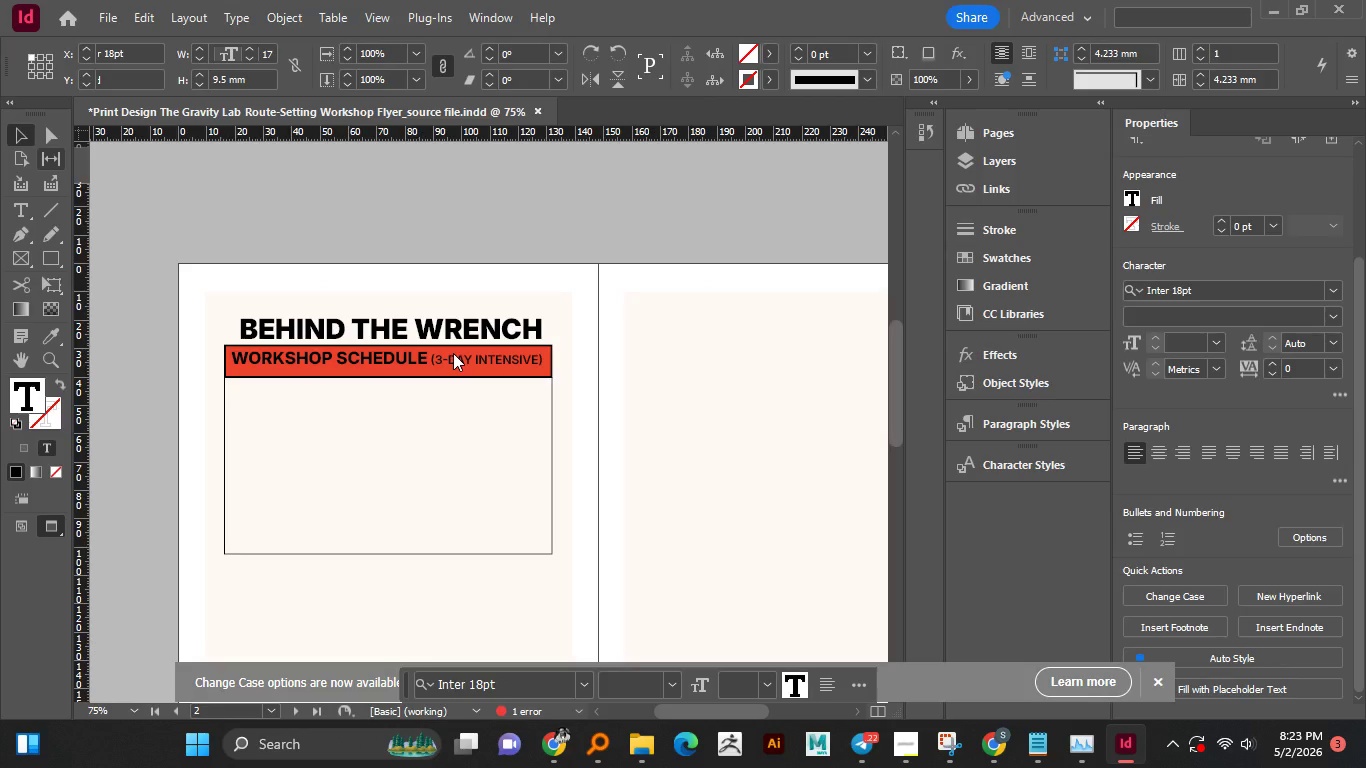 
left_click([453, 357])
 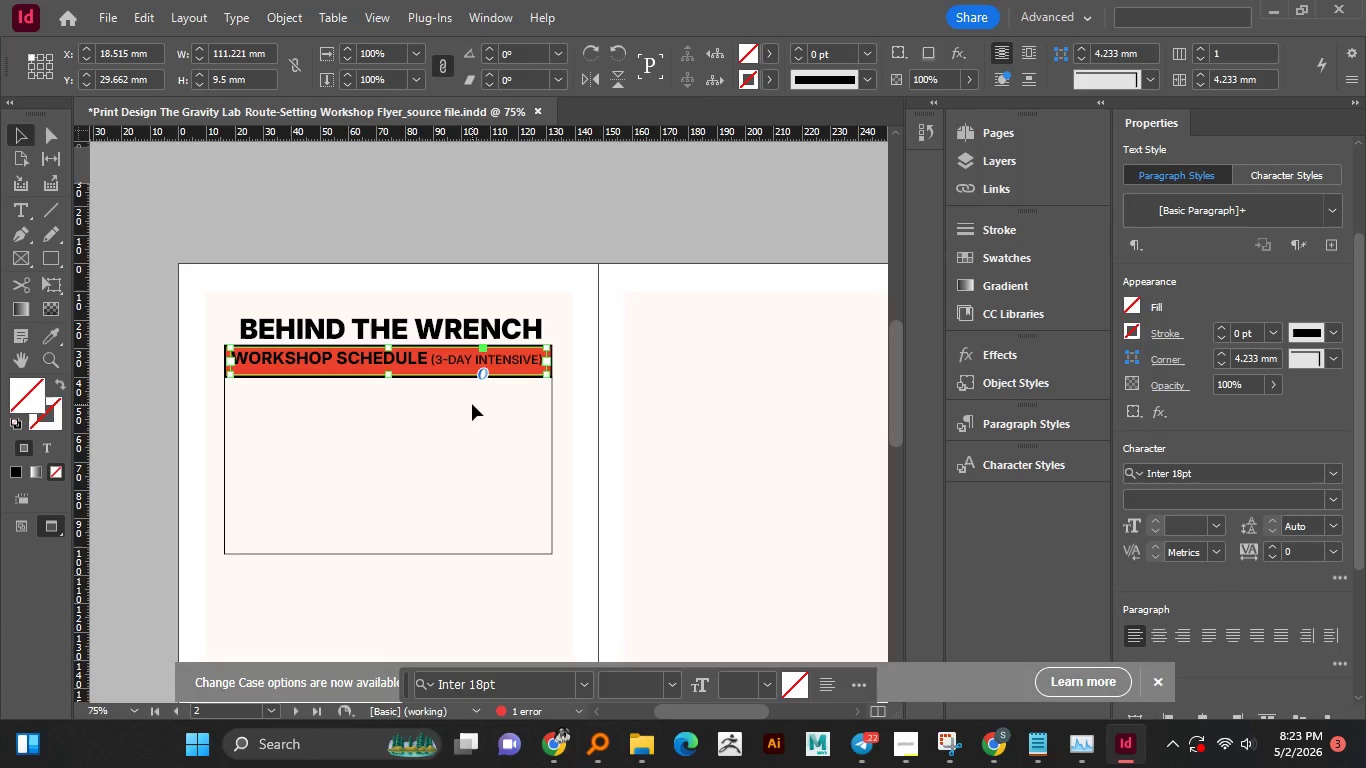 
key(ArrowDown)
 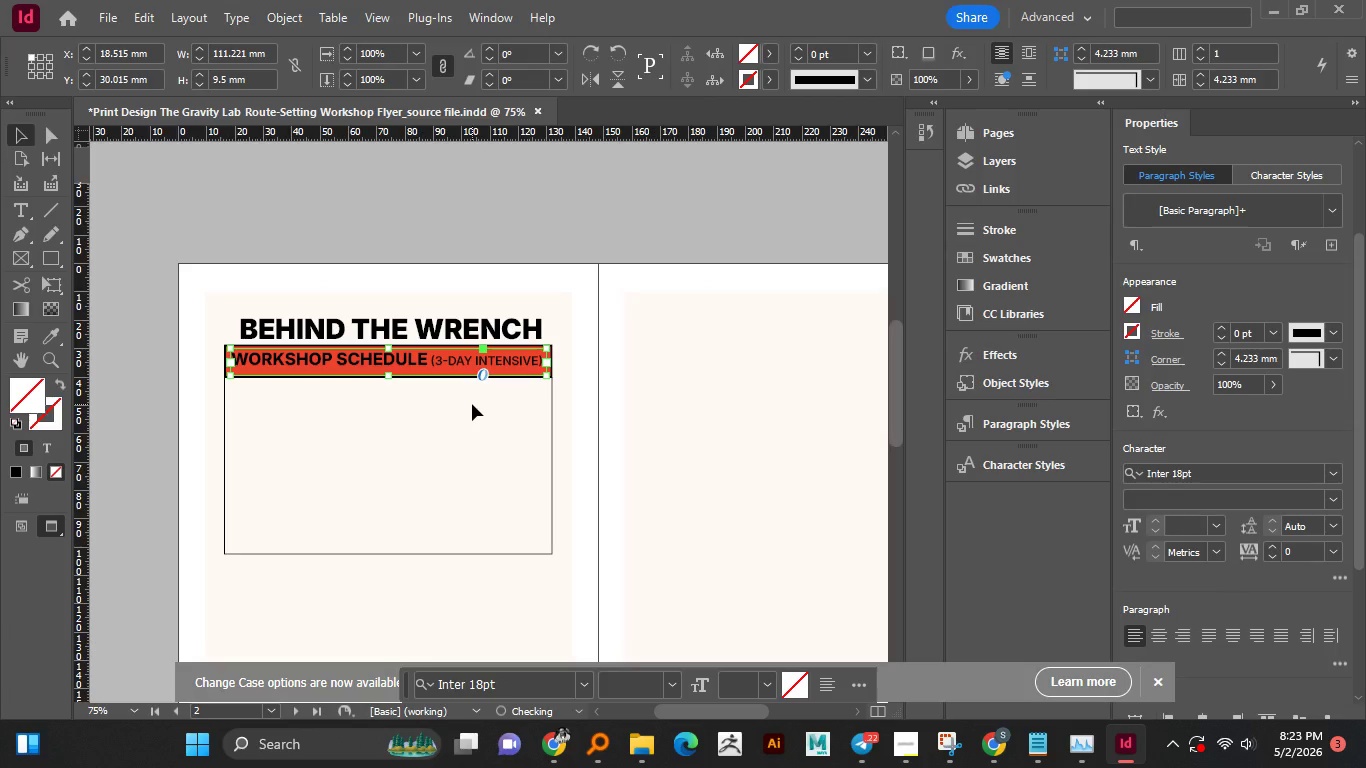 
key(ArrowDown)
 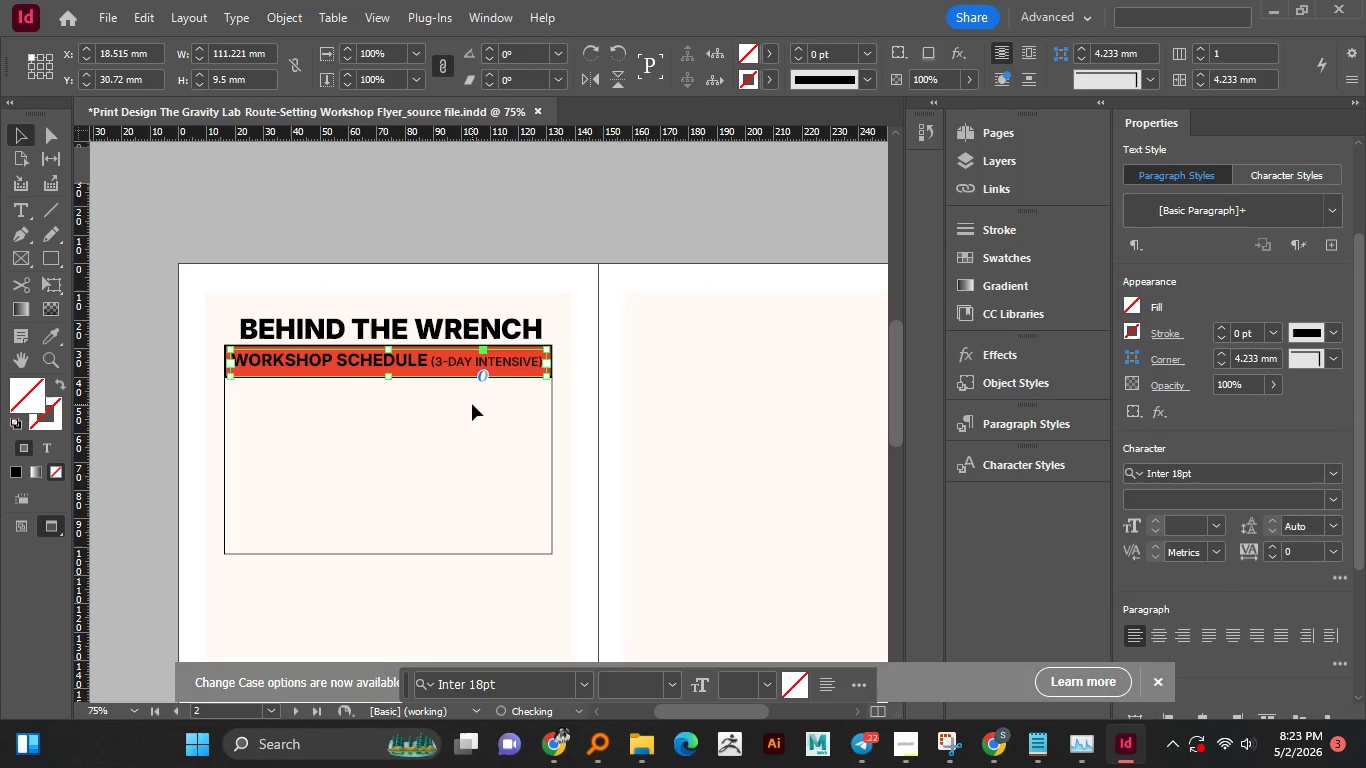 
key(ArrowDown)
 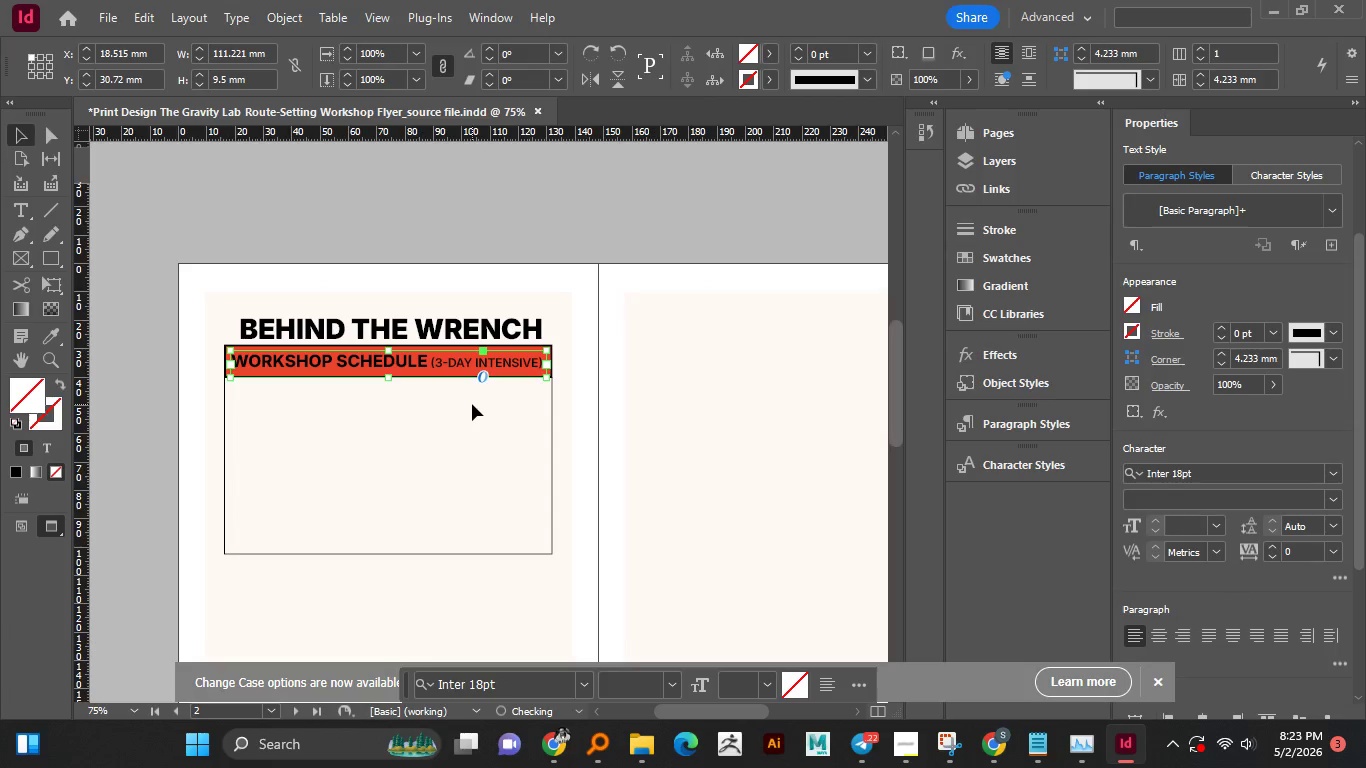 
key(ArrowDown)
 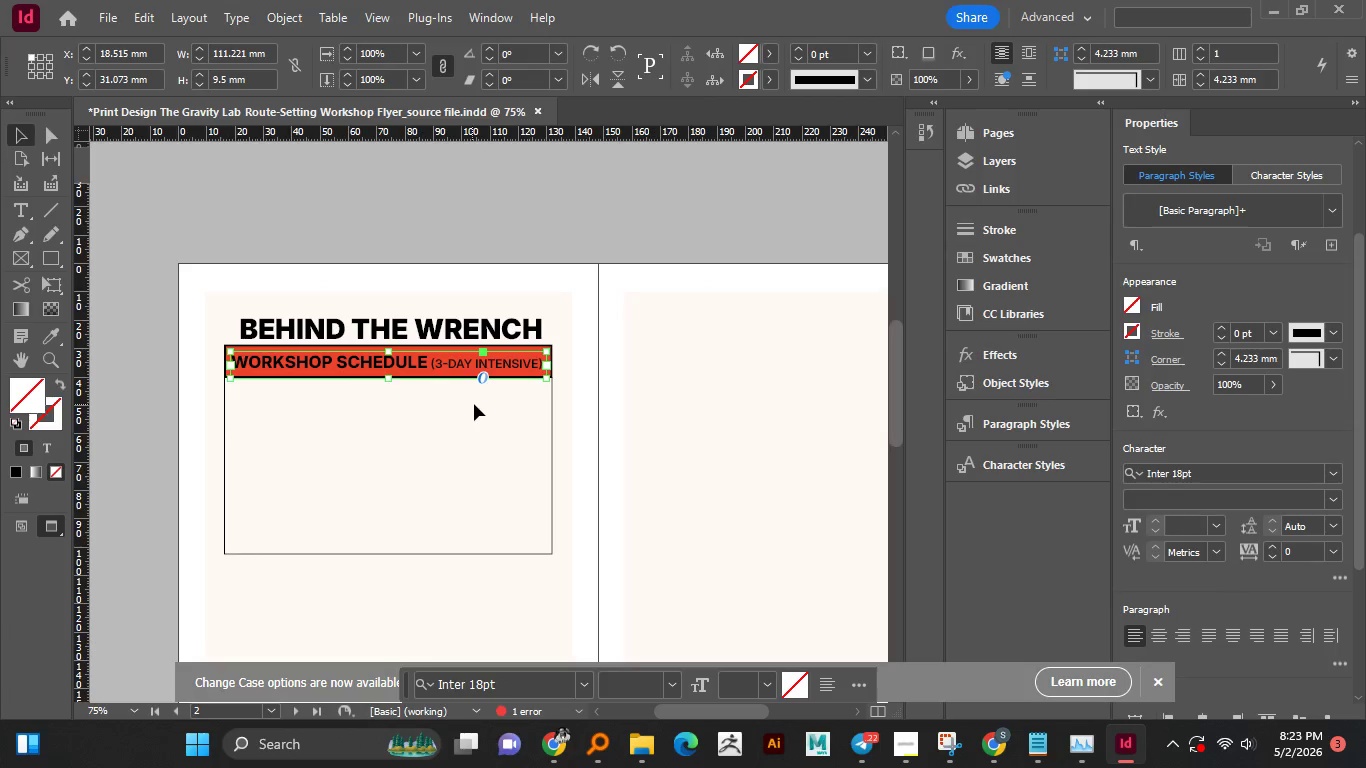 
left_click([644, 259])
 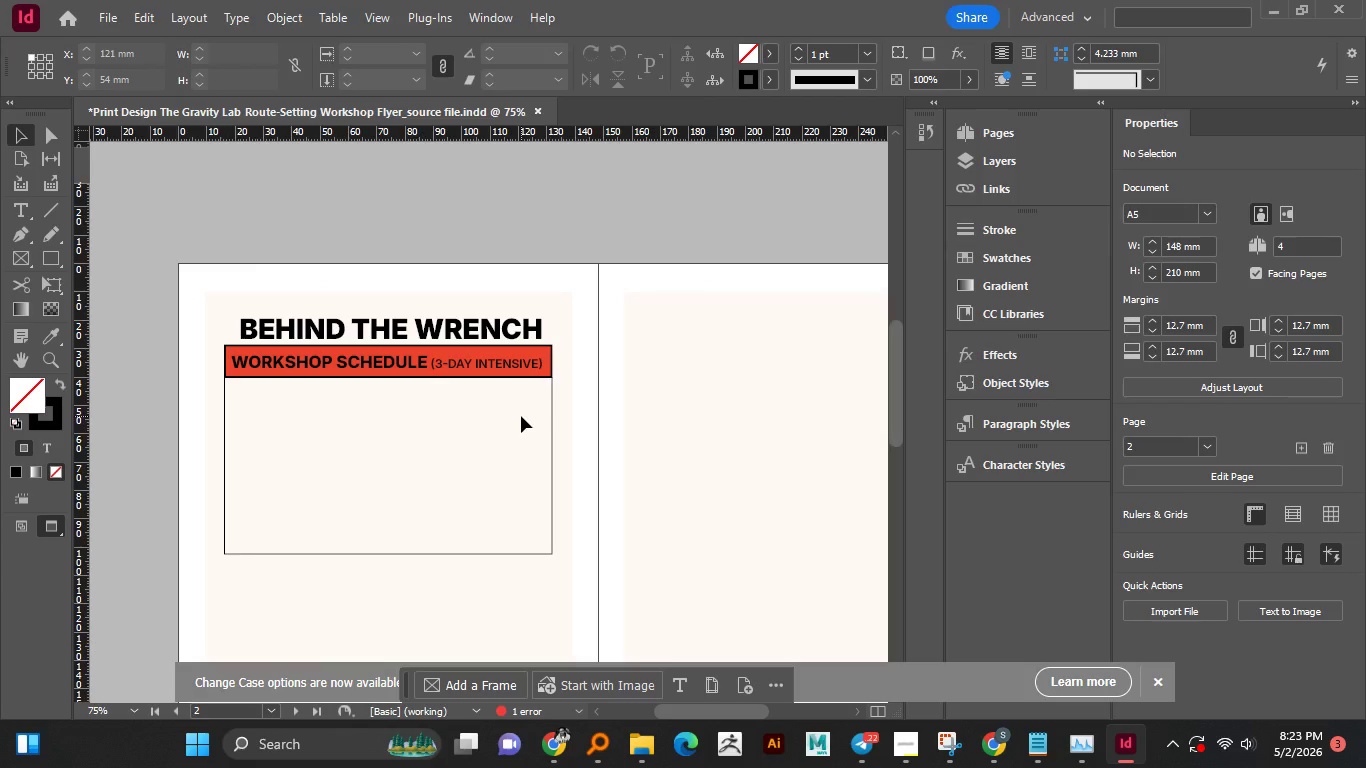 
hold_key(key=AltLeft, duration=1.52)
scroll: coordinate [435, 389], scroll_direction: down, amount: 1.0
 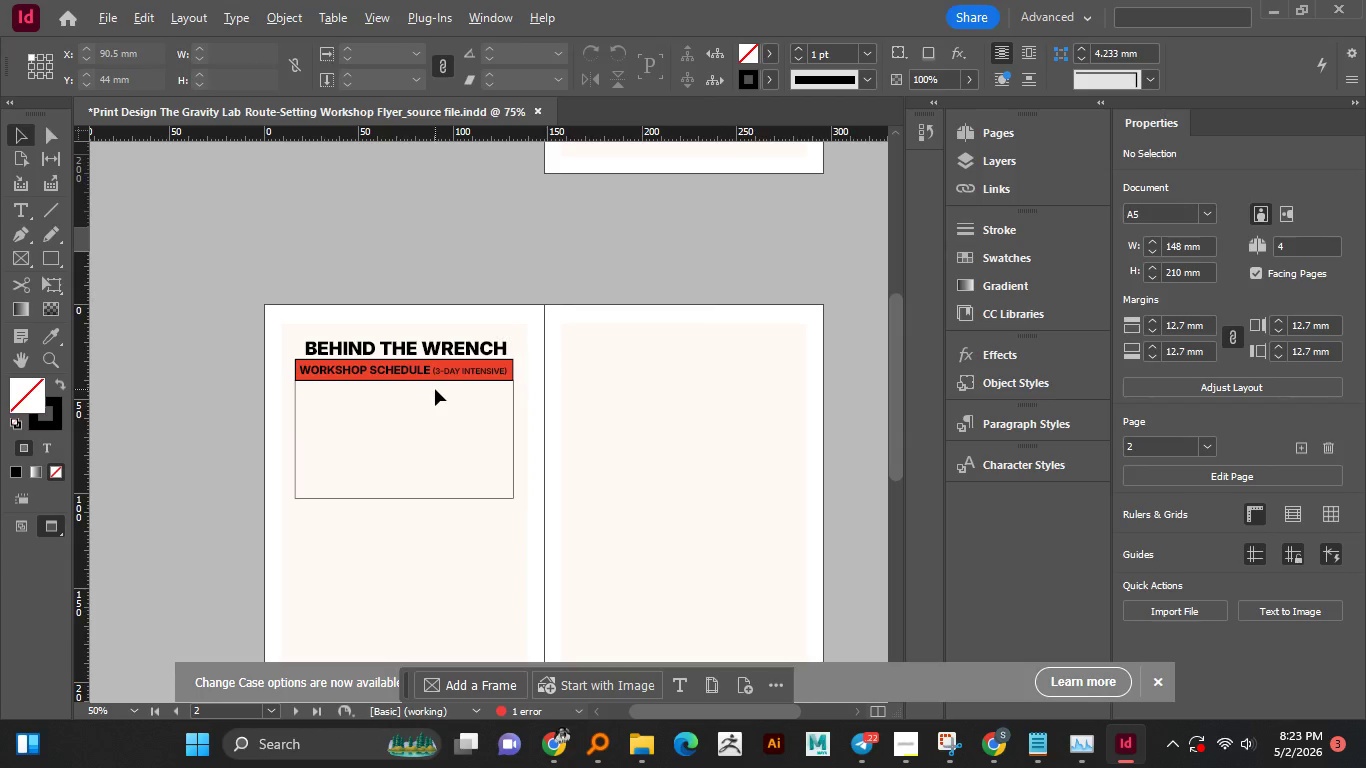 
hold_key(key=AltLeft, duration=0.75)
scroll: coordinate [435, 389], scroll_direction: up, amount: 1.0
 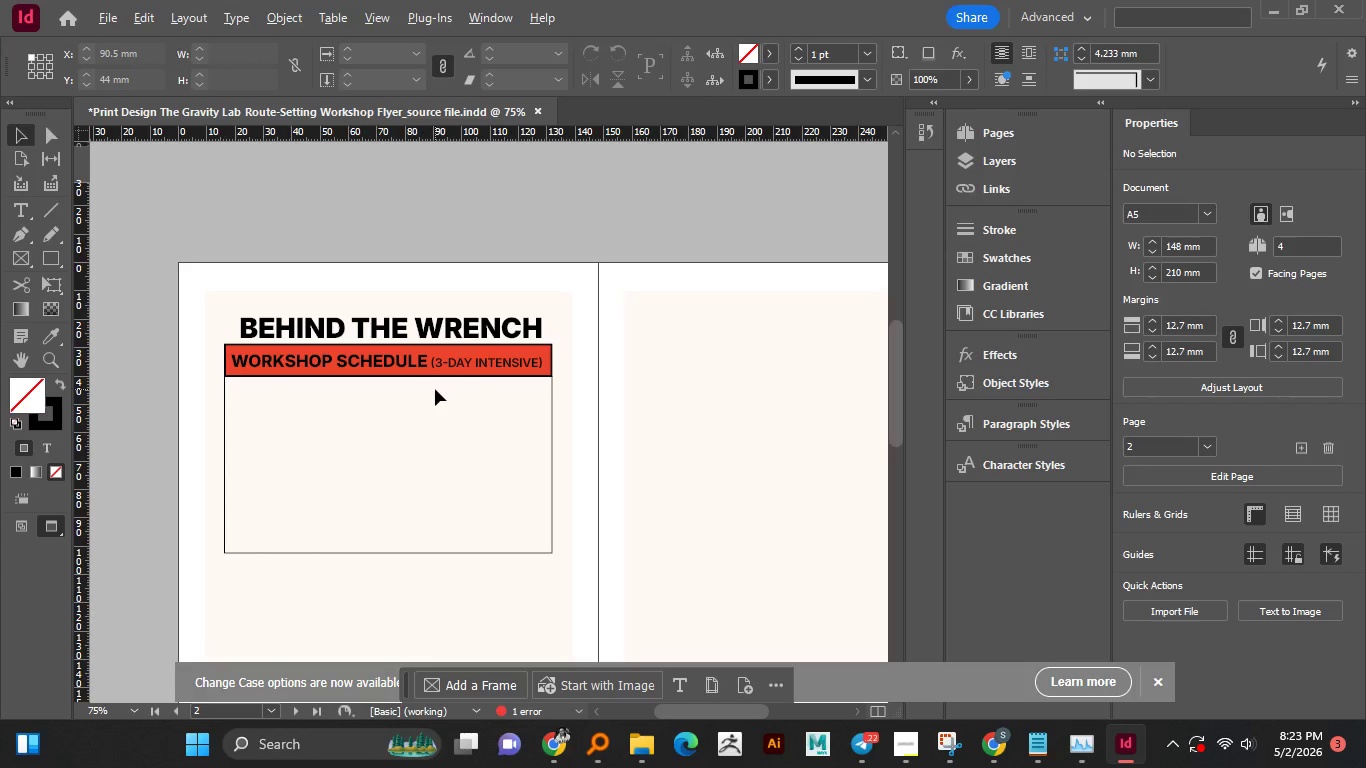 
scroll: coordinate [435, 389], scroll_direction: down, amount: 2.0
 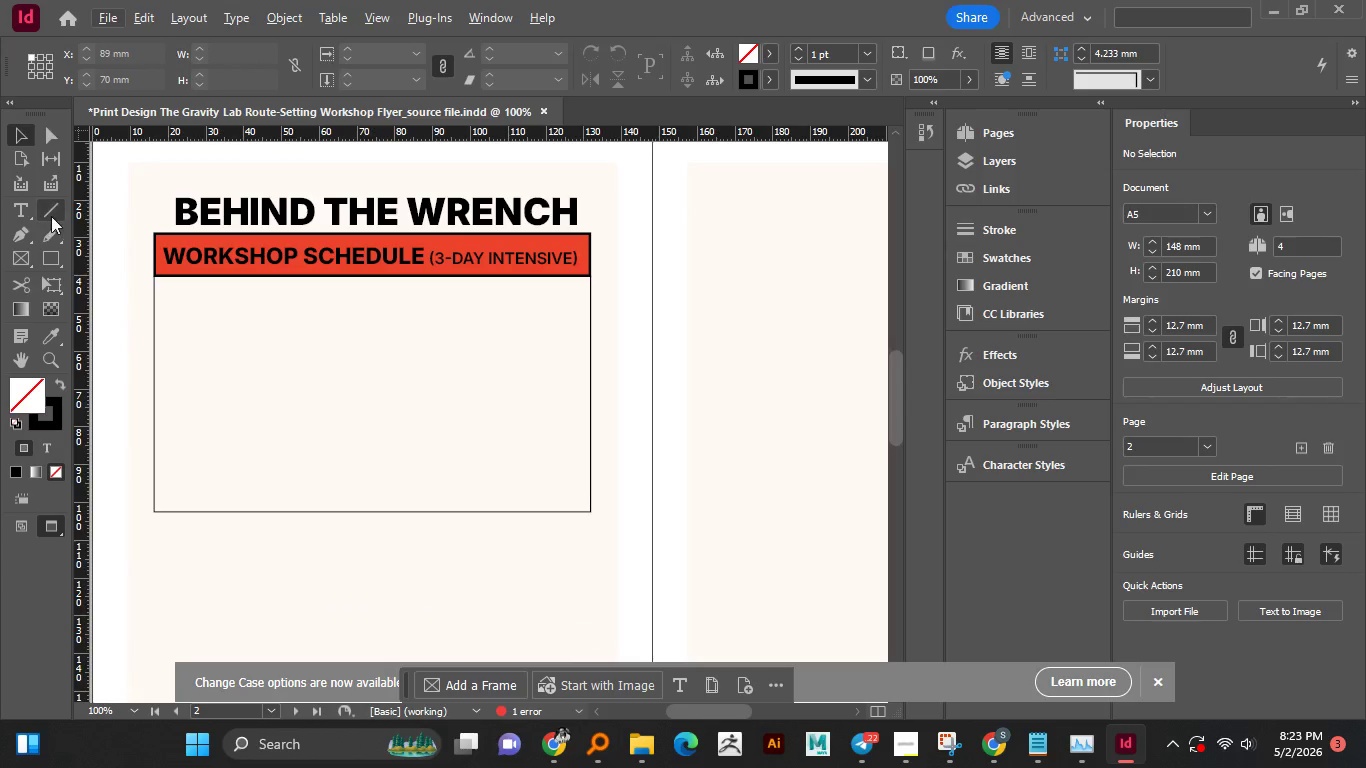 
left_click([51, 216])
 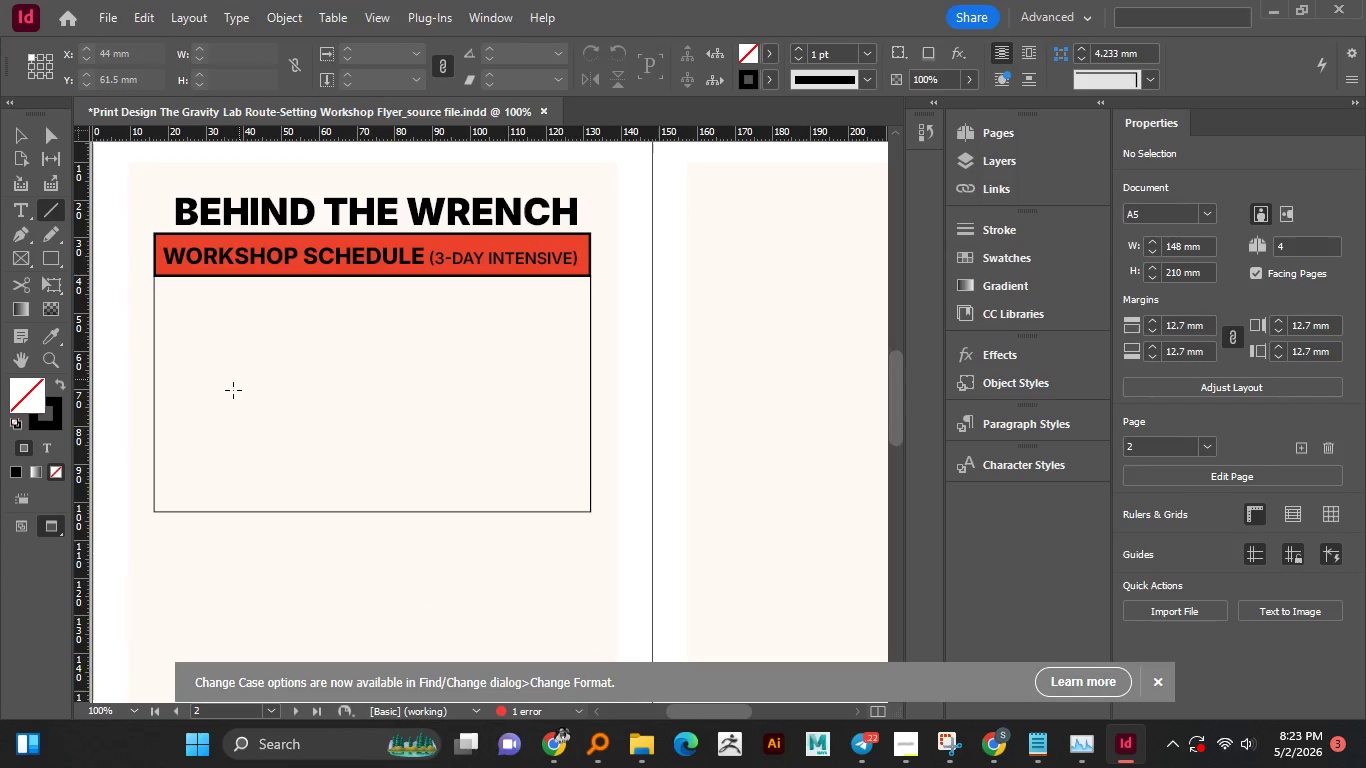 
wait(10.66)
 